 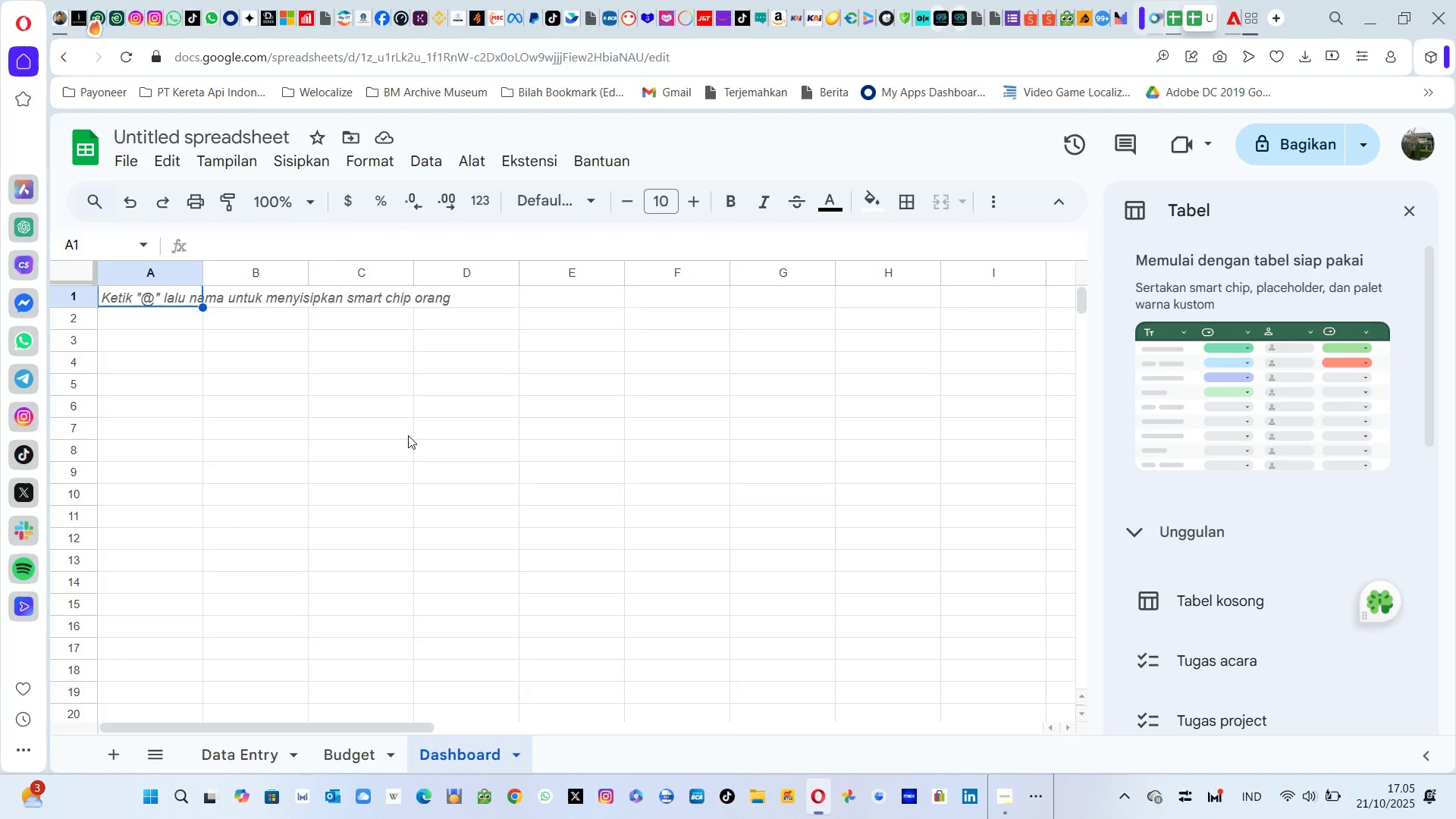 
key(Alt+Tab)
 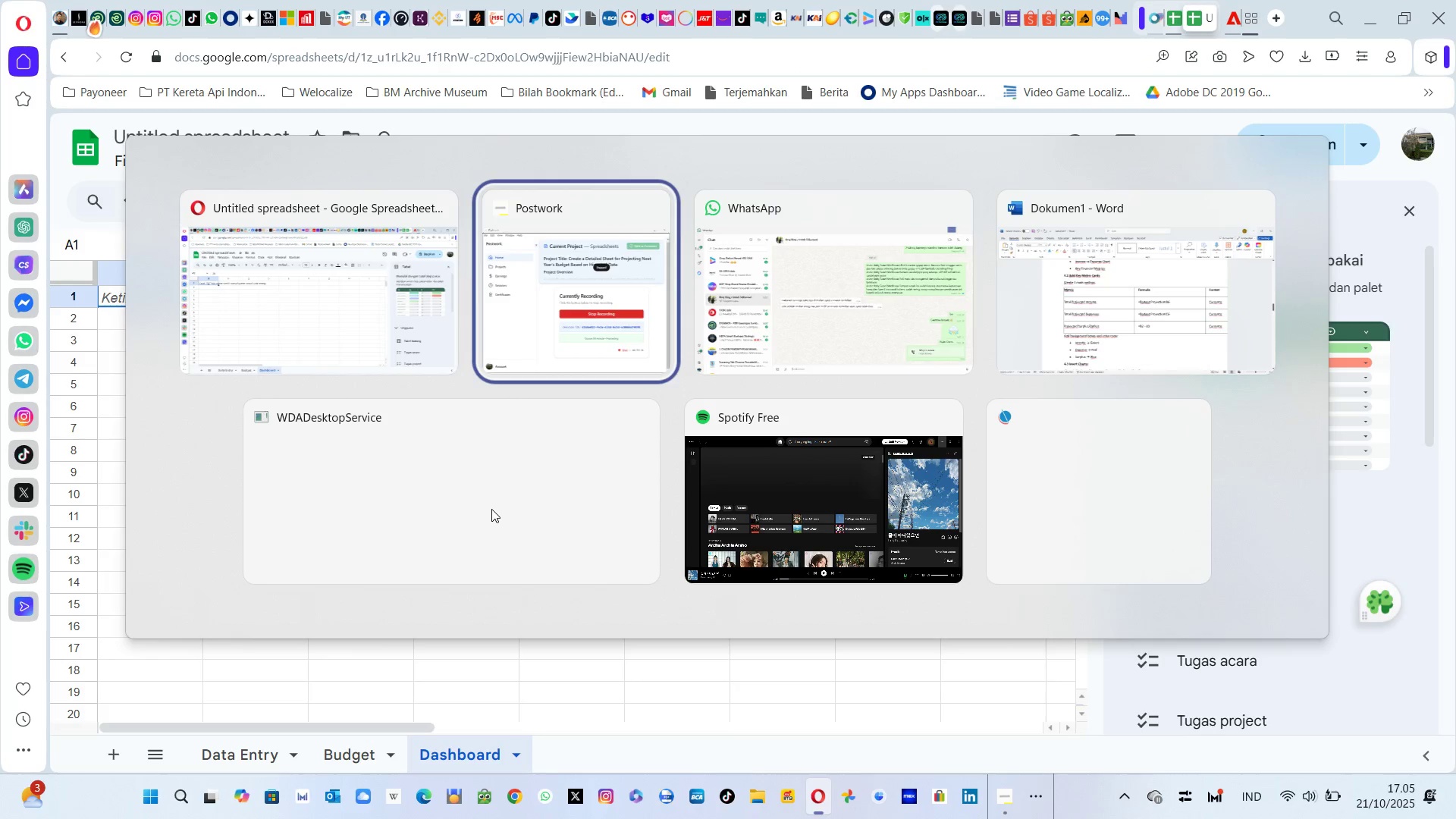 
key(Alt+Tab)
 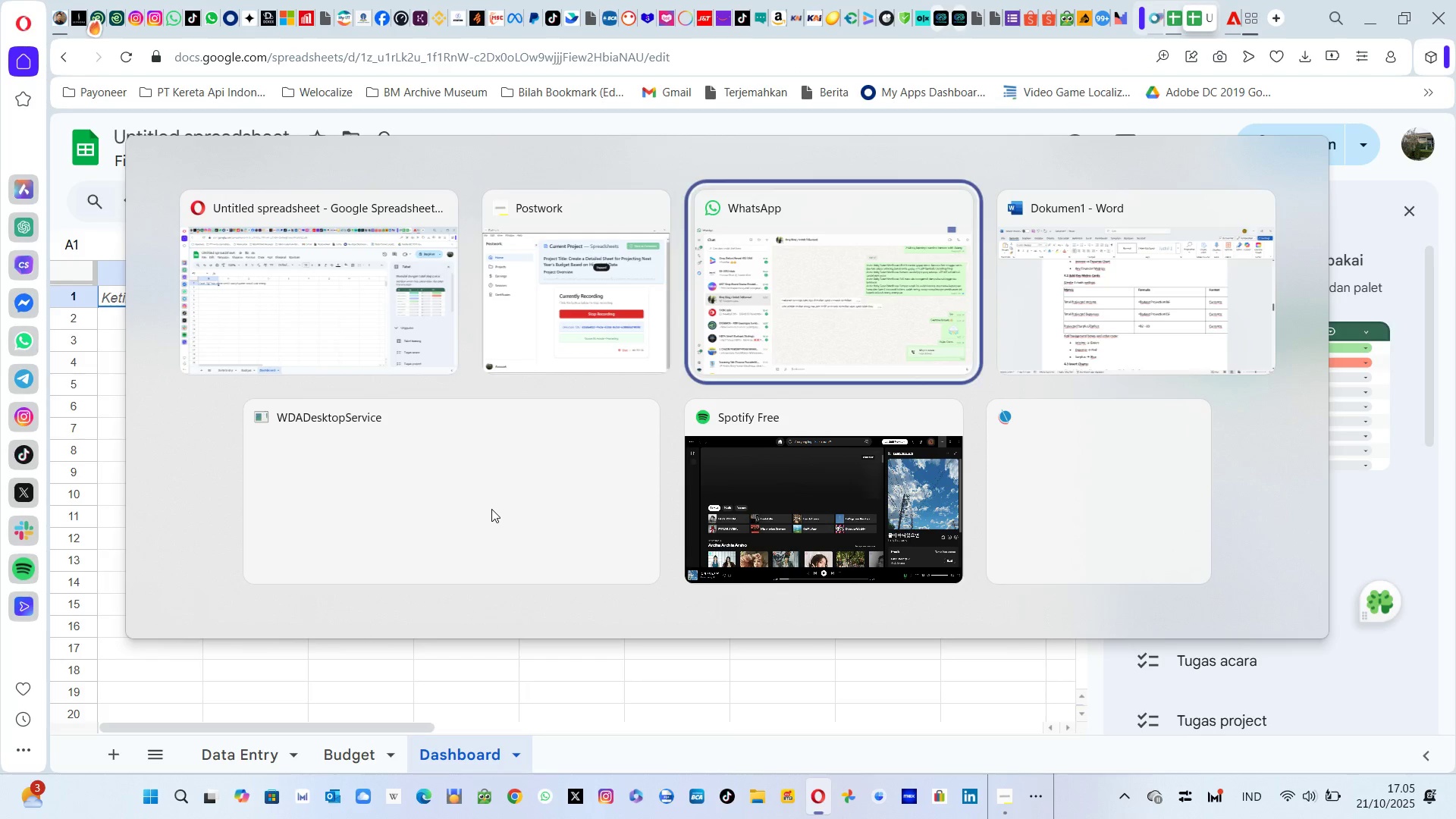 
key(Alt+Tab)
 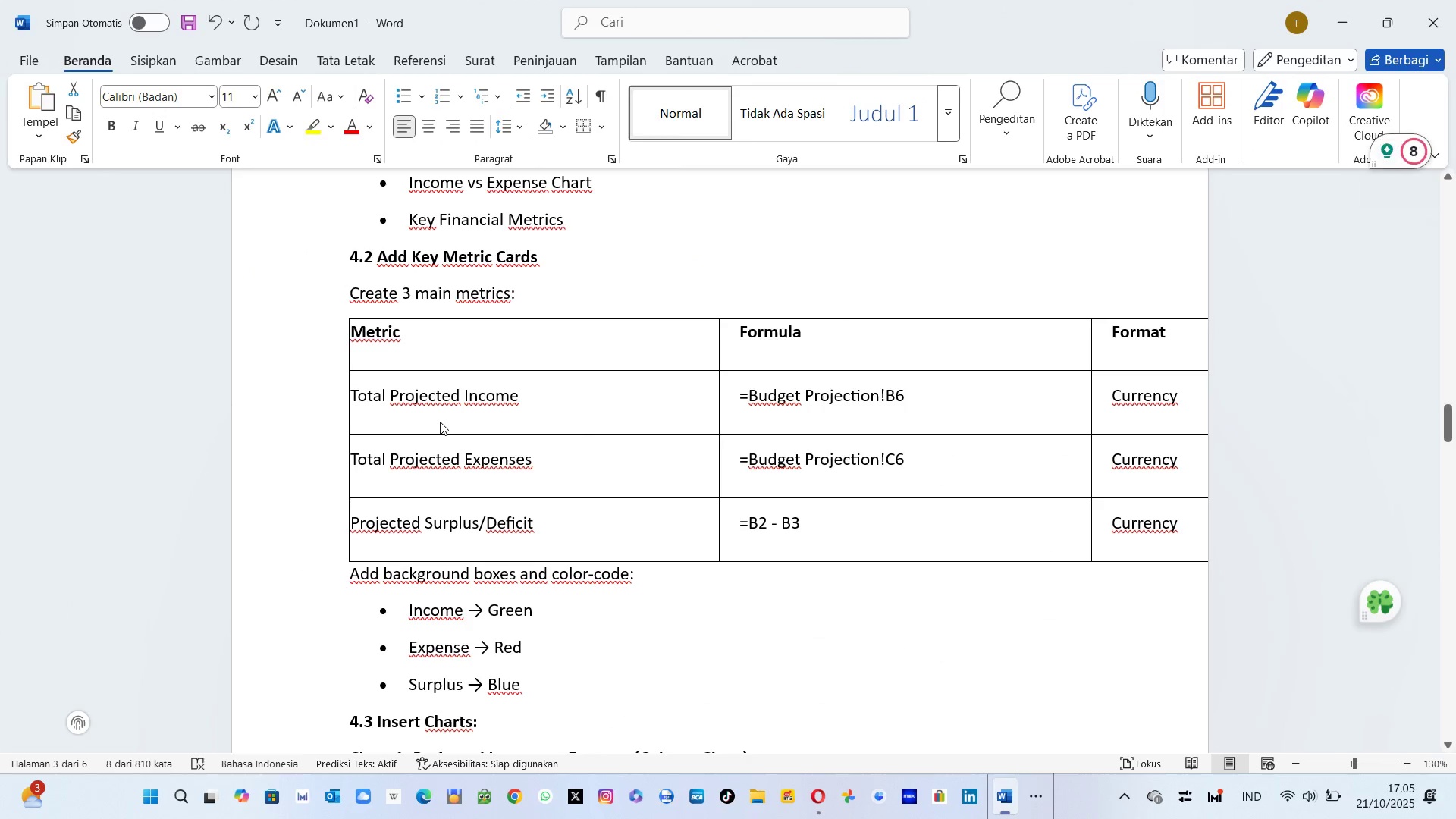 
scroll: coordinate [589, 444], scroll_direction: up, amount: 3.0
 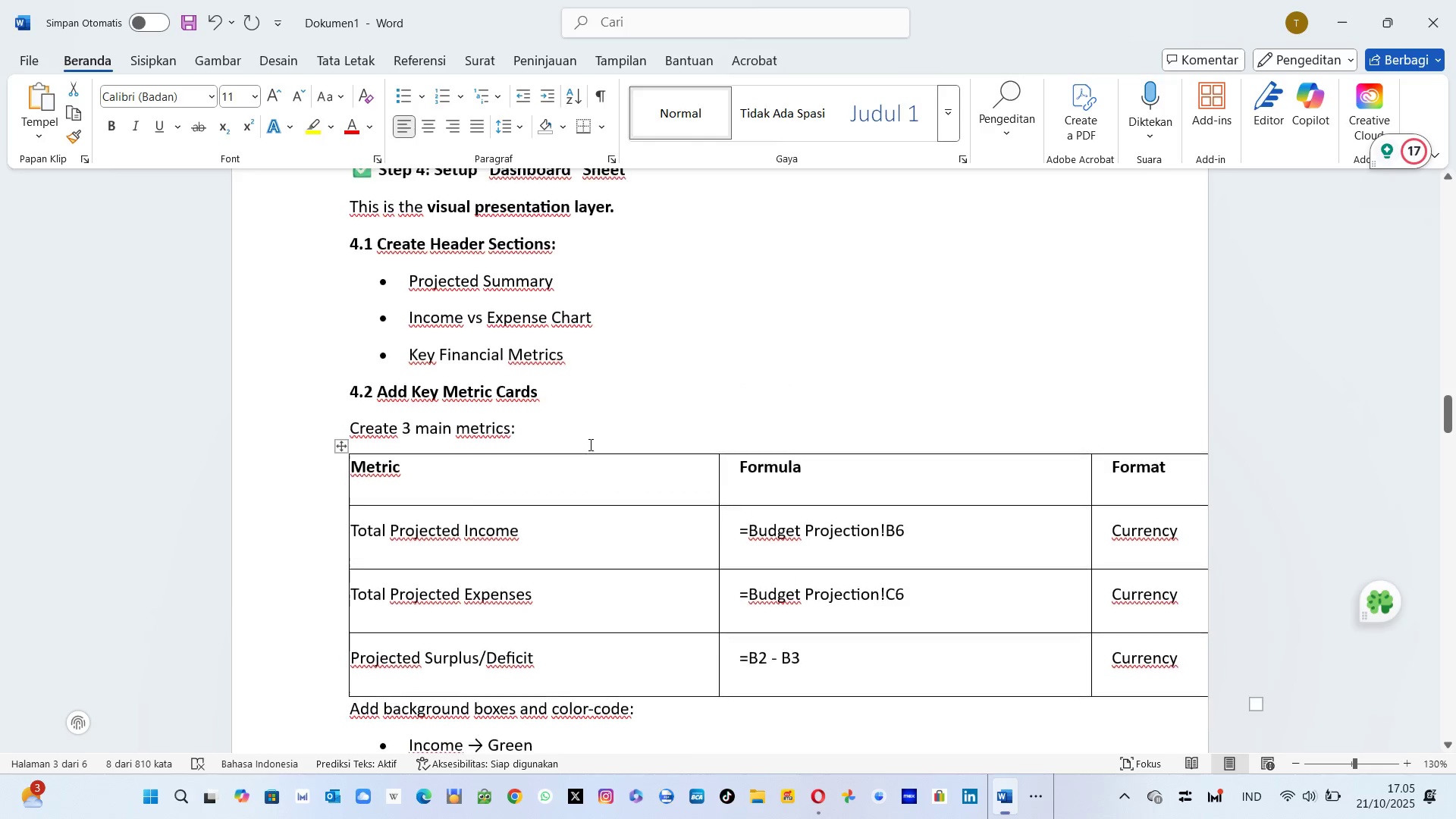 
scroll: coordinate [589, 444], scroll_direction: none, amount: 0.0
 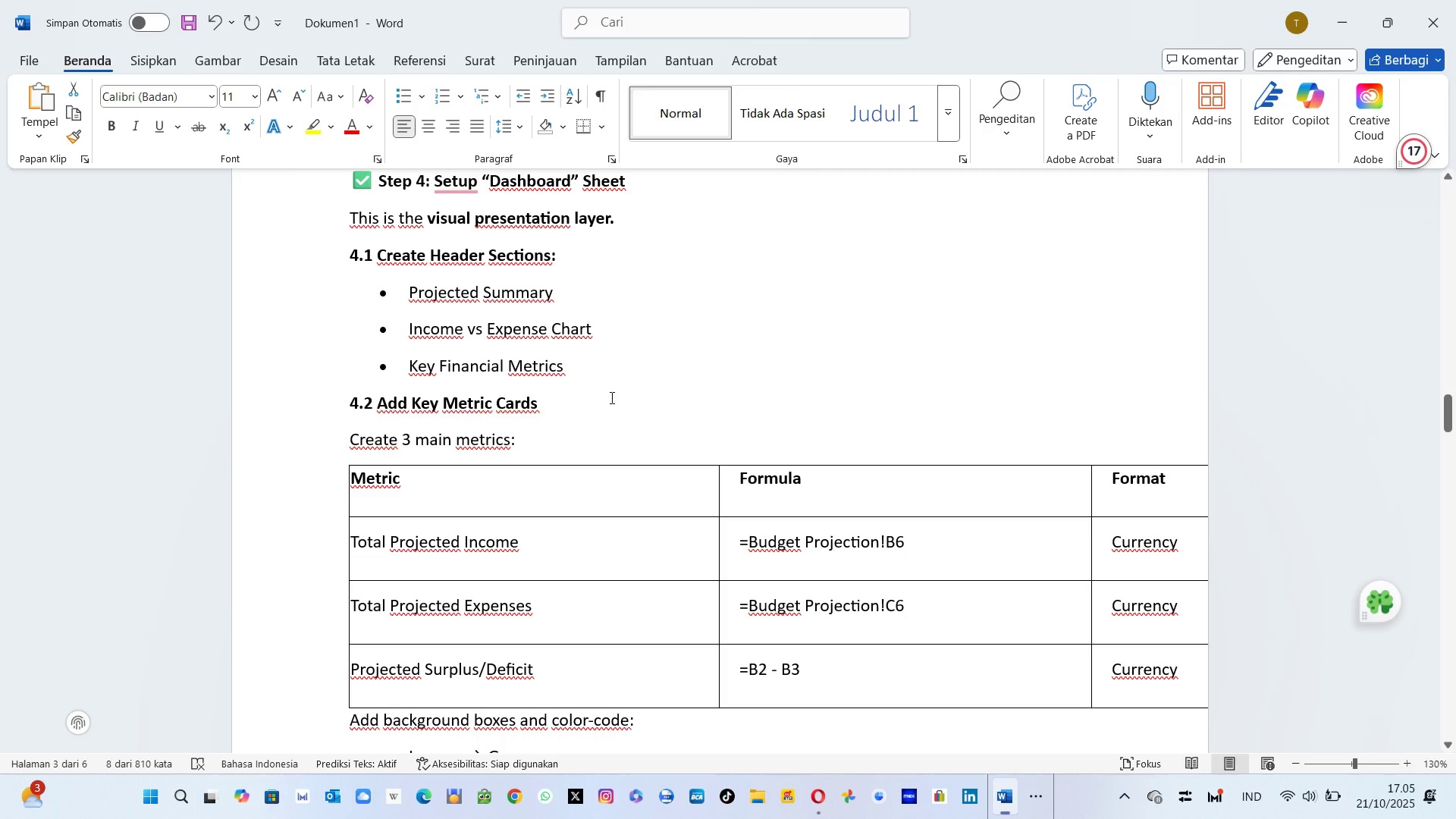 
wait(14.69)
 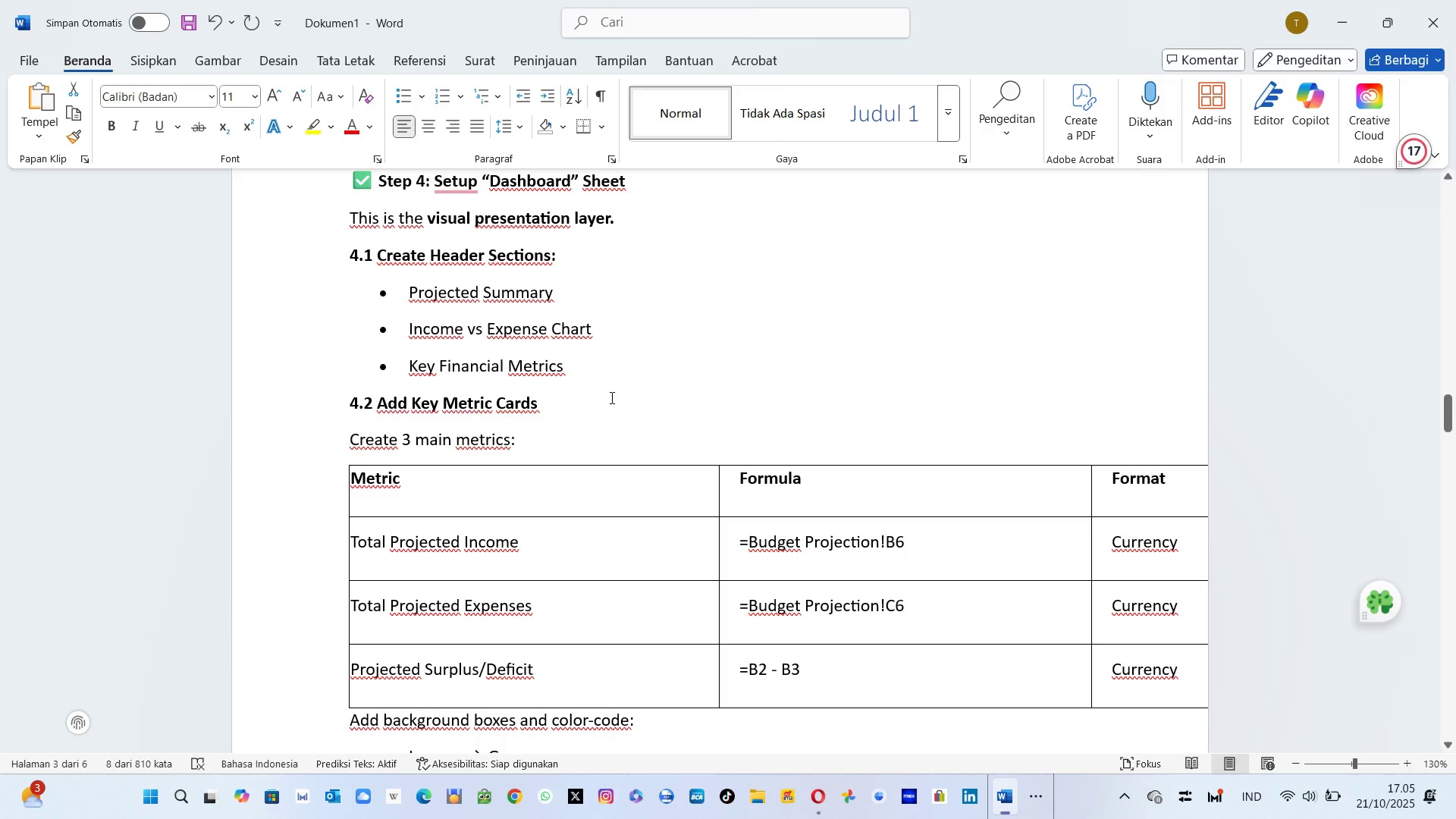 
scroll: coordinate [548, 312], scroll_direction: up, amount: 2.0
 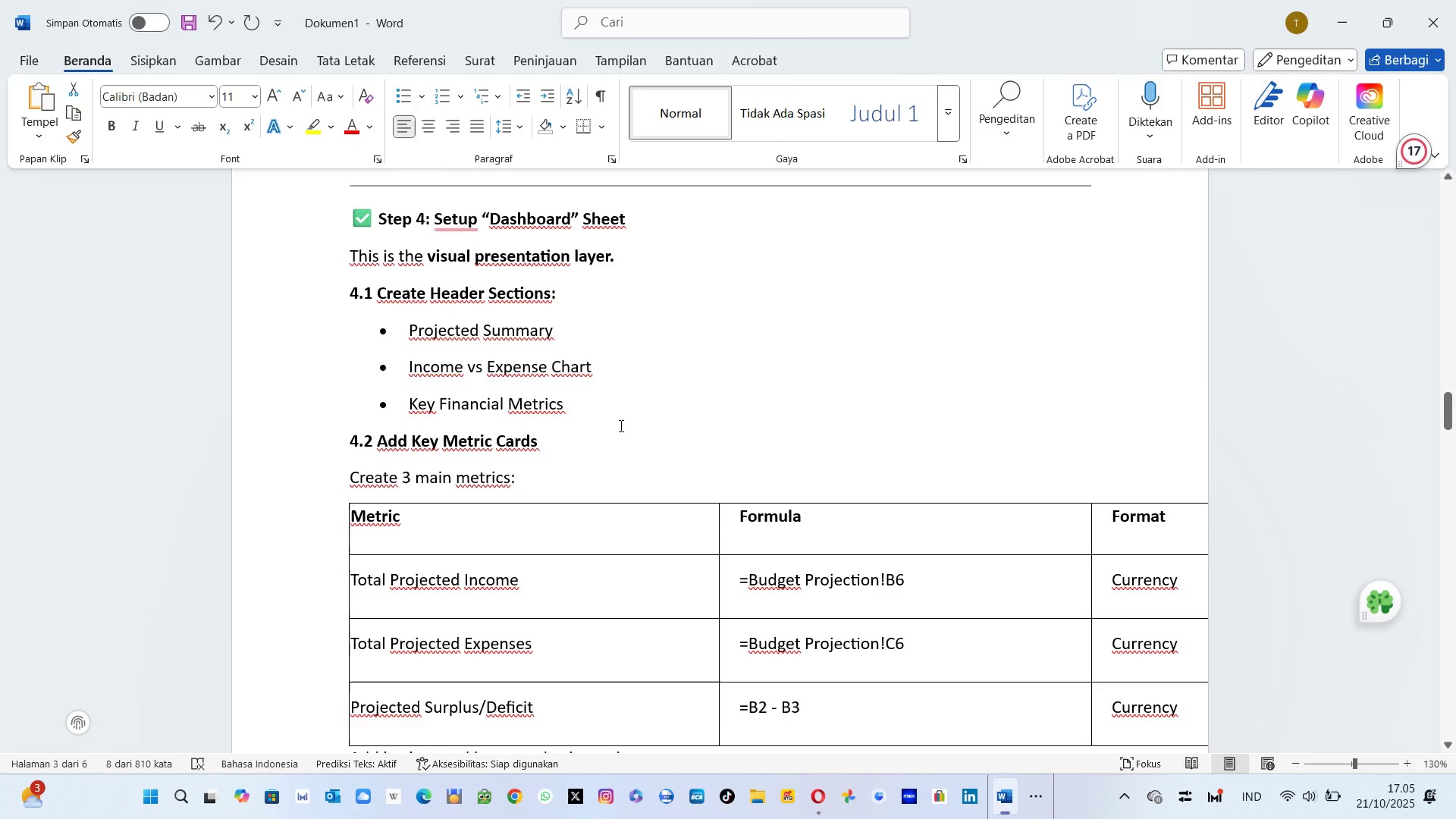 
left_click([620, 425])
 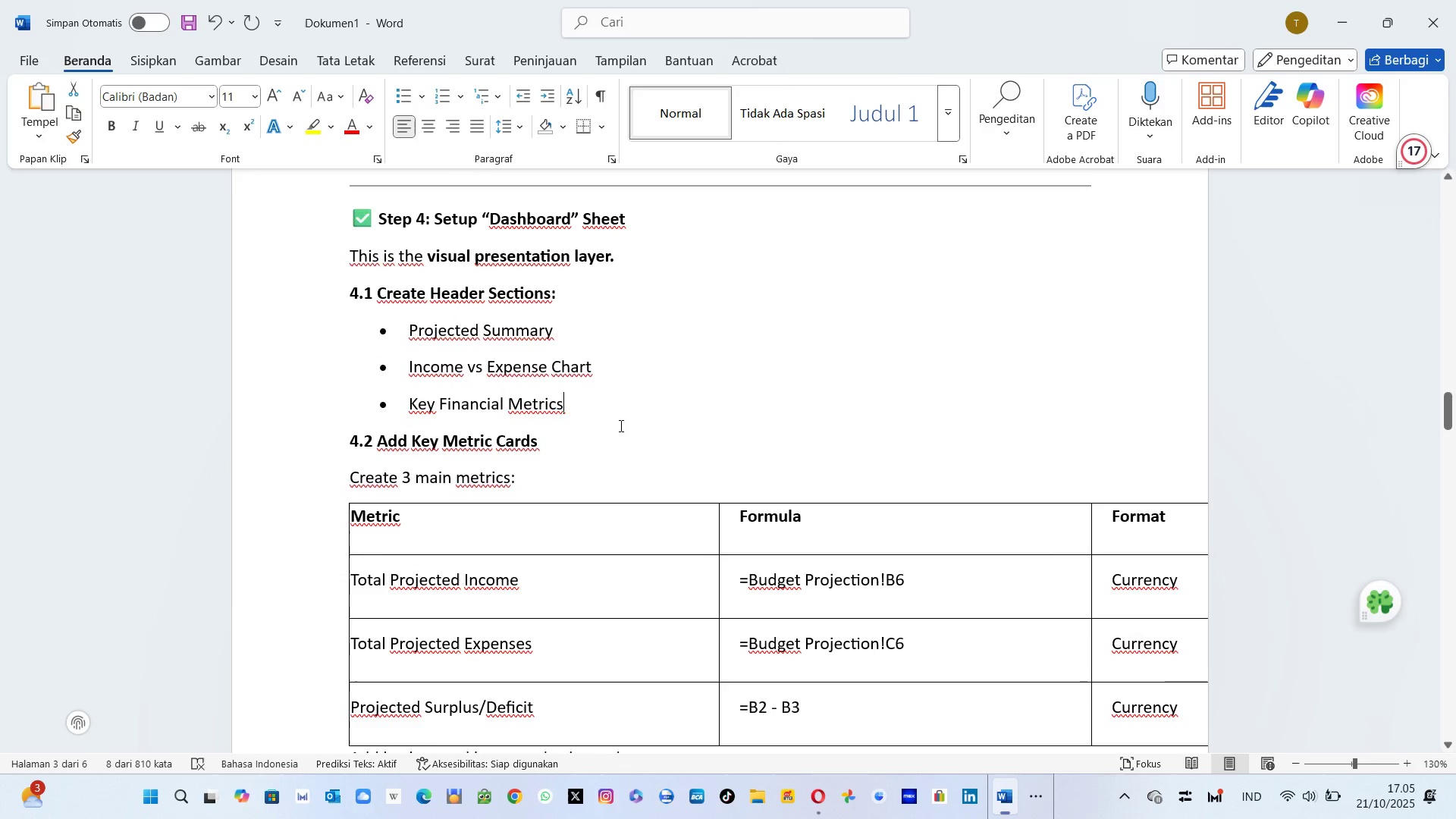 
scroll: coordinate [620, 425], scroll_direction: down, amount: 1.0
 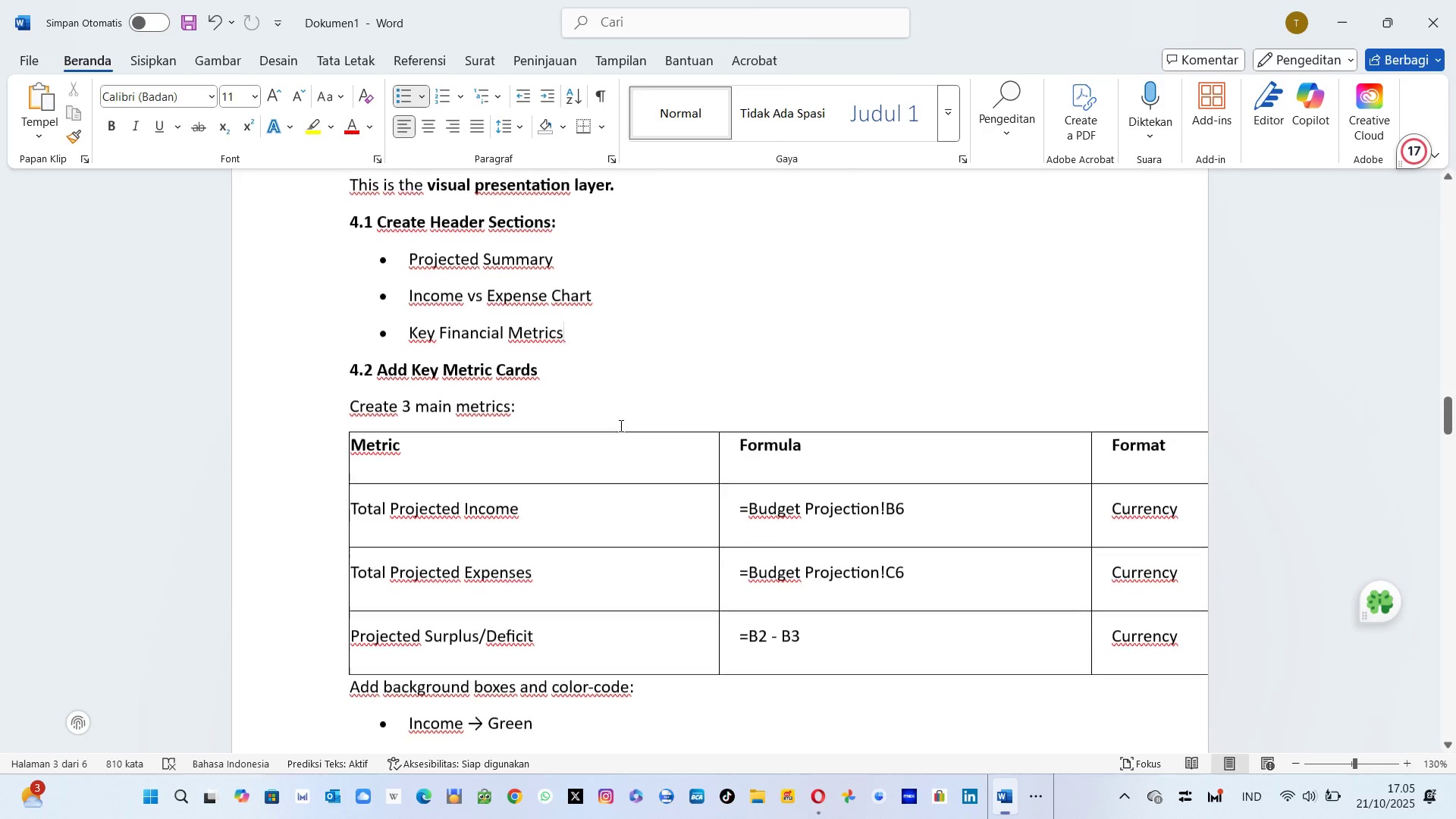 
key(Alt+Tab)
 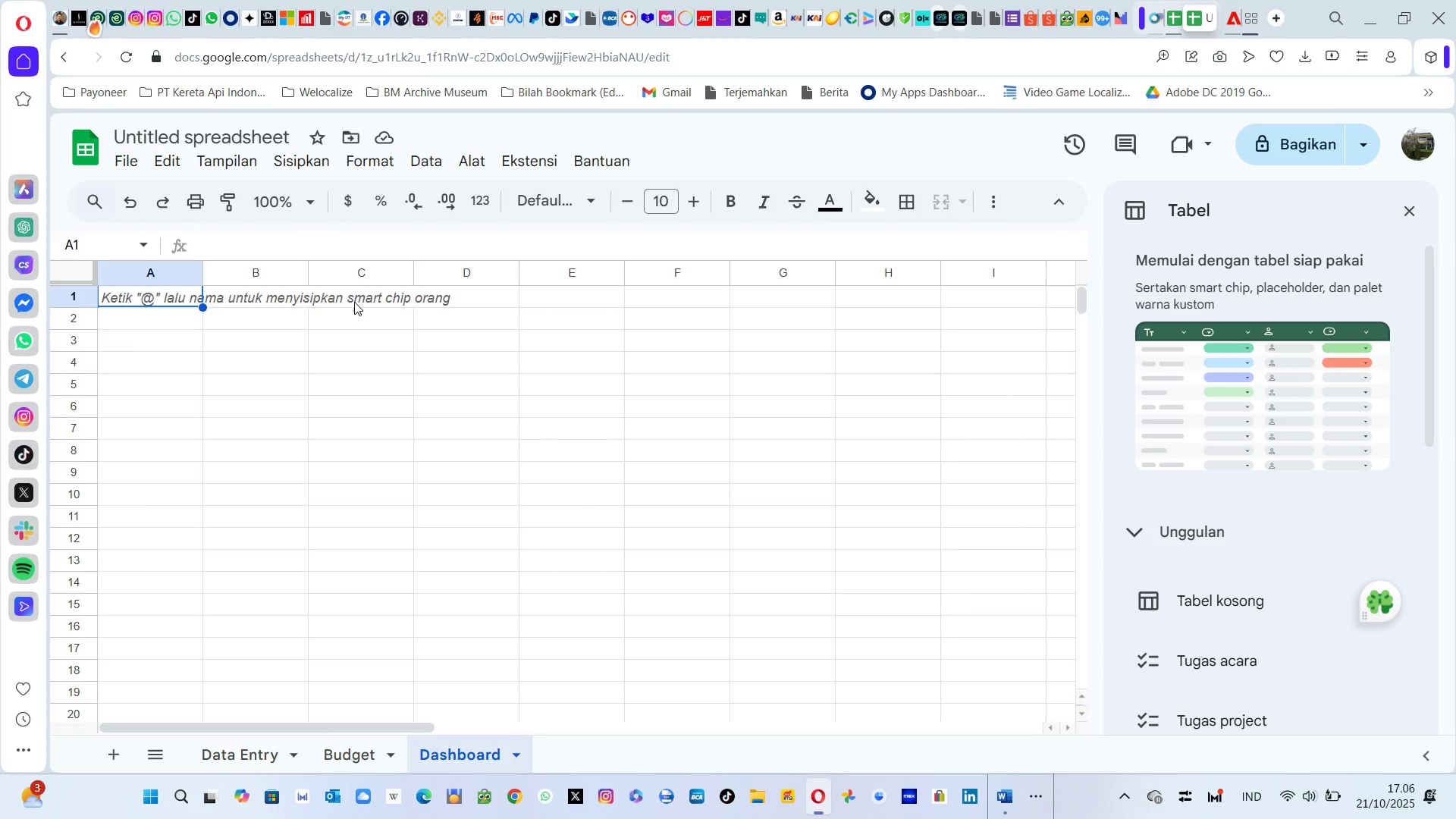 
wait(5.3)
 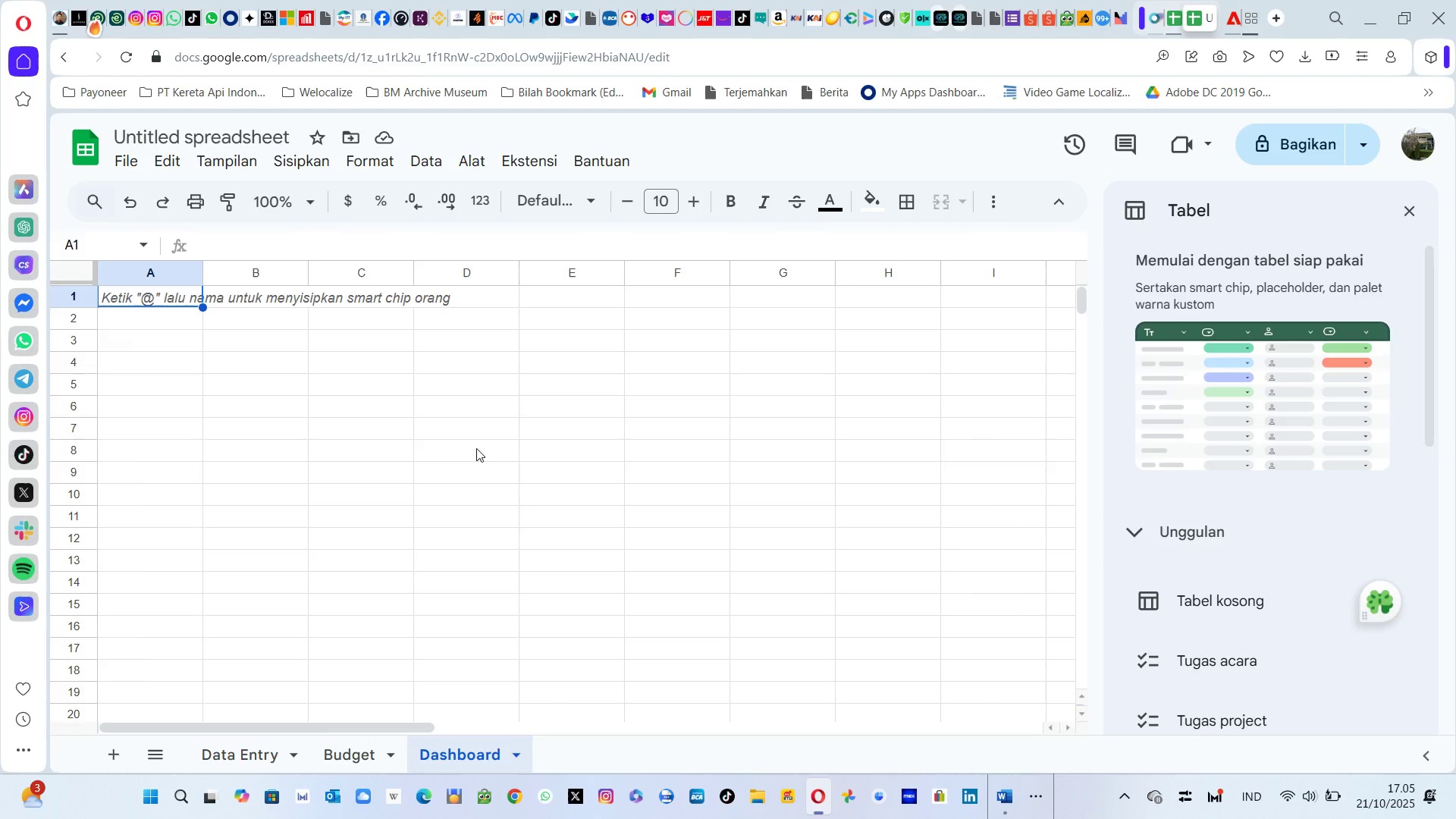 
left_click([453, 290])
 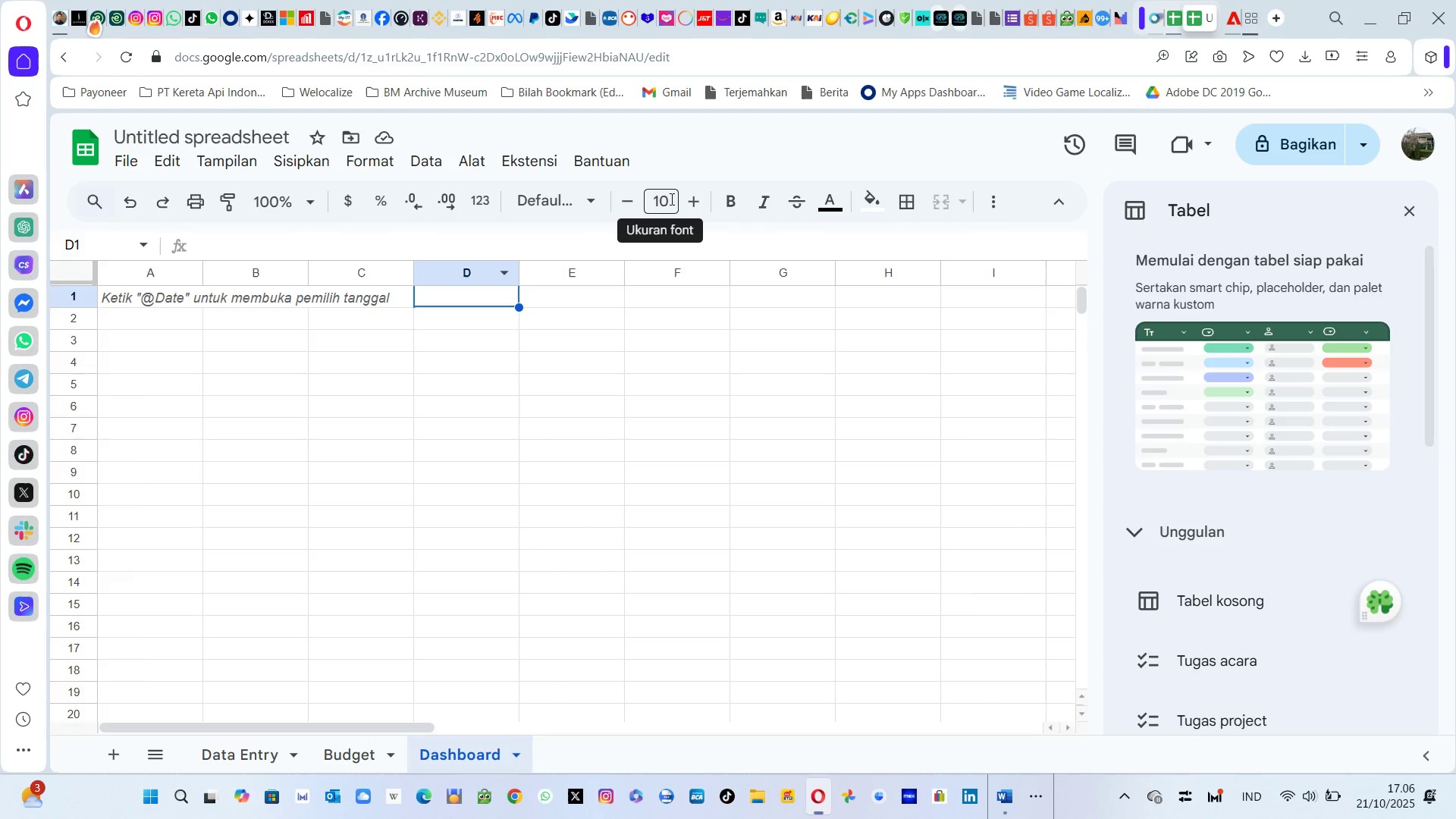 
left_click([670, 199])
 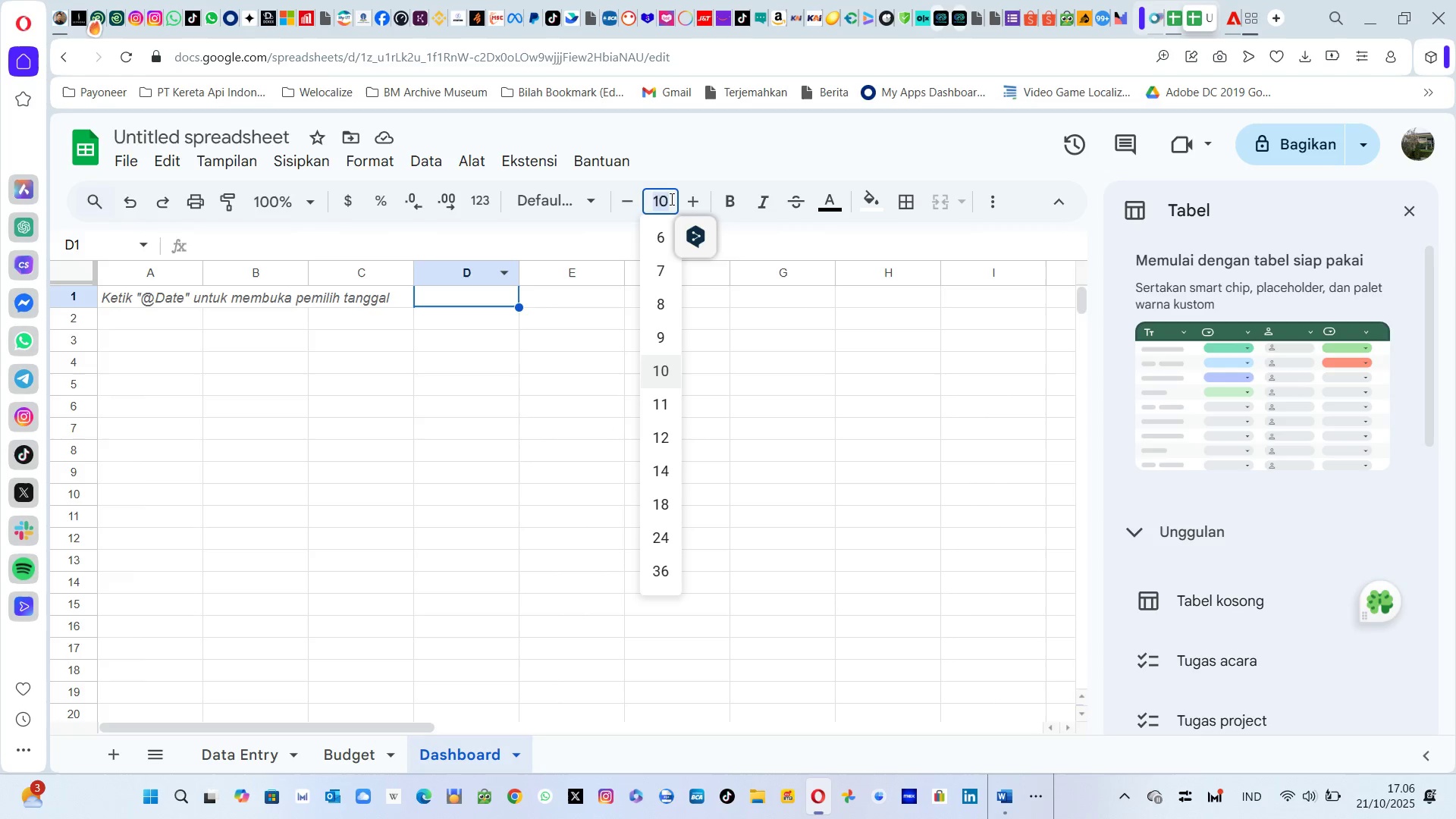 
type(19)
 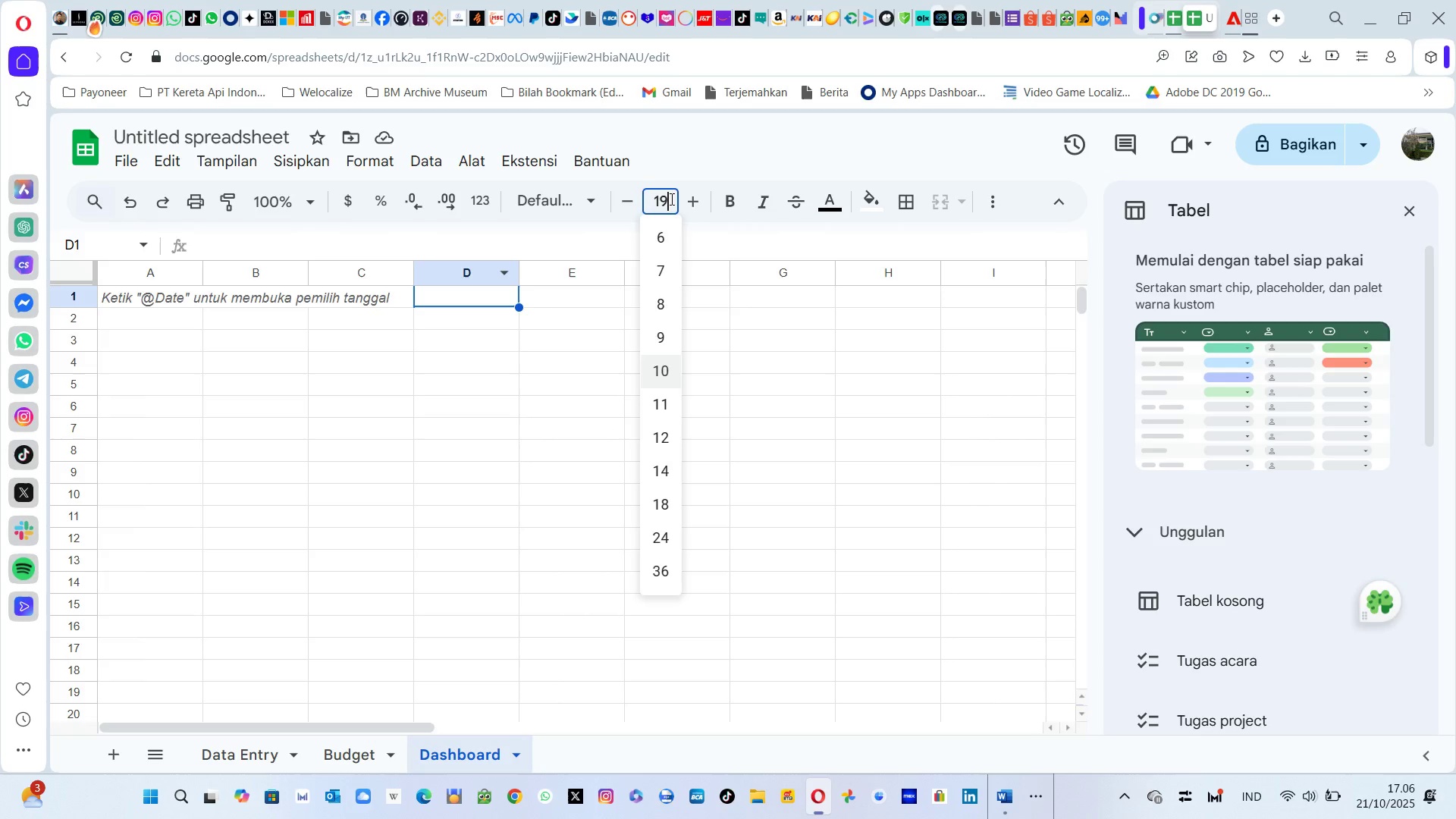 
key(Enter)
 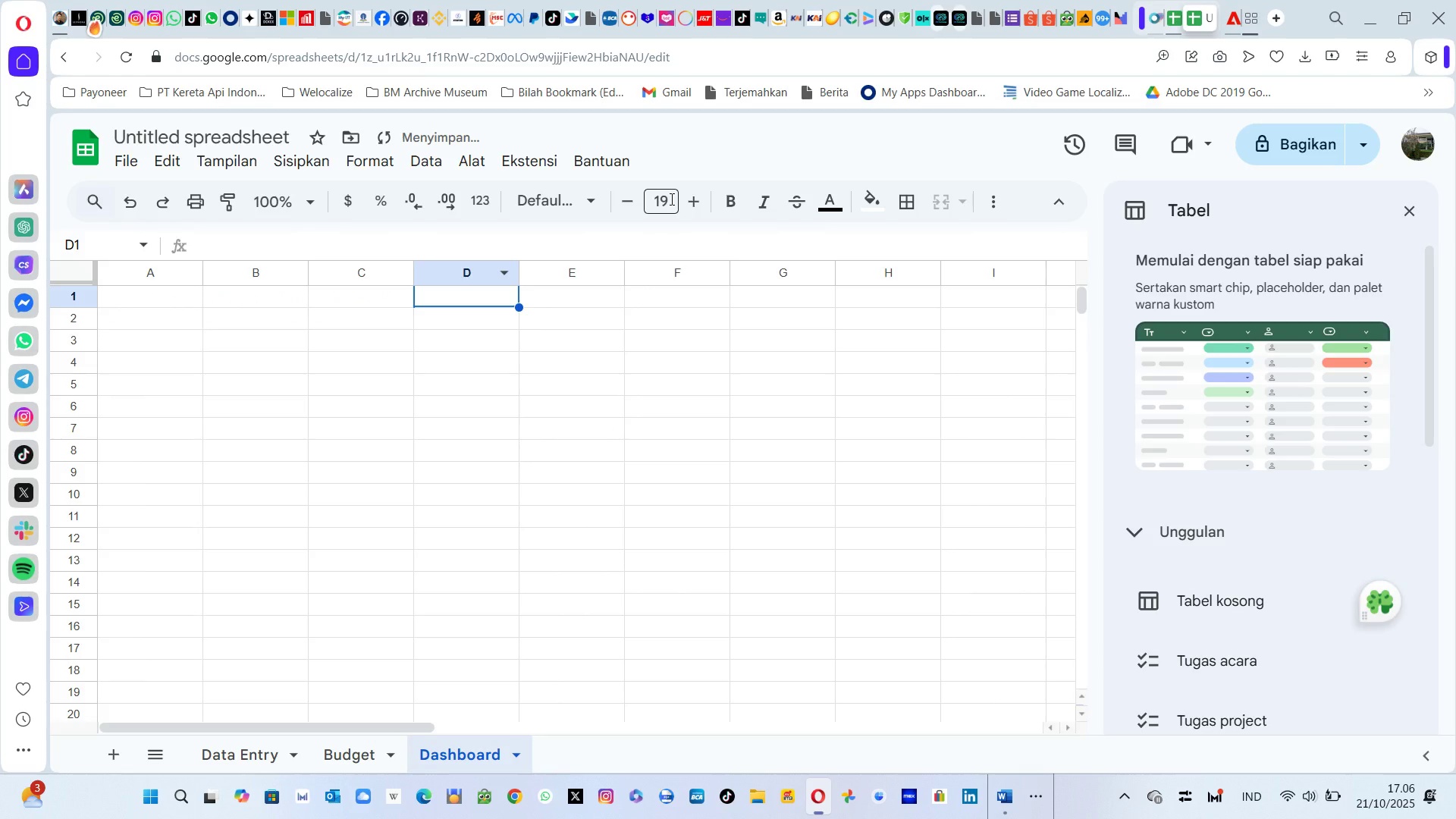 
type(KEYT +)
key(Backspace)
key(Backspace)
key(Backspace)
type( MATRICS CARD)
 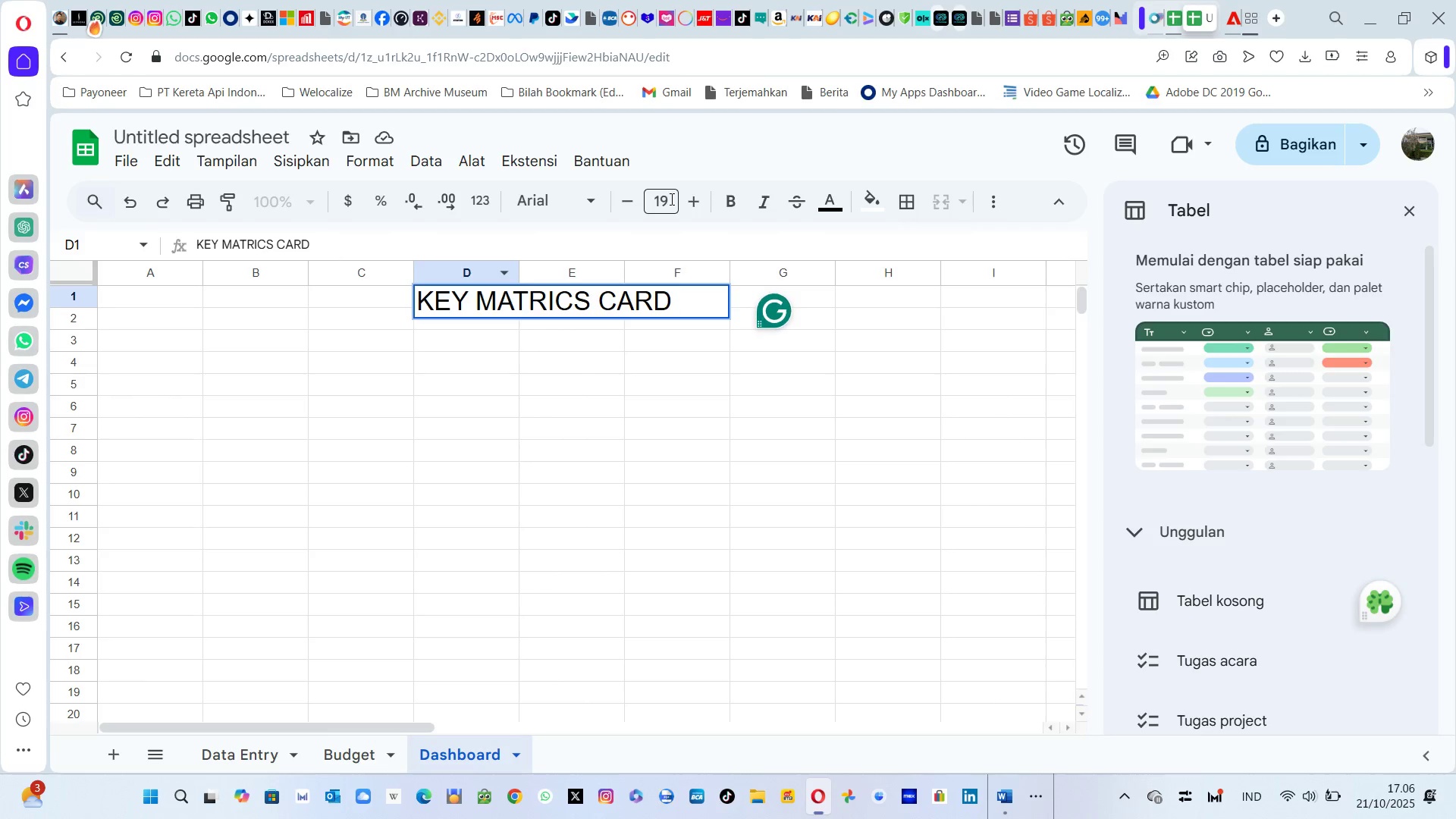 
key(Enter)
 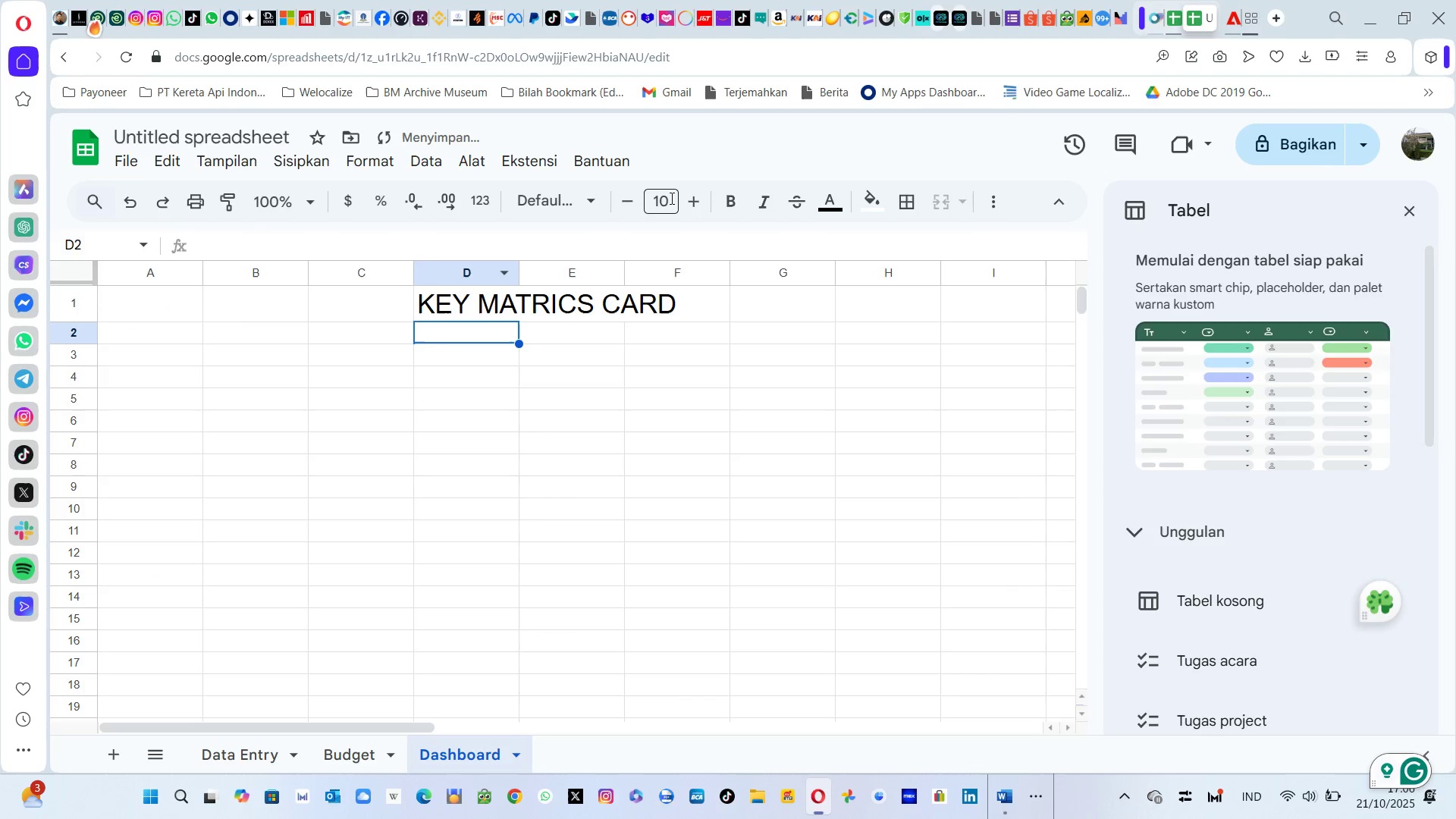 
key(Enter)
 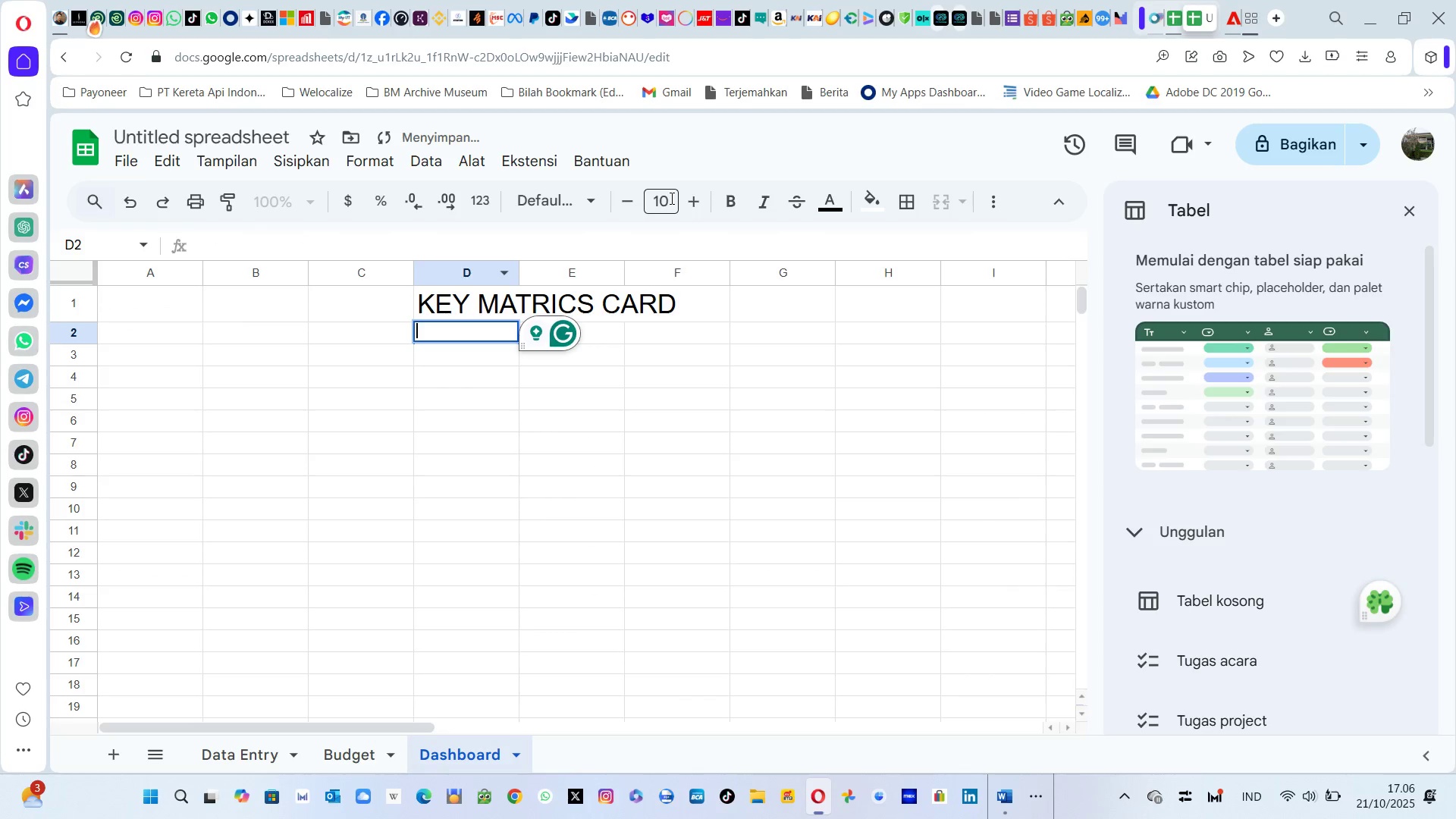 
key(ArrowLeft)
 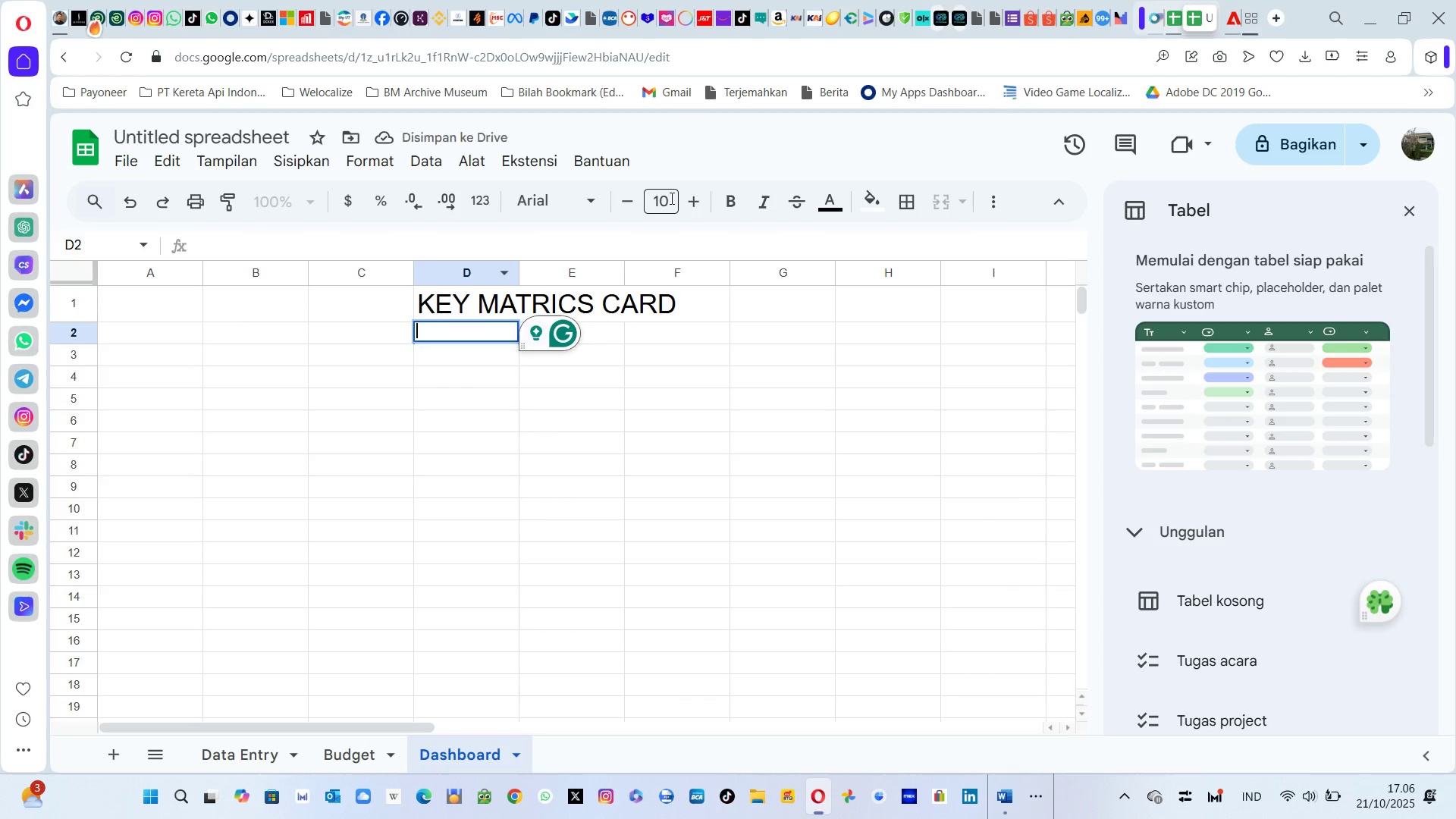 
key(Escape)
 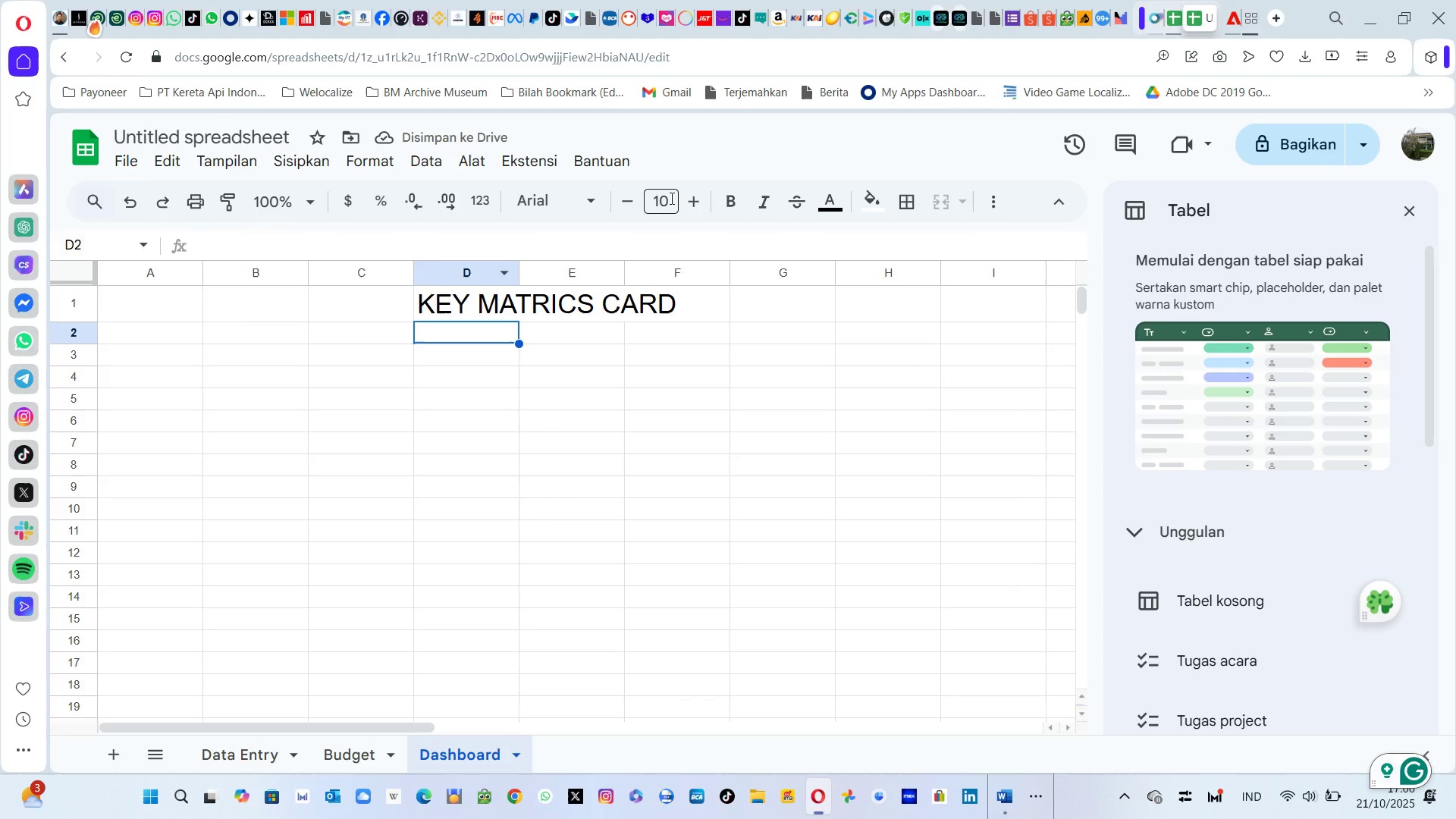 
key(Alt+AltLeft)
 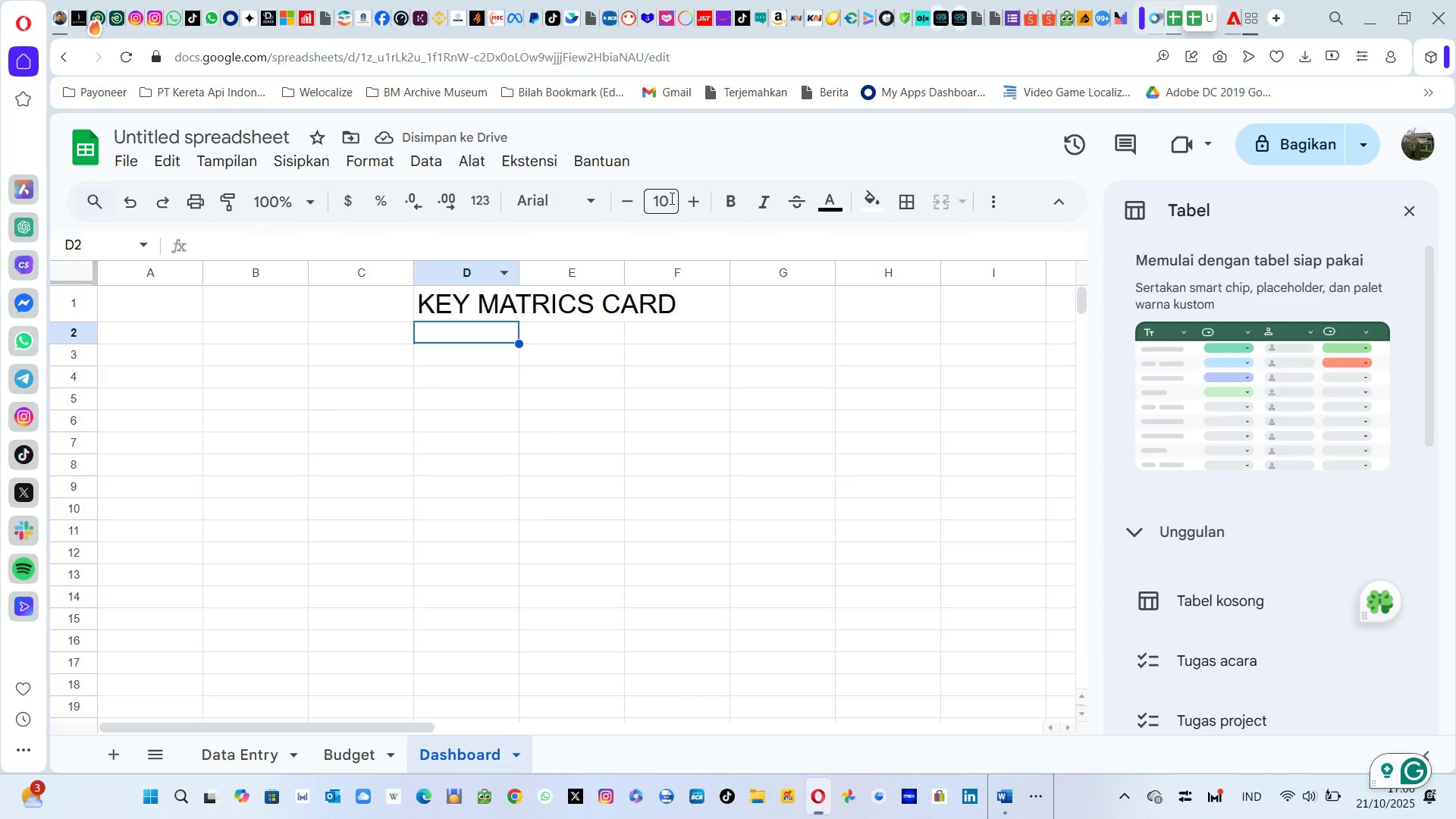 
key(Alt+Tab)
 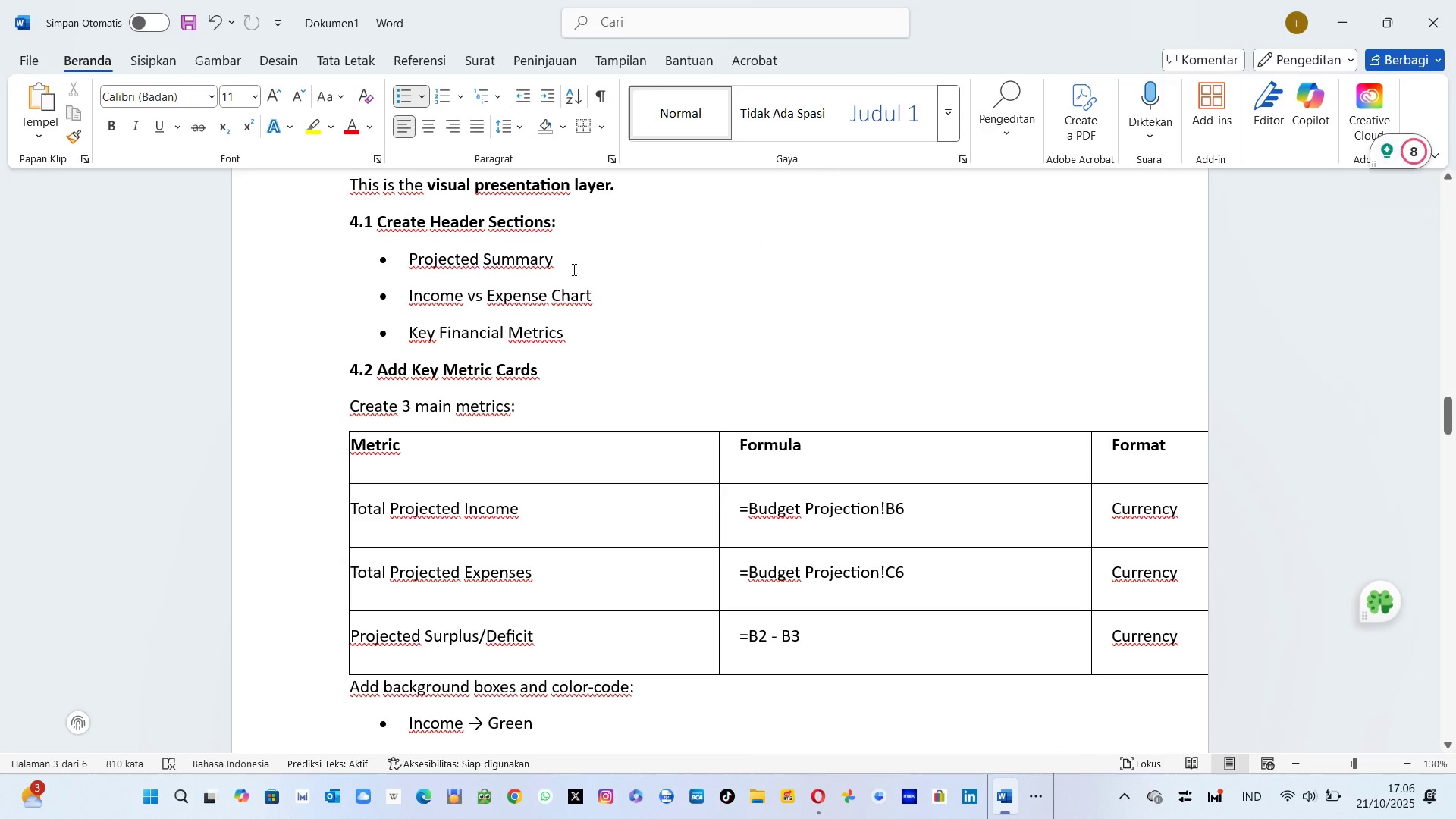 
key(Alt+AltLeft)
 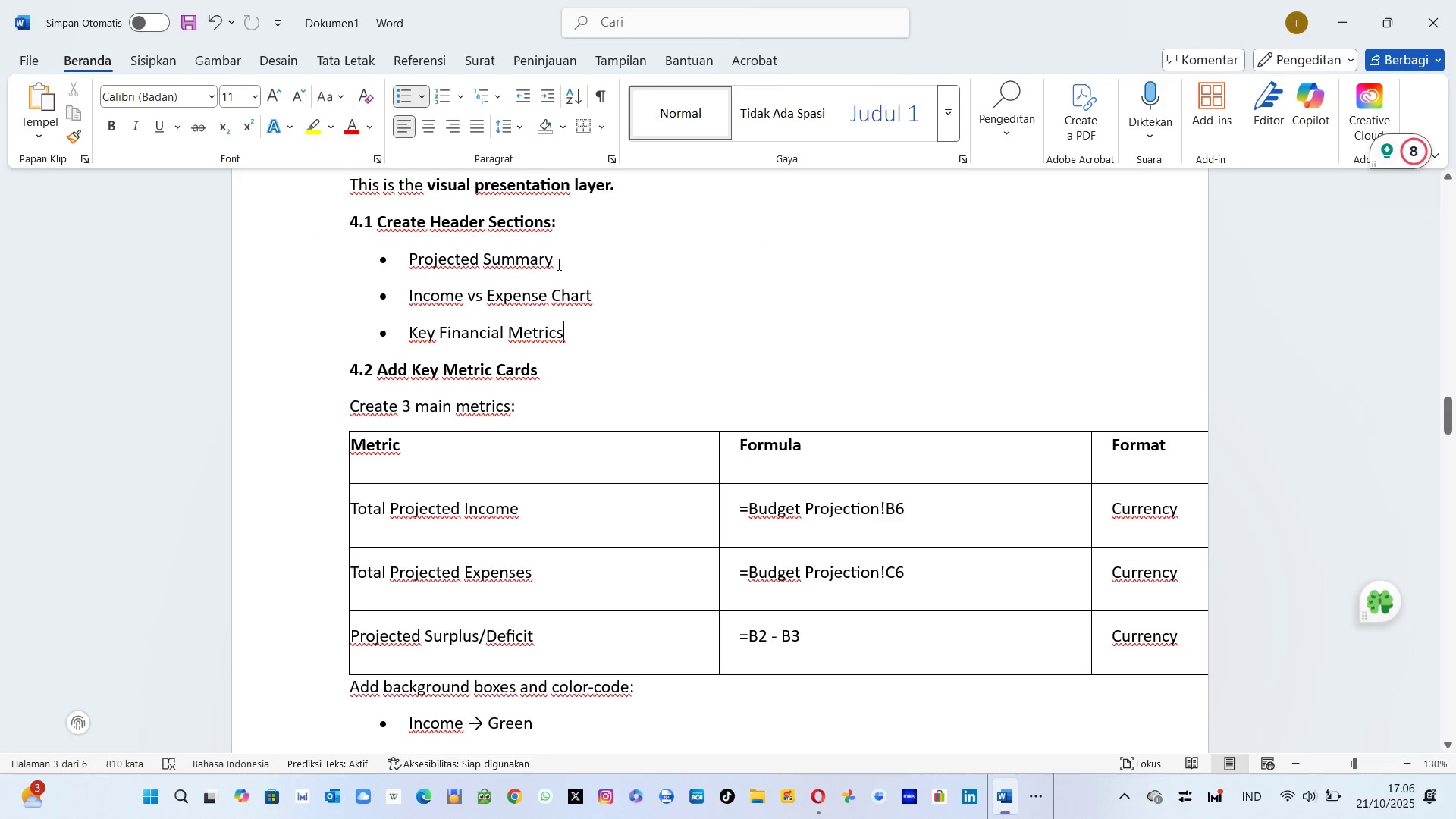 
key(Alt+Tab)
 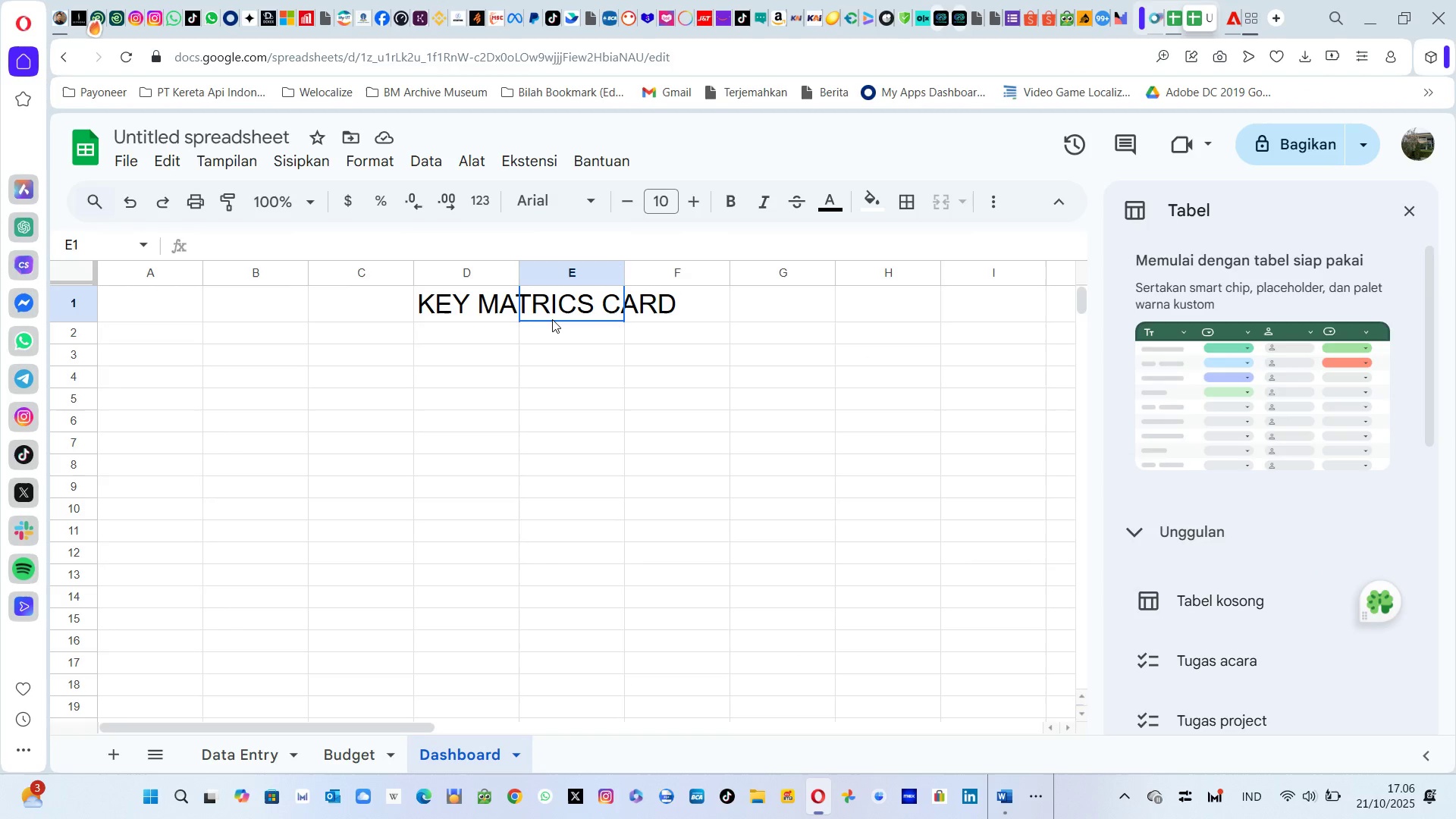 
left_click([552, 319])
 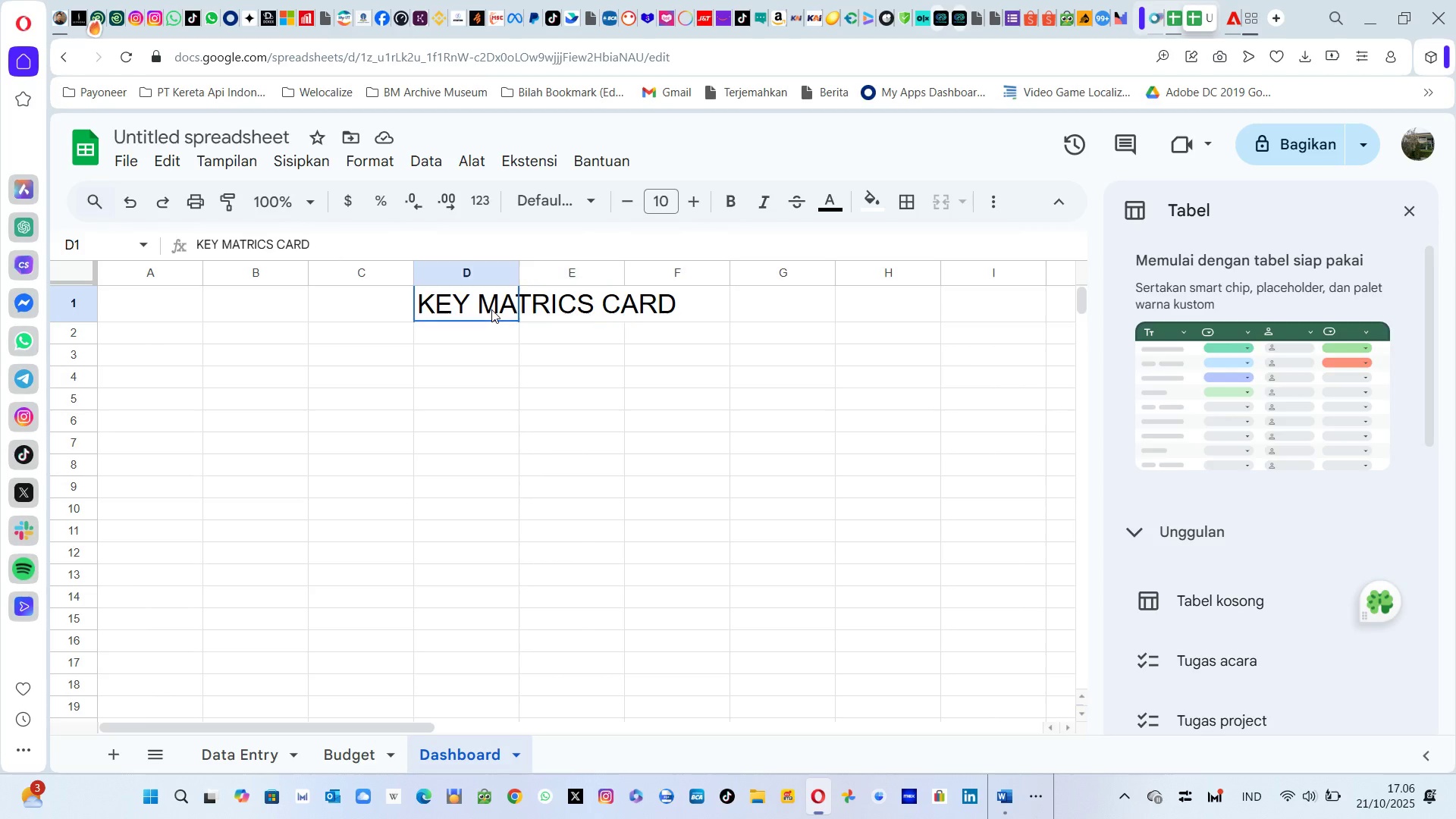 
left_click([491, 309])
 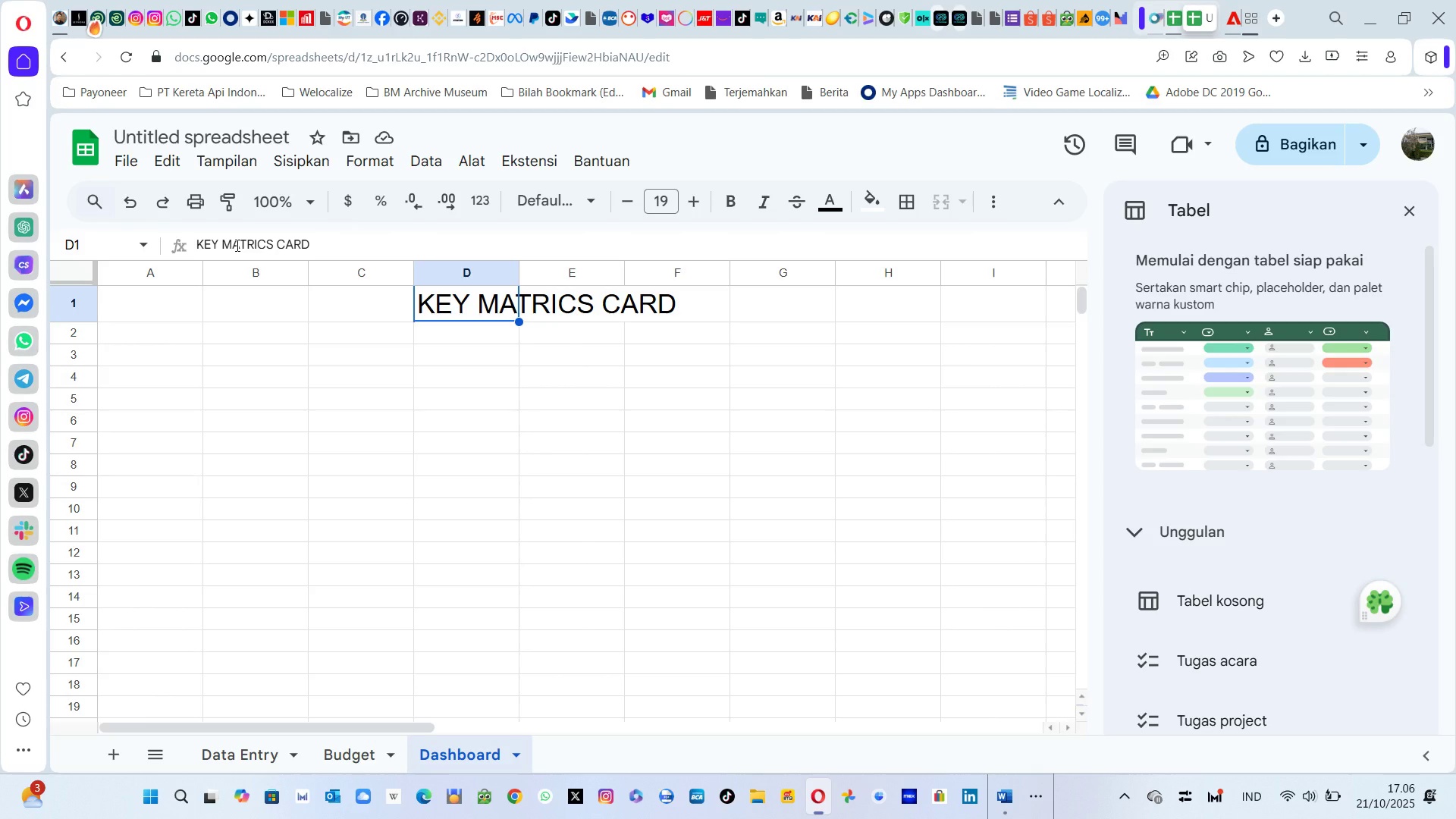 
left_click([236, 245])
 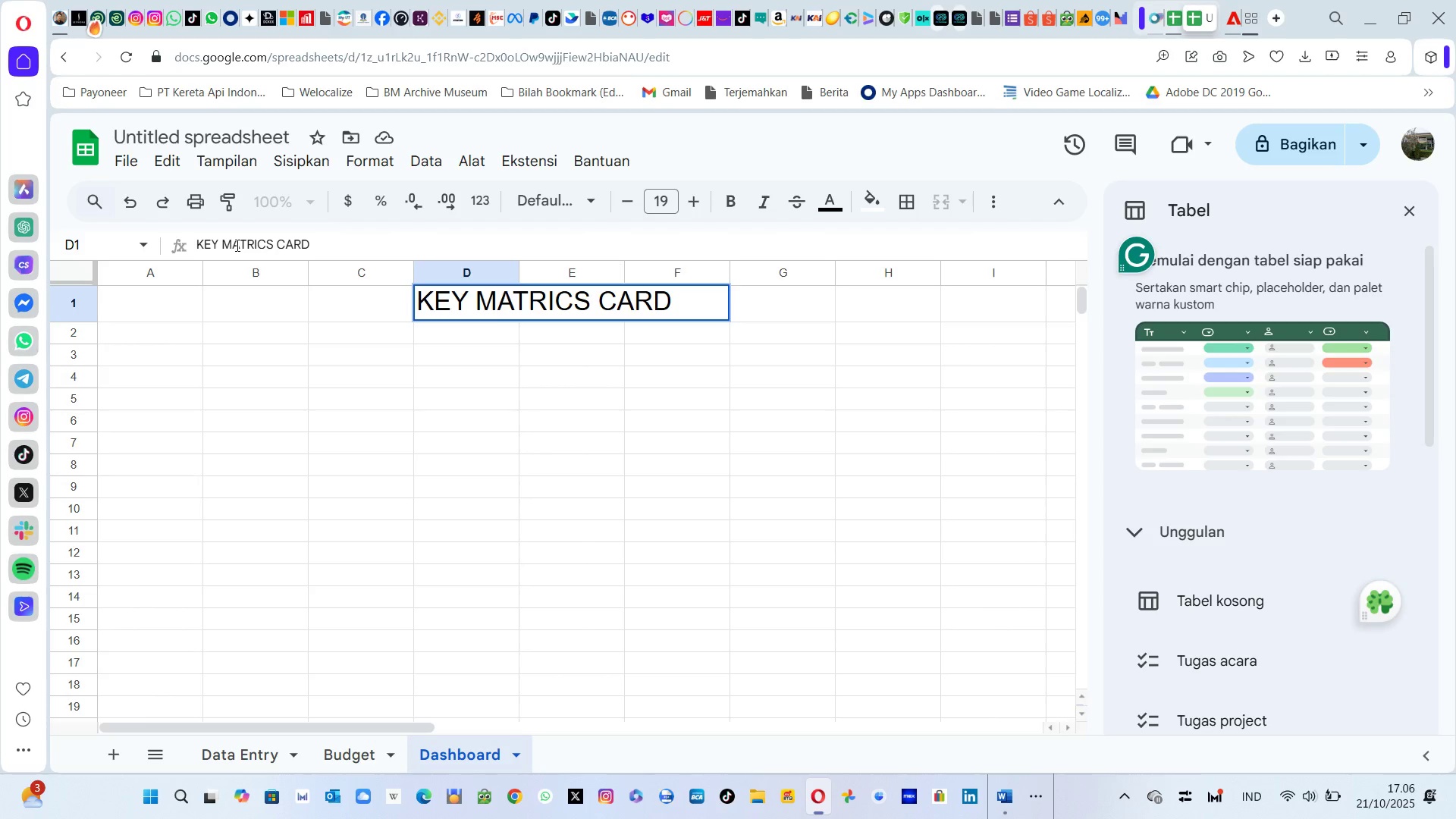 
key(ArrowRight)
 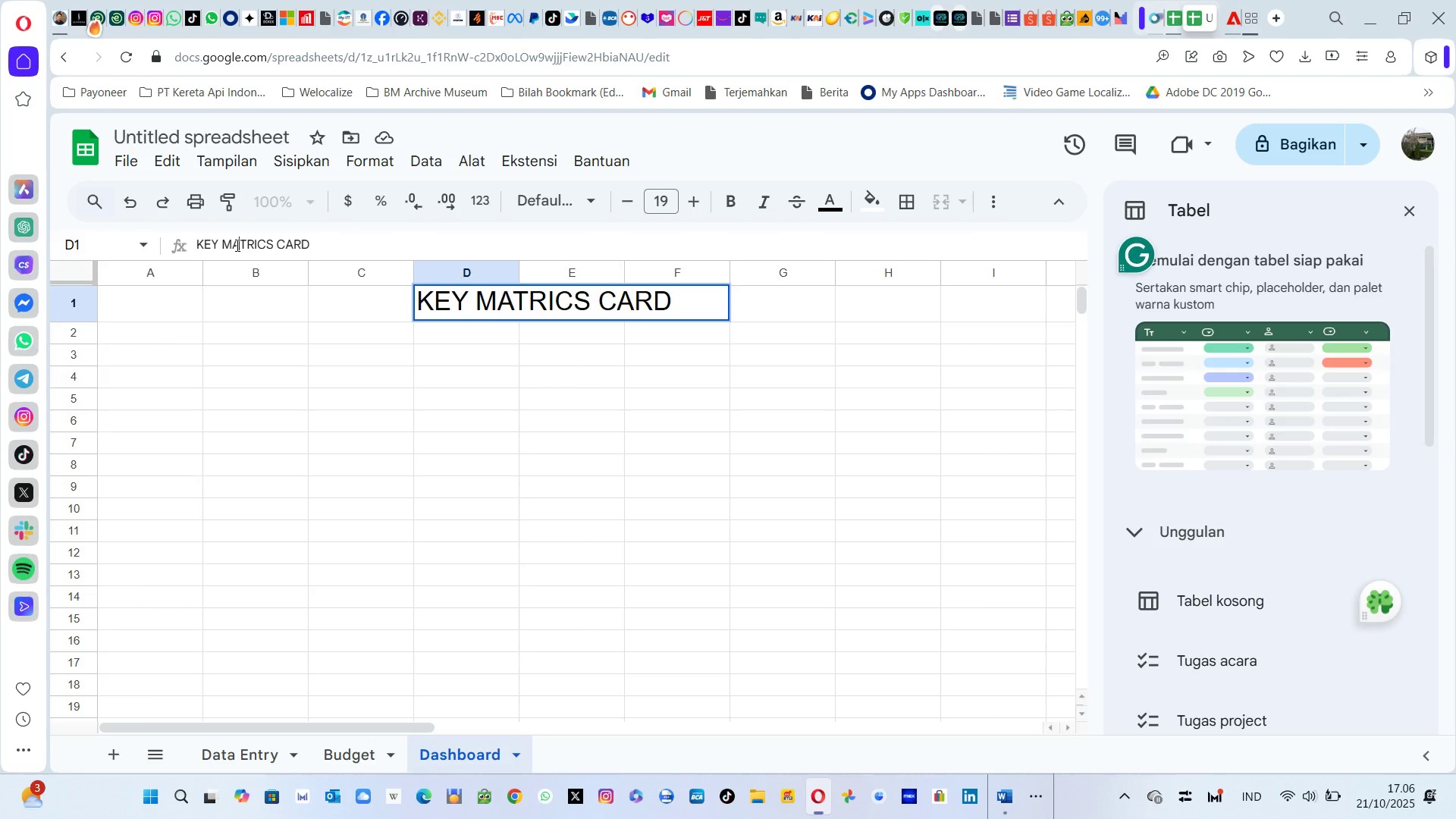 
key(Backspace)
 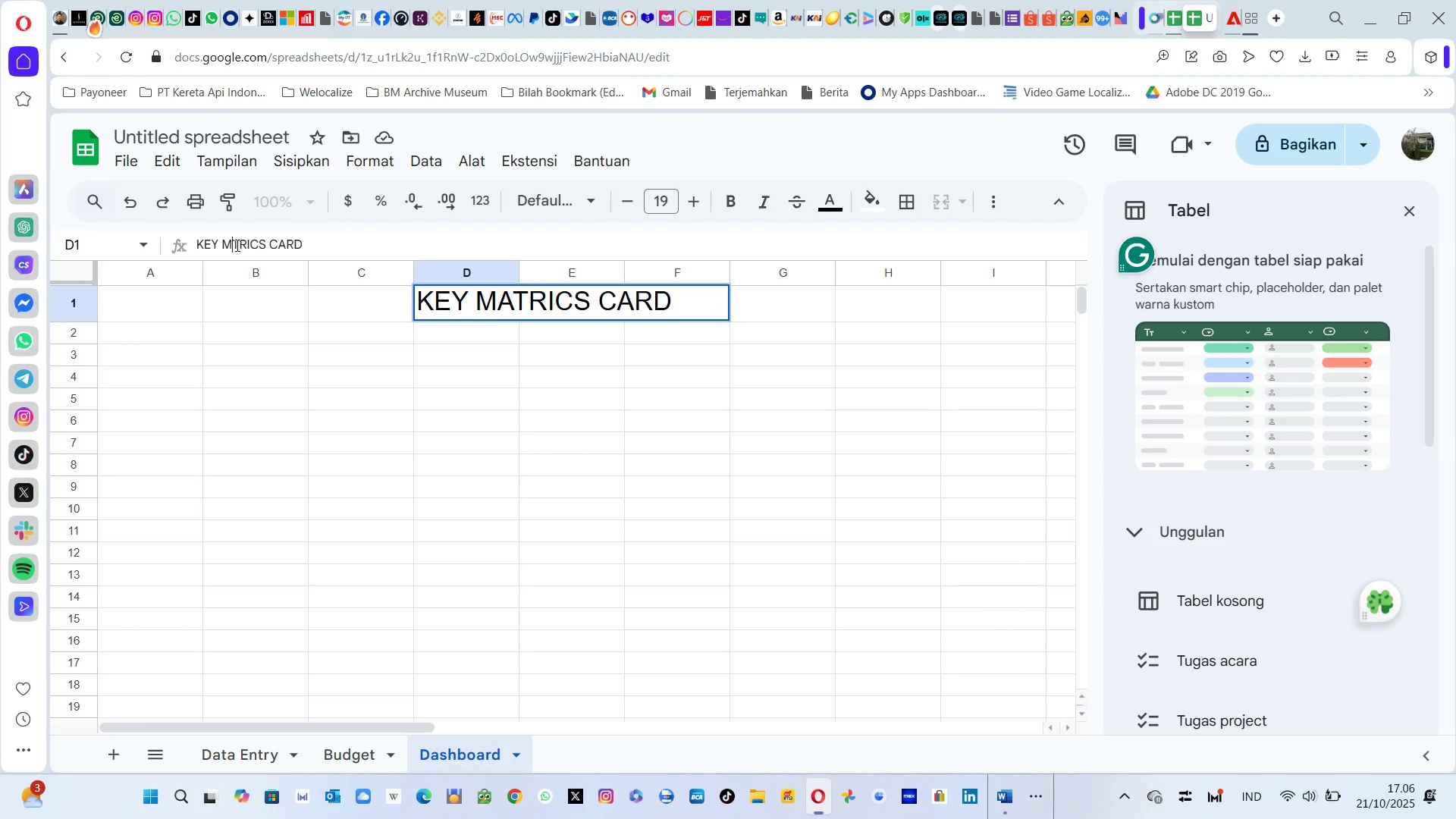 
key(Shift+ShiftLeft)
 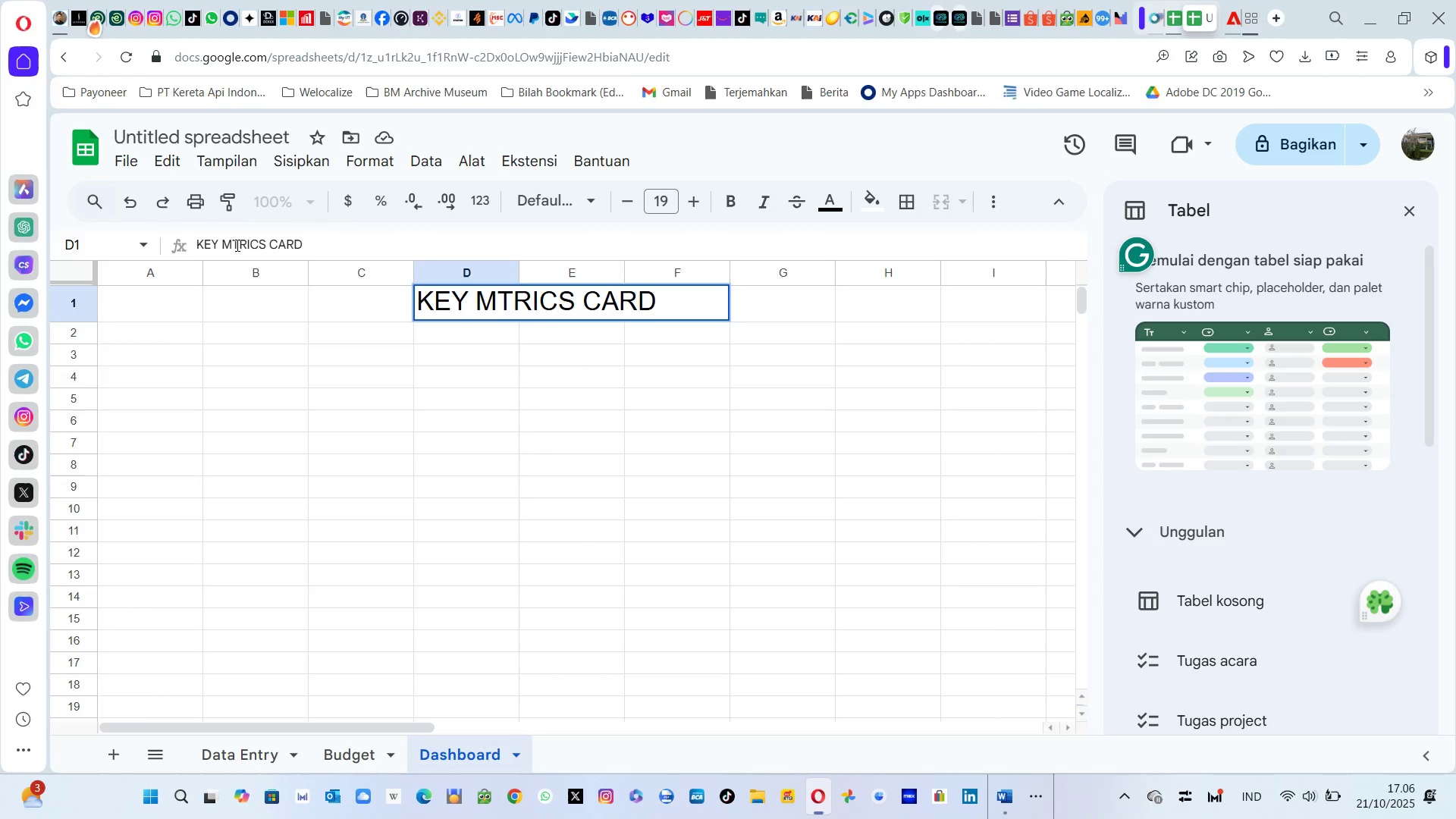 
key(Shift+E)
 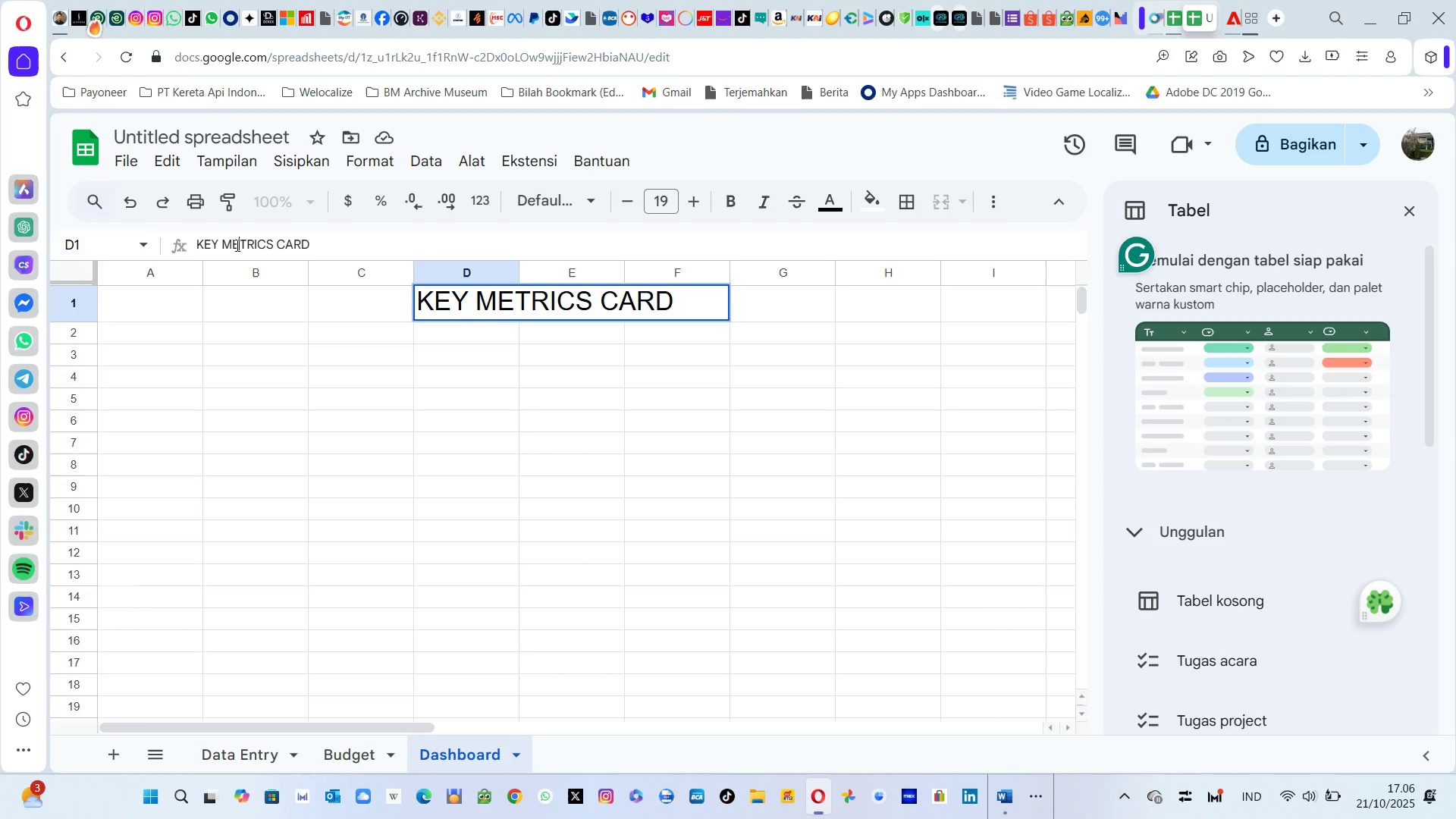 
key(Enter)
 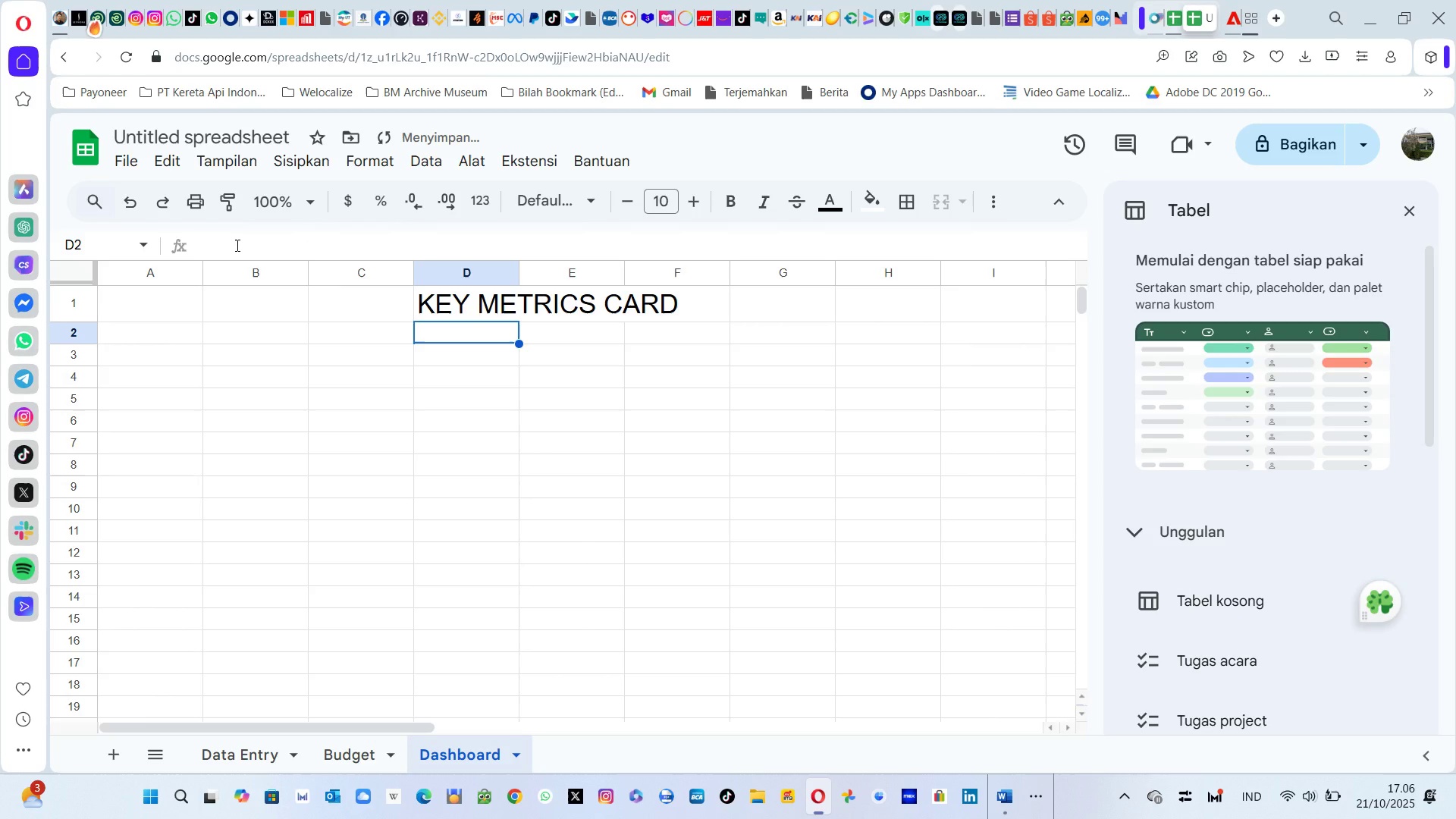 
key(ArrowDown)
 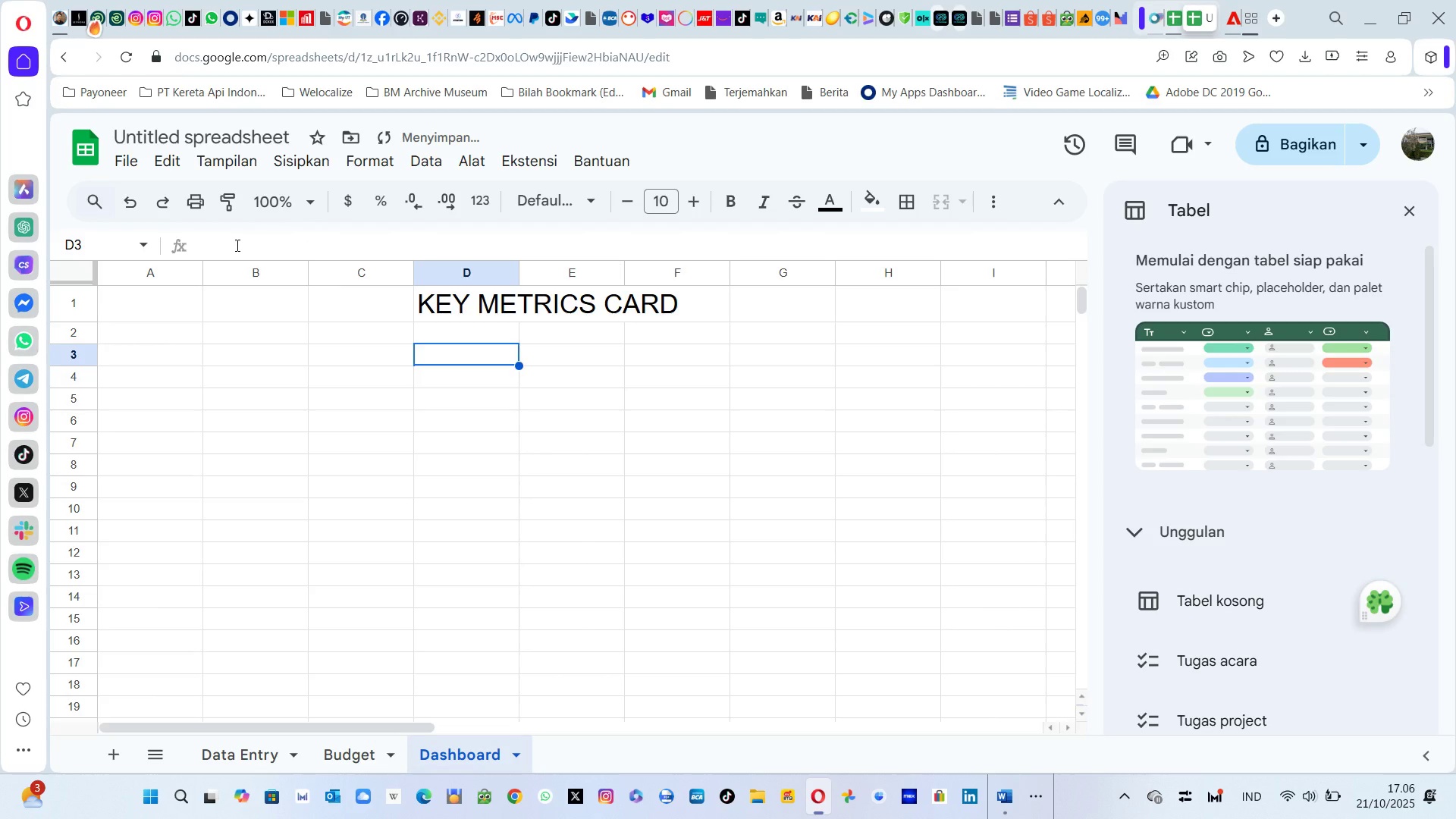 
key(ArrowDown)
 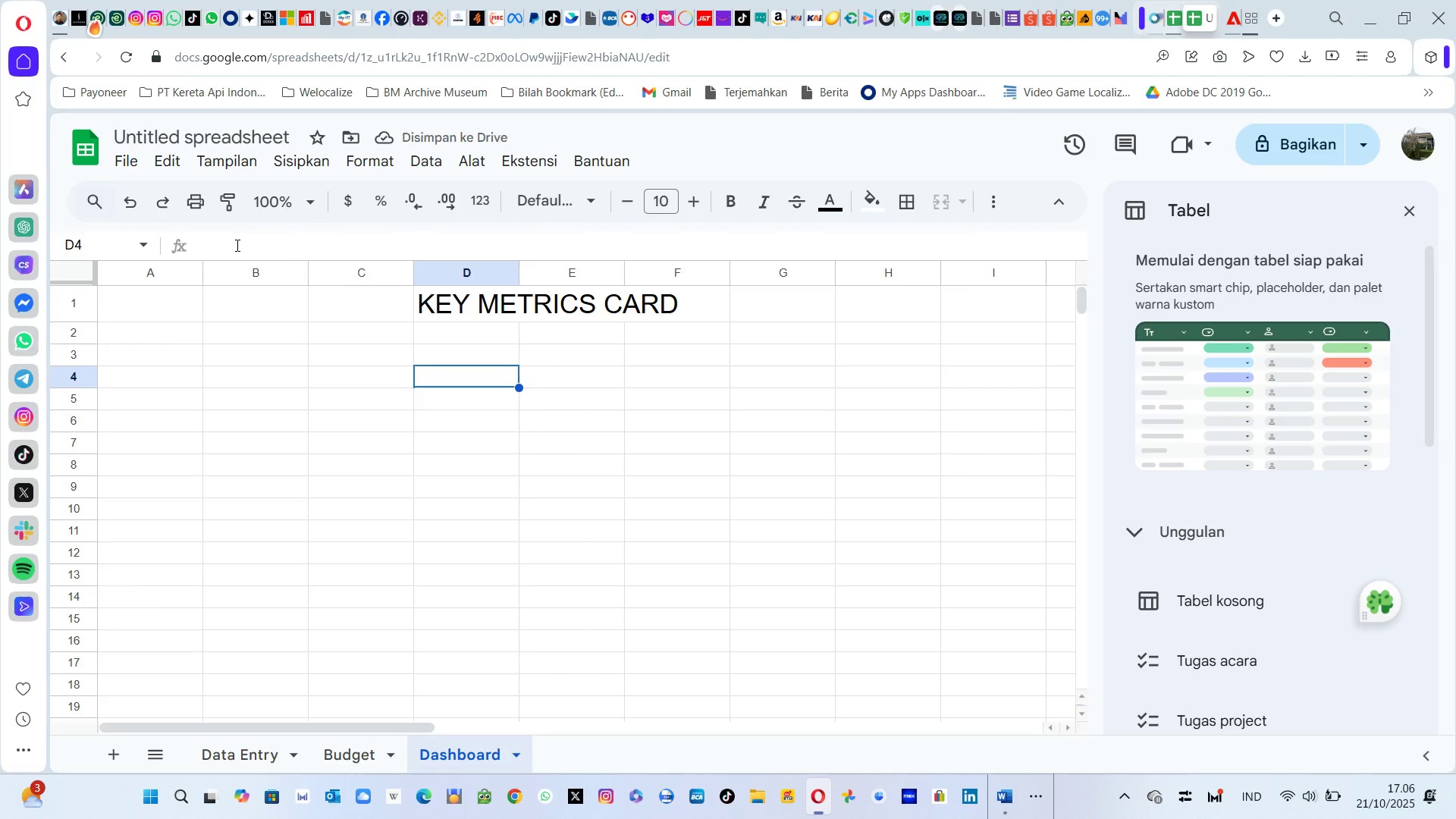 
key(ArrowLeft)
 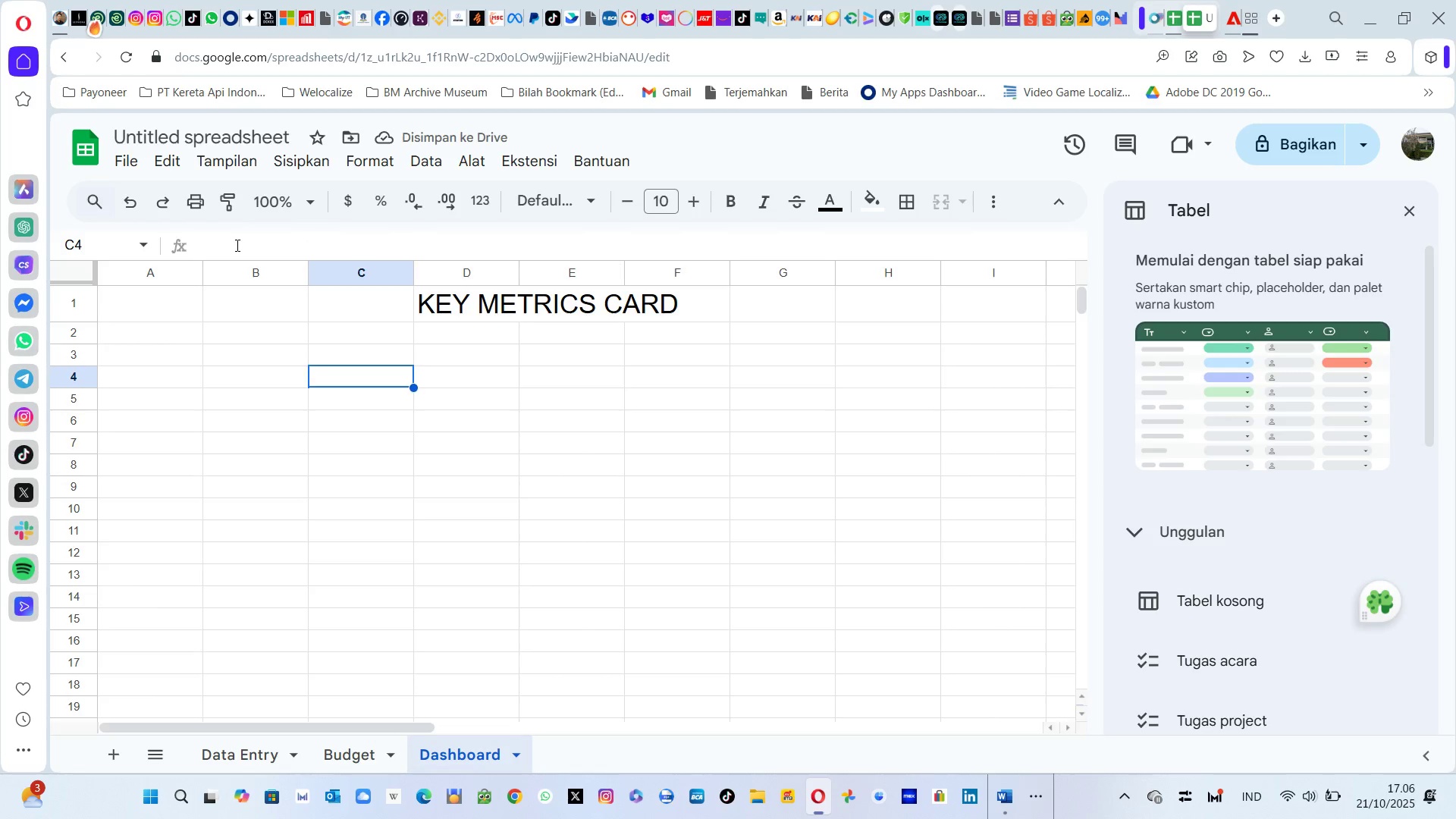 
key(ArrowLeft)
 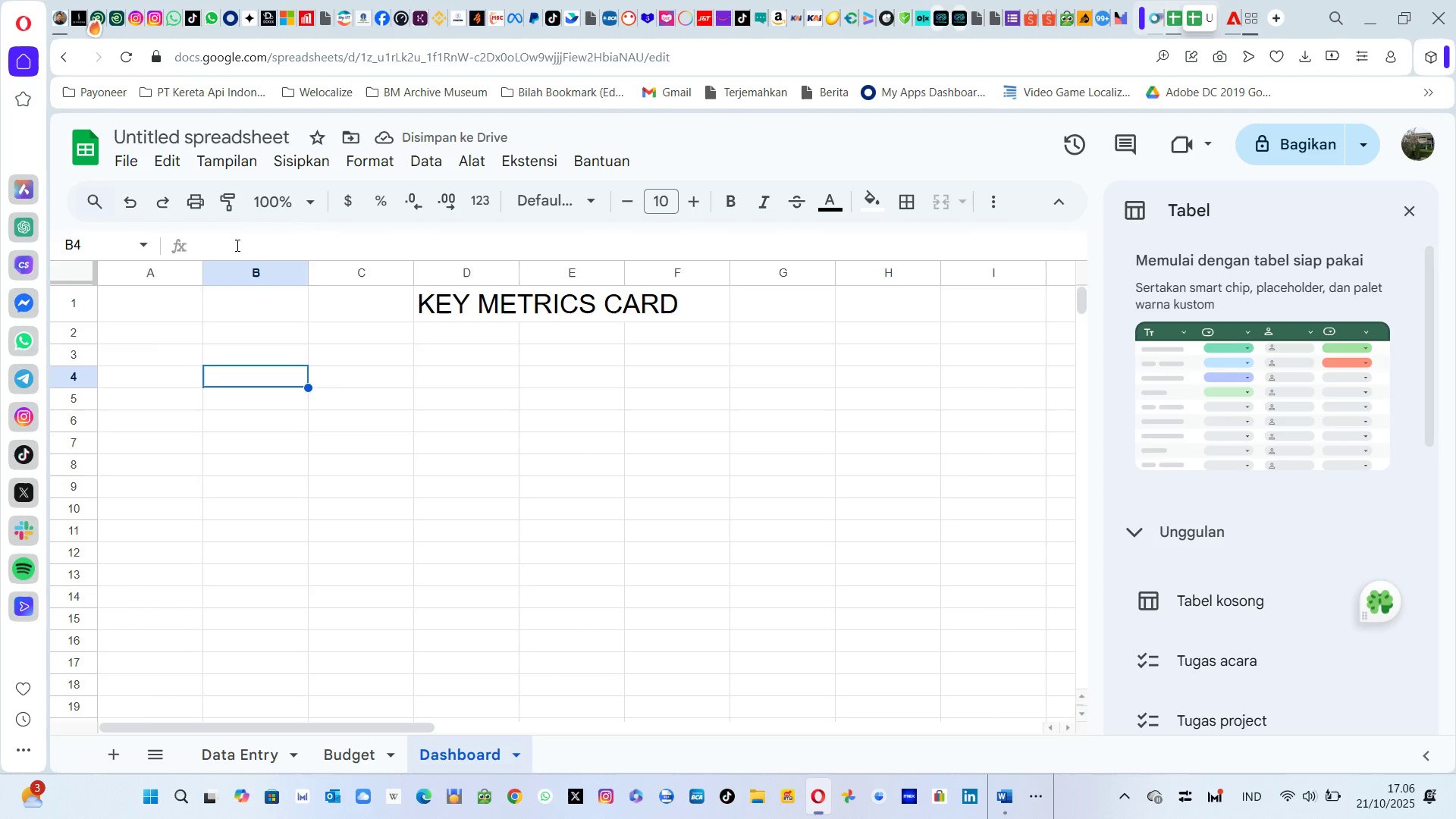 
key(ArrowLeft)
 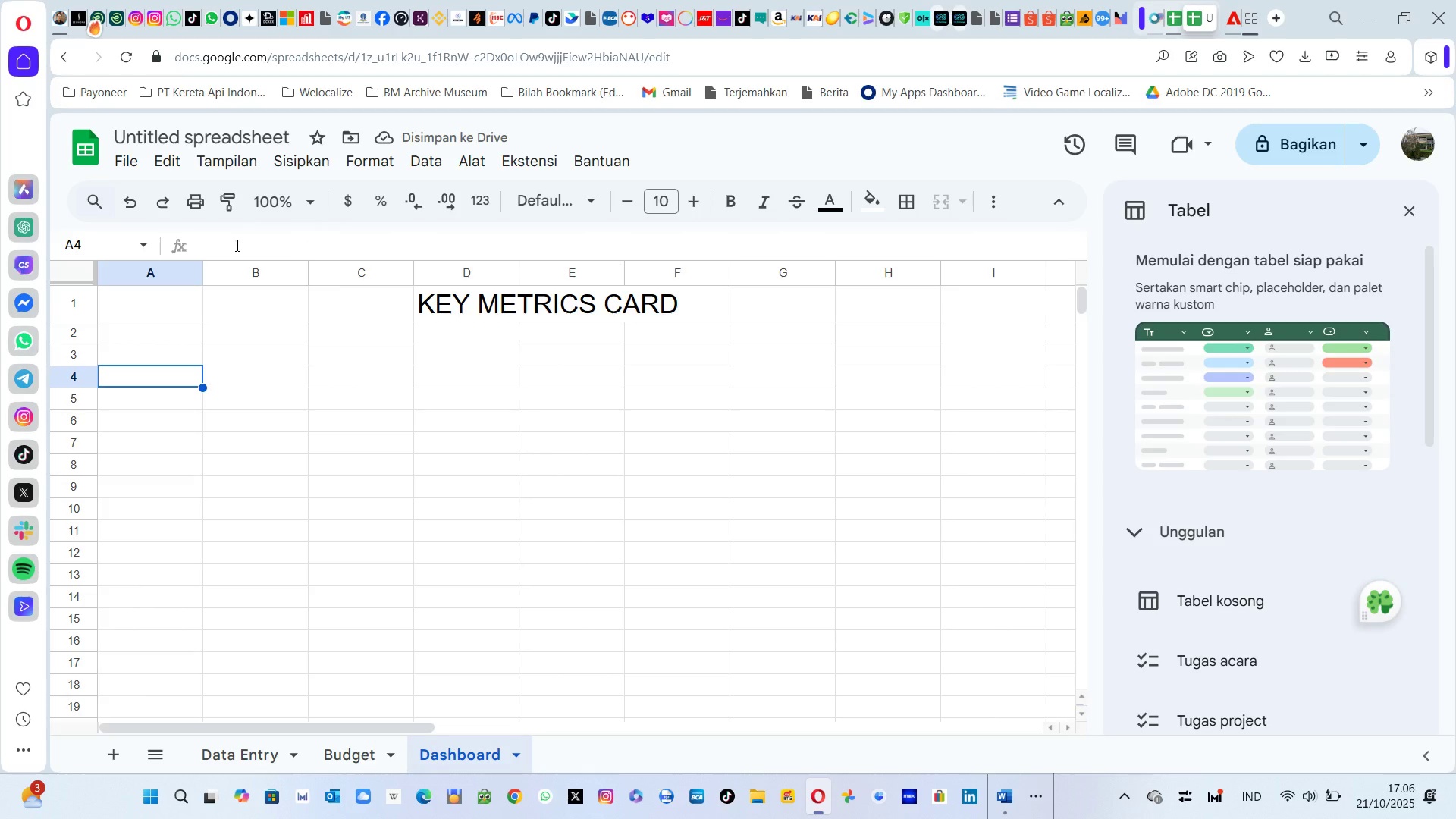 
key(Alt+AltLeft)
 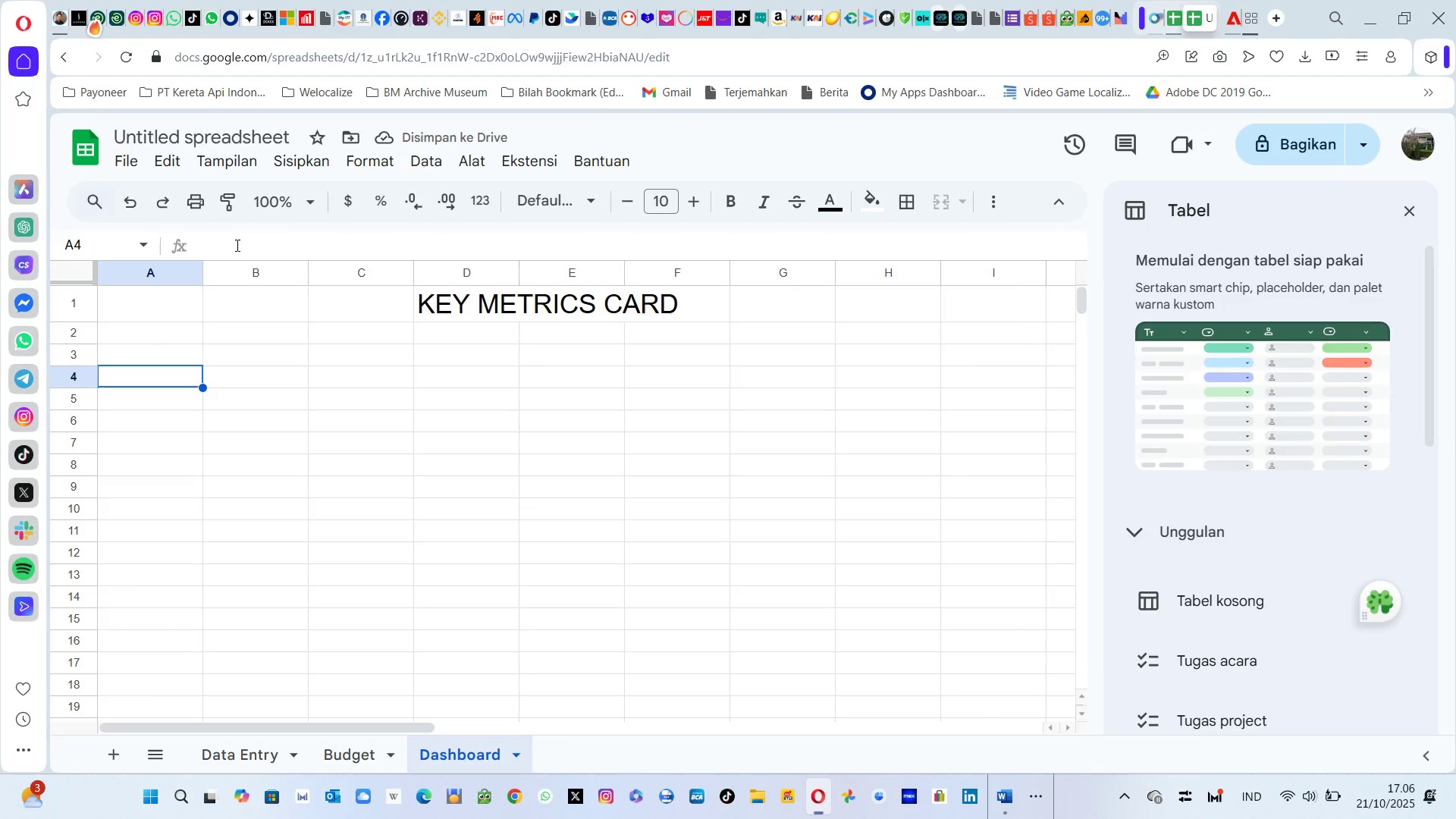 
key(Alt+Tab)
 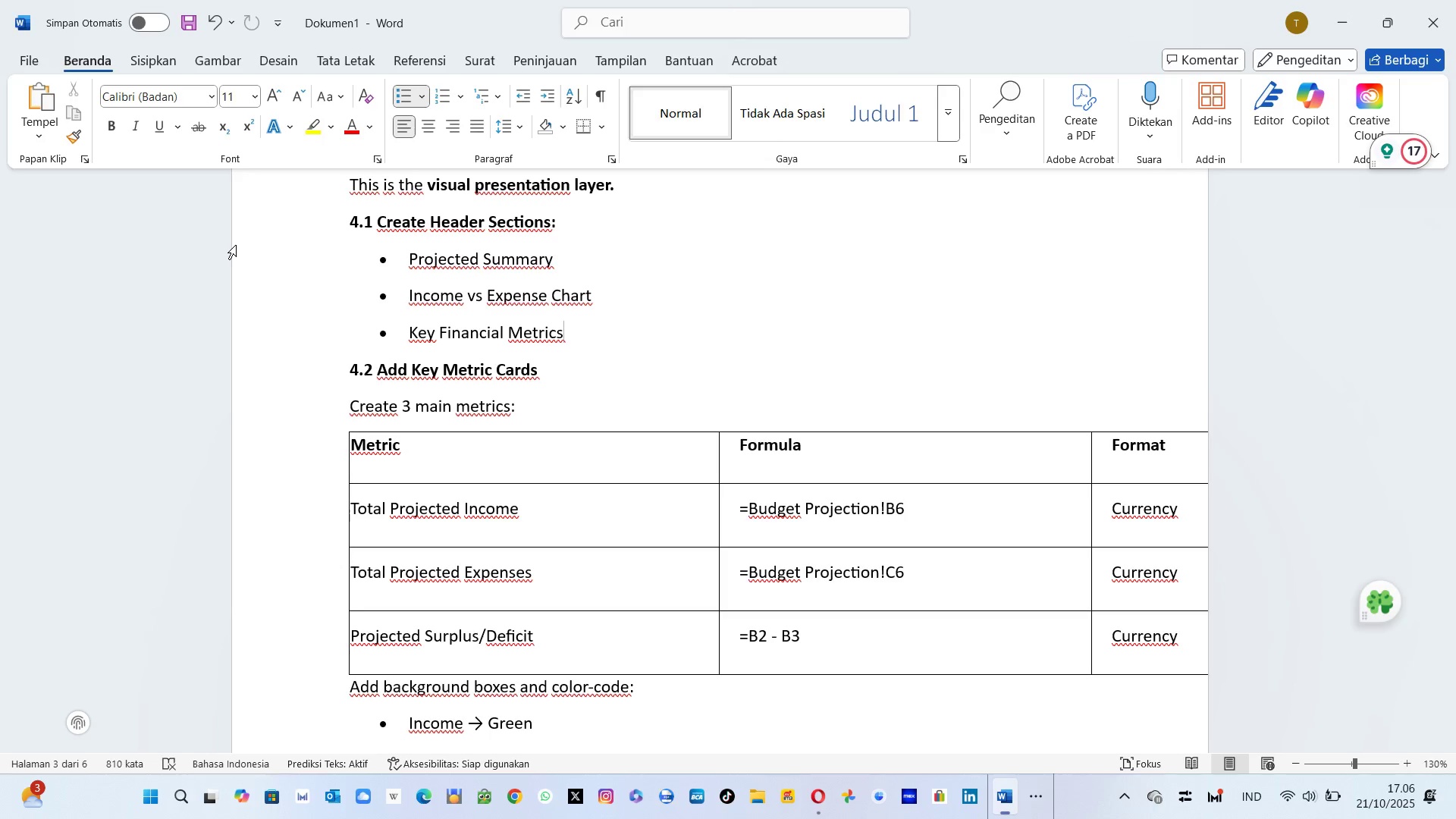 
key(Alt+AltLeft)
 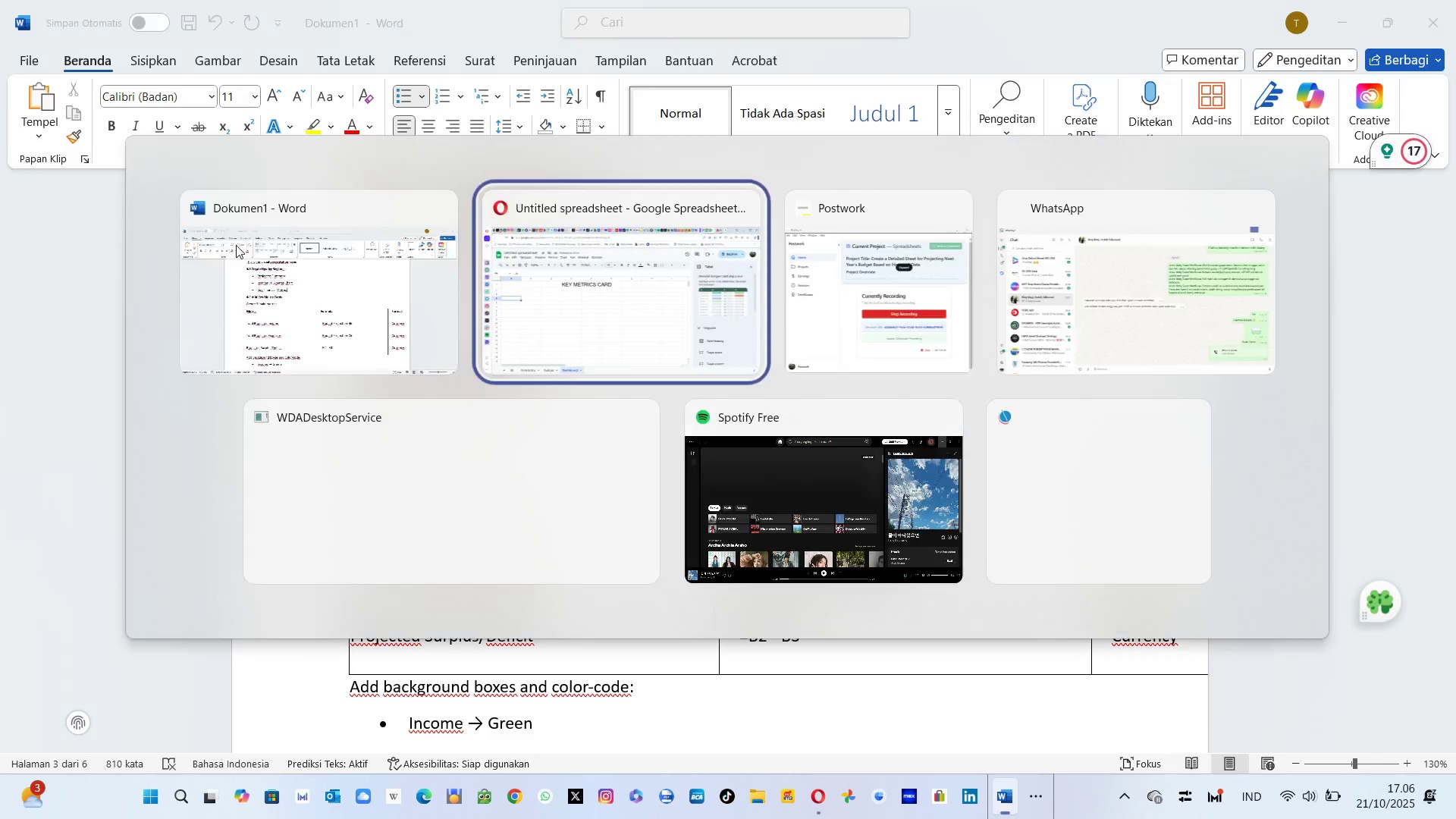 
key(Tab)
type(METRICS)
key(Tab)
 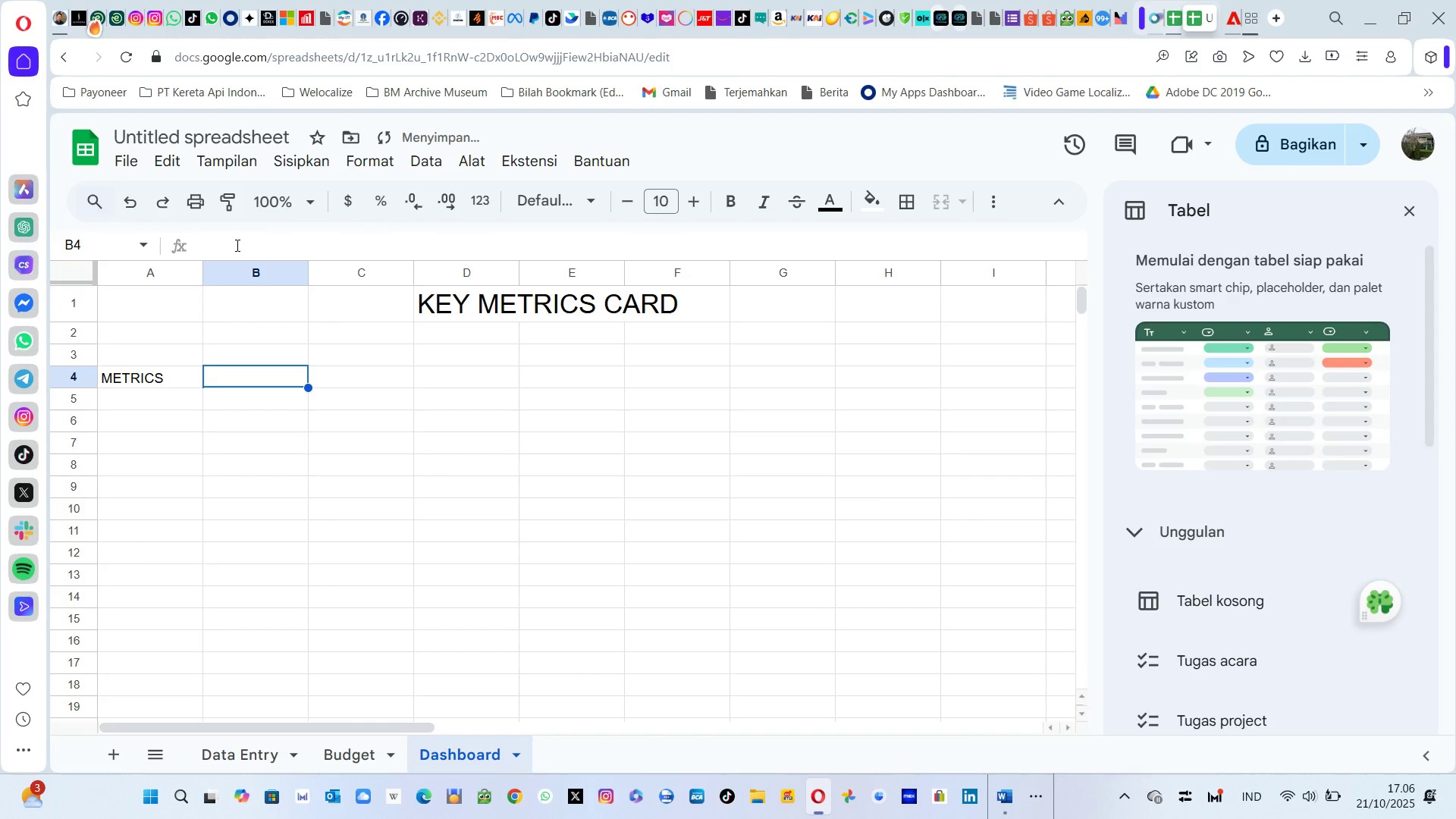 
key(Alt+AltLeft)
 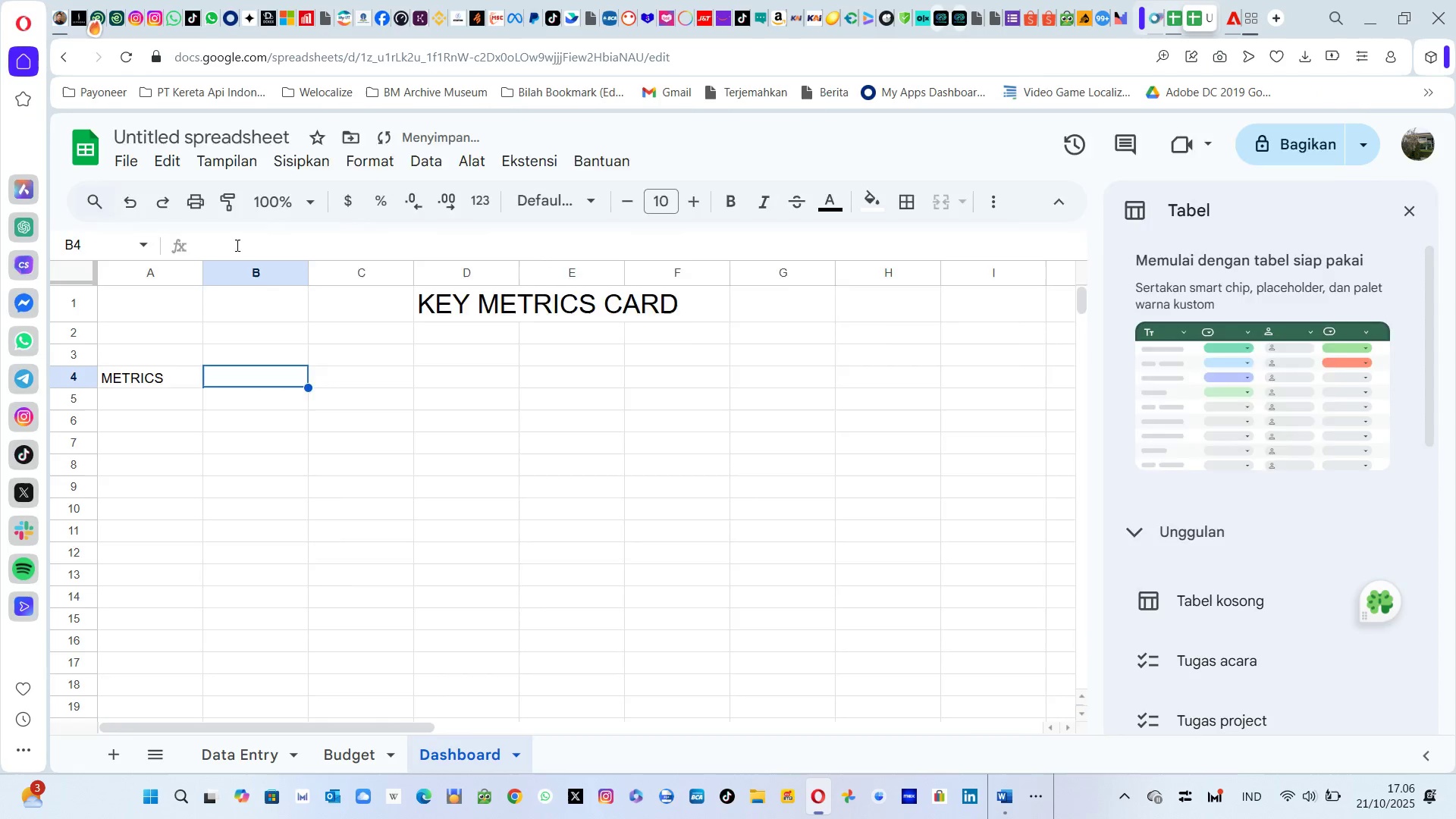 
key(Alt+Tab)
 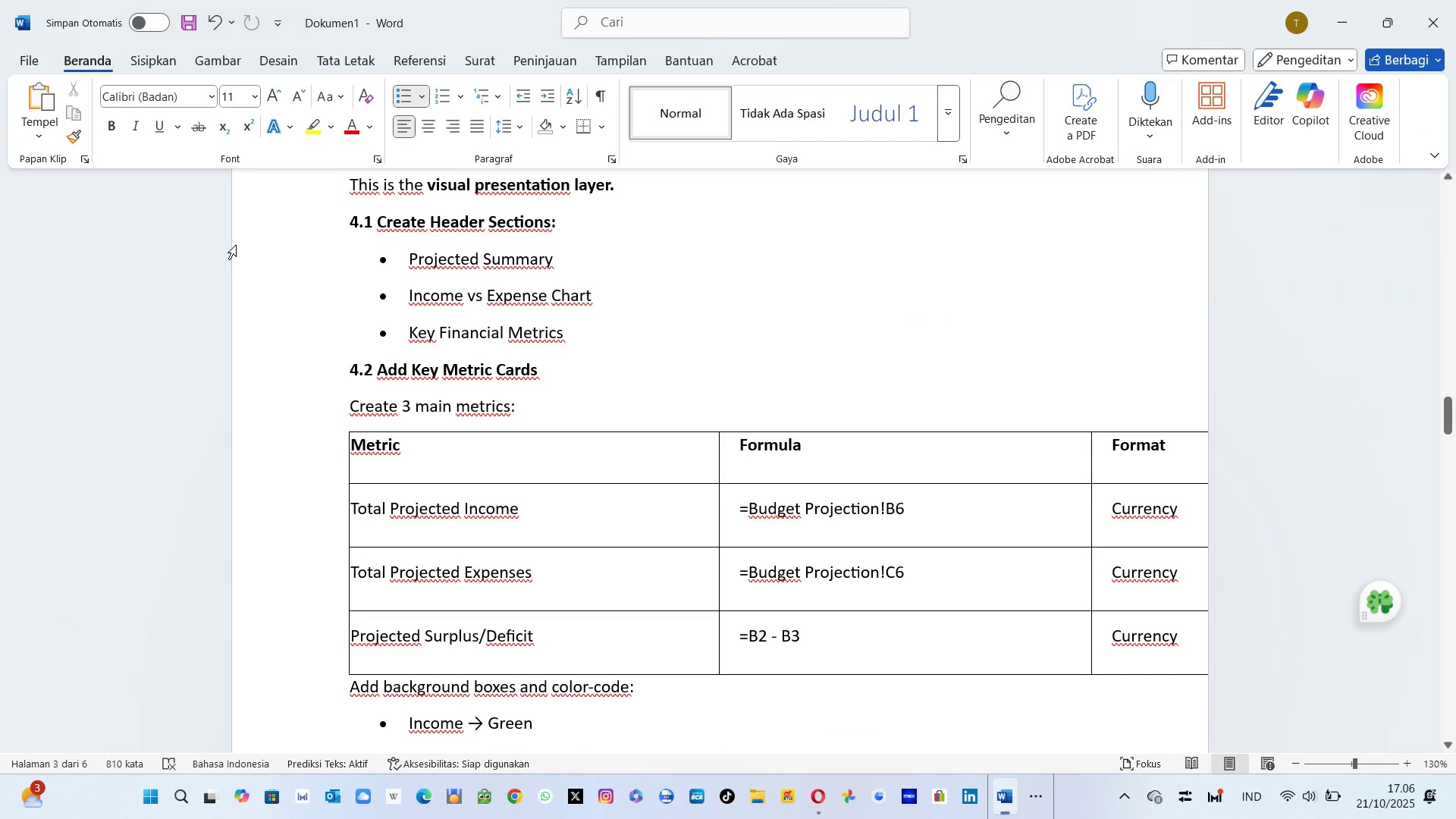 
key(Alt+AltLeft)
 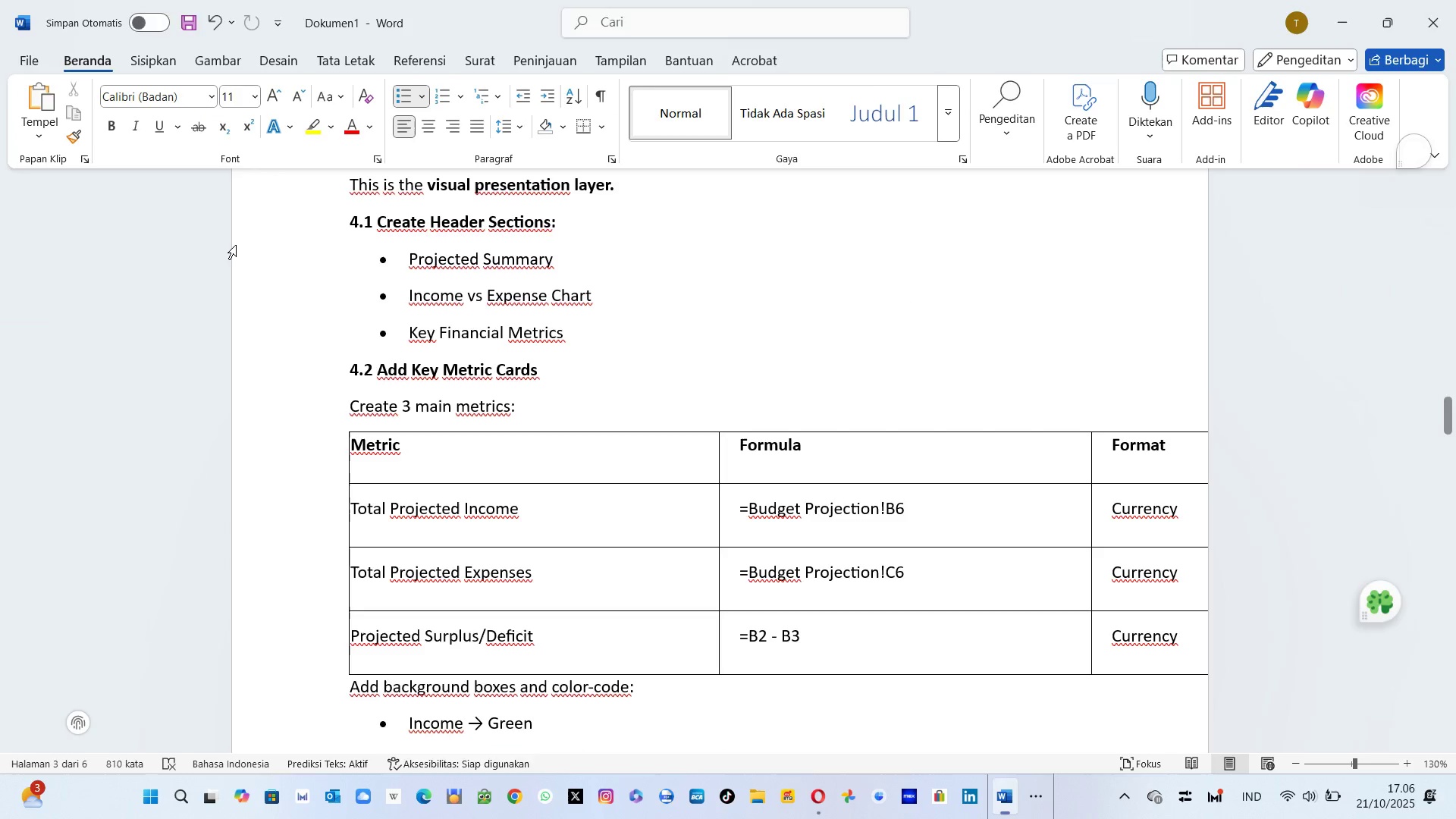 
key(Tab)
type(FOr)
key(Backspace)
key(Backspace)
type(ormu)
key(Backspace)
key(Backspace)
key(Backspace)
key(Backspace)
type(ORMULA)
key(Tab)
 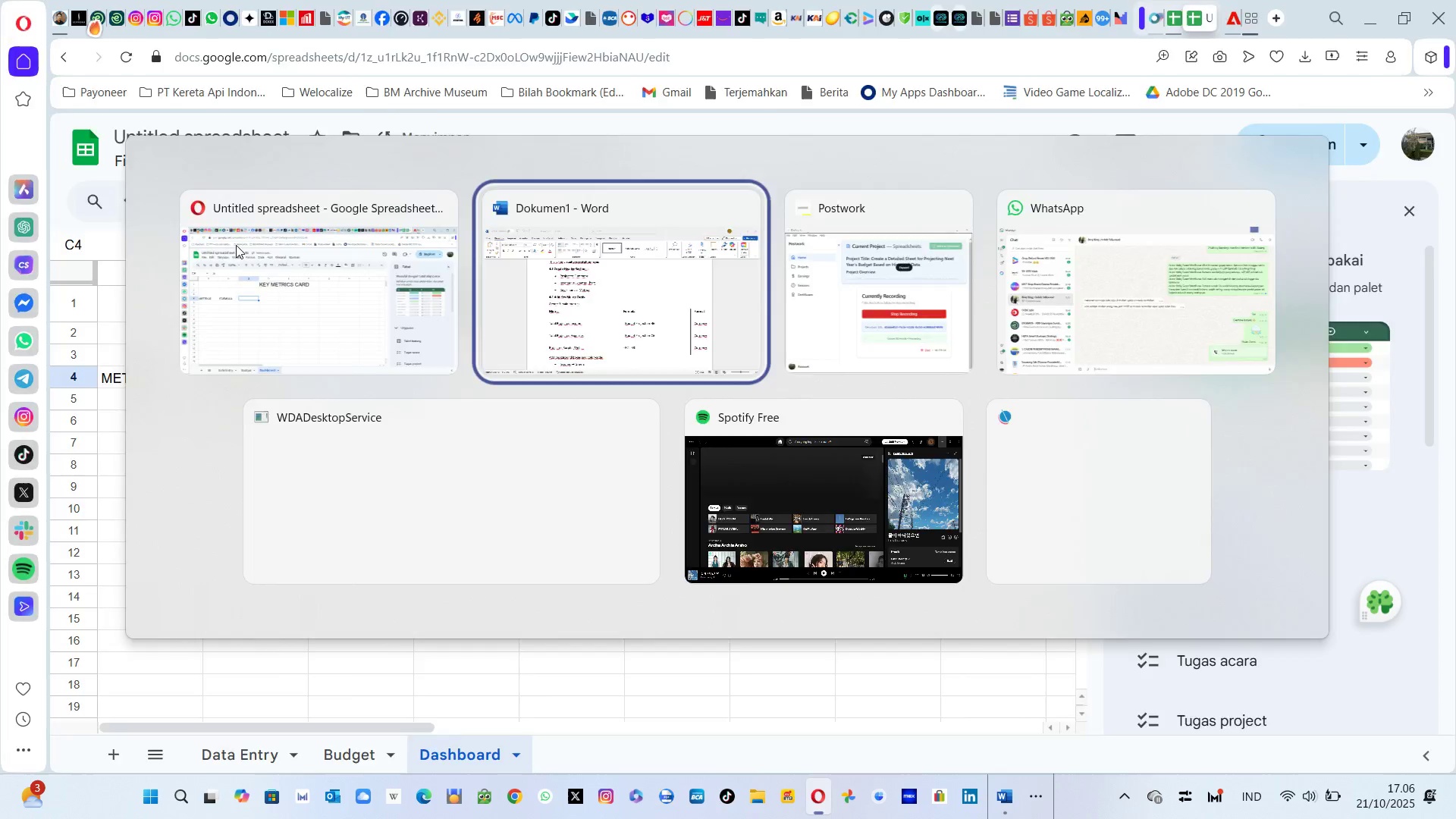 
 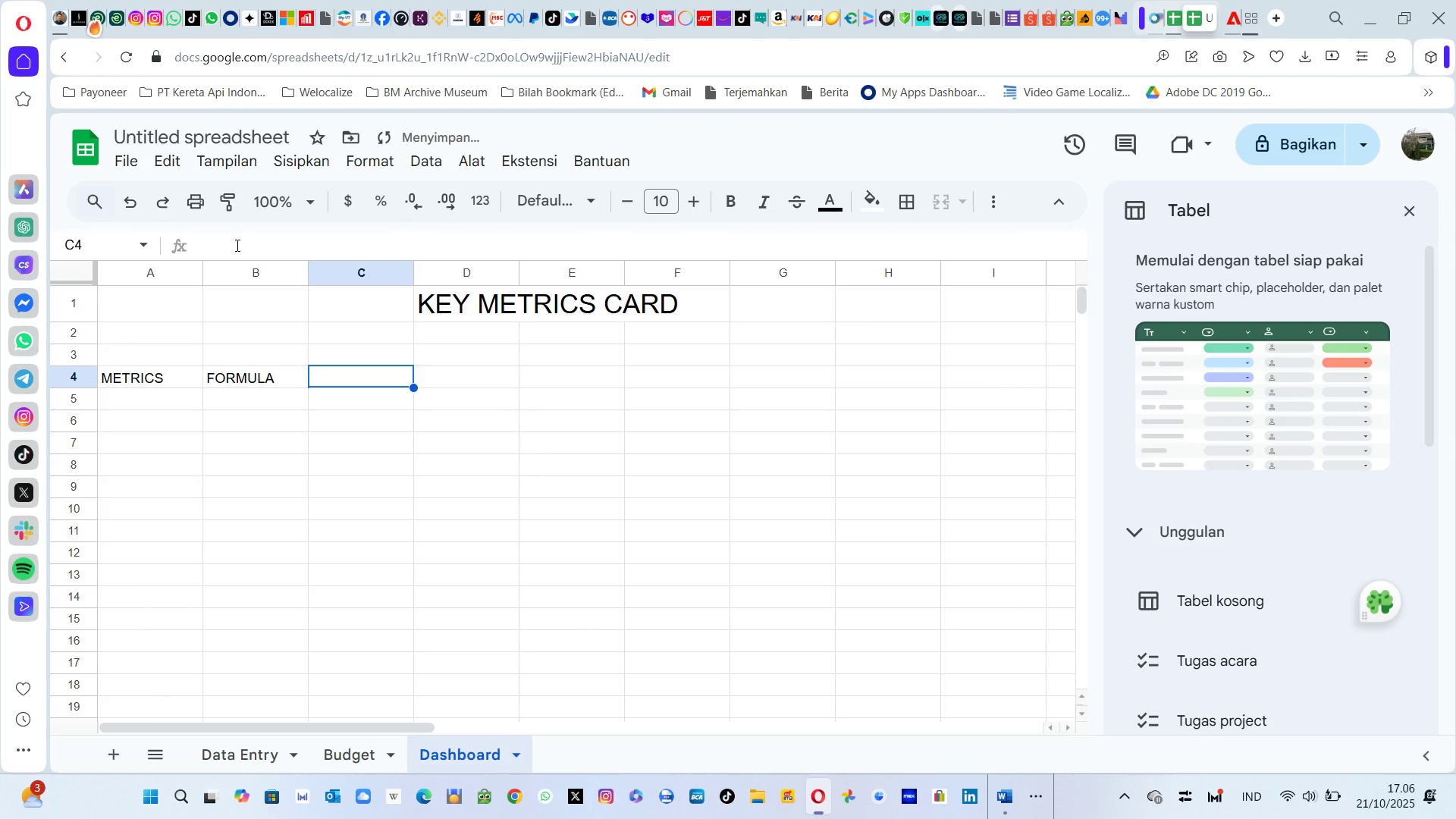 
key(Alt+AltLeft)
 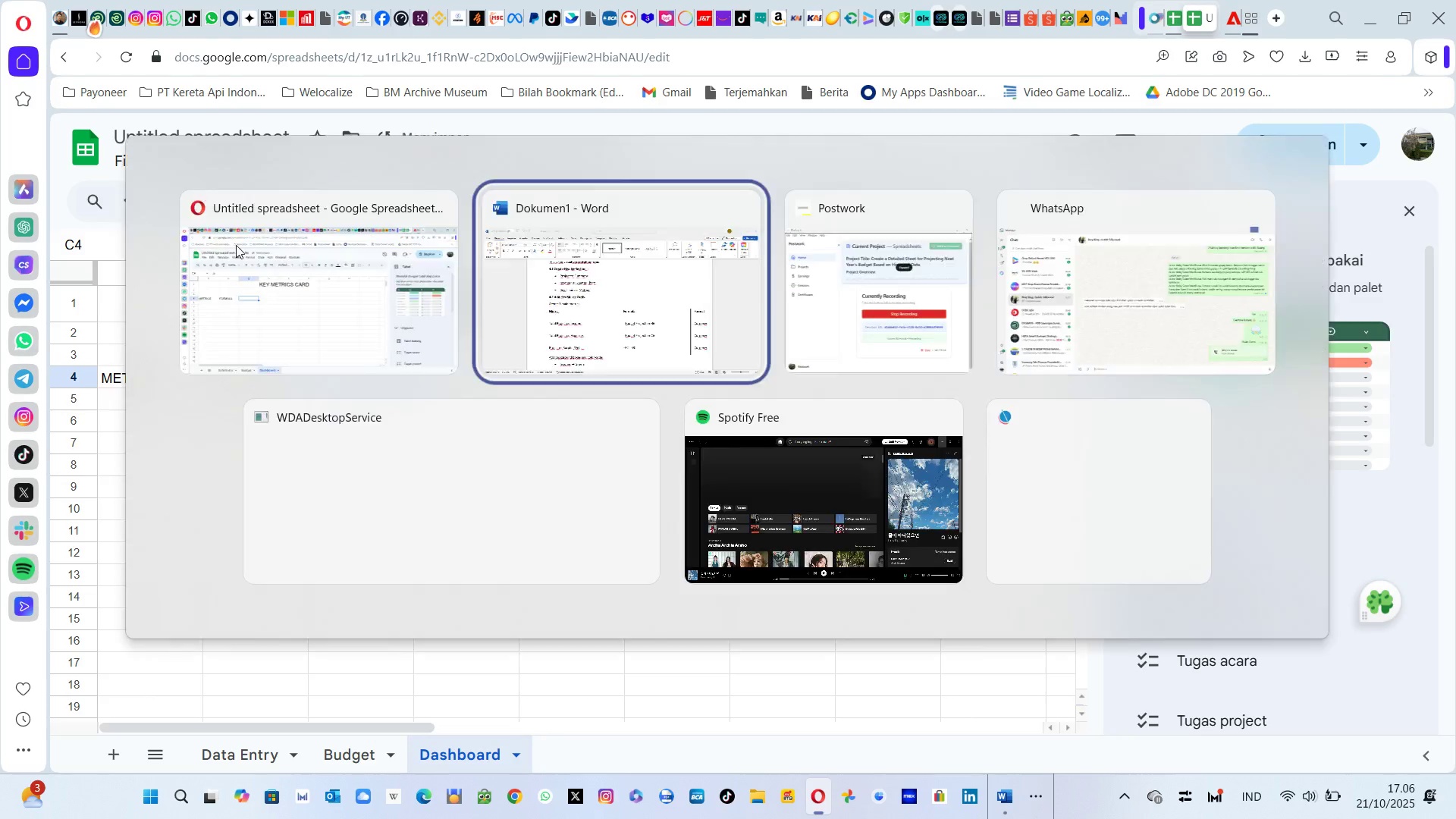 
key(Alt+Tab)
 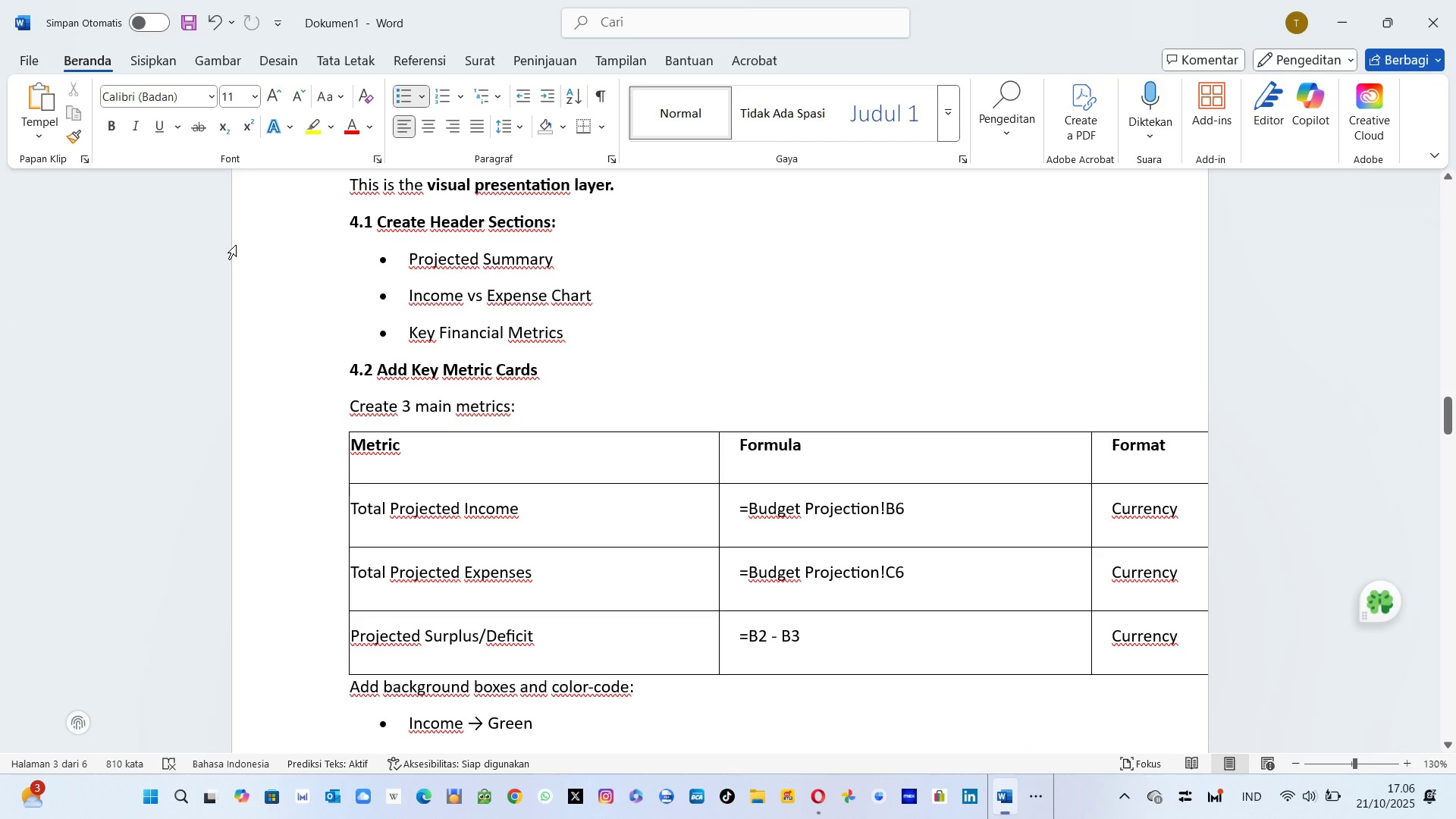 
key(Alt+AltLeft)
 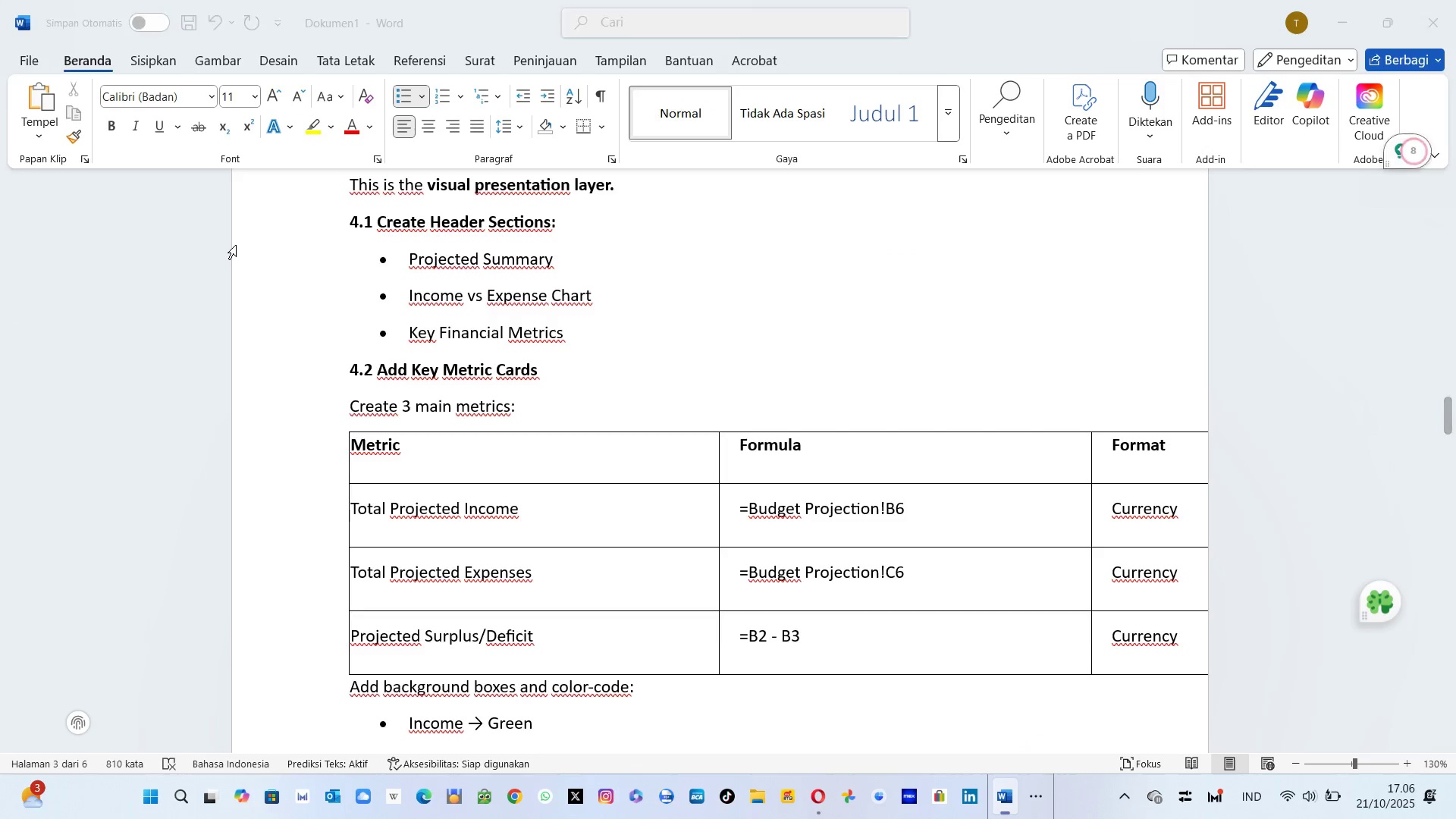 
key(Tab)
type(FORMAT)
 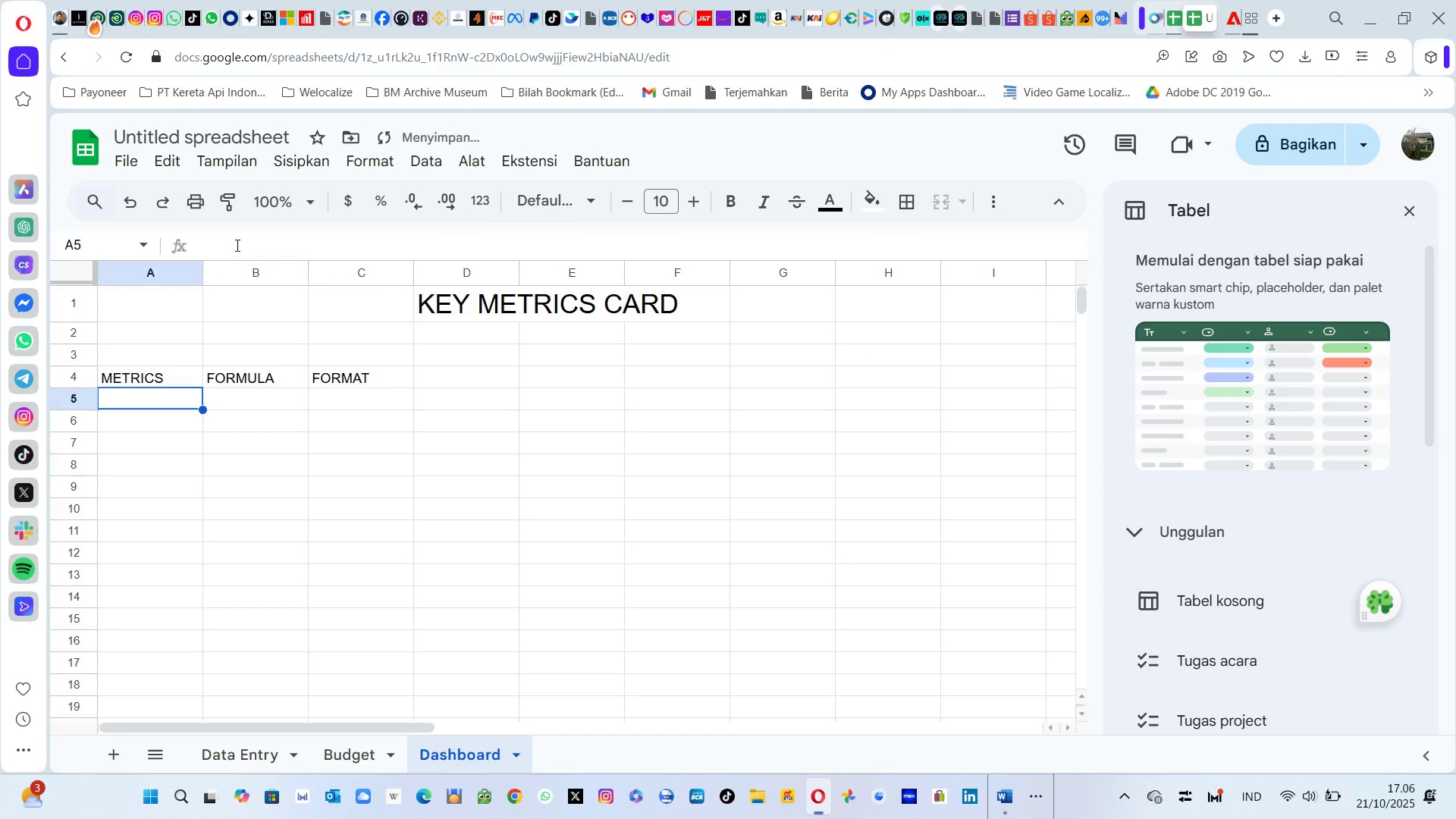 
 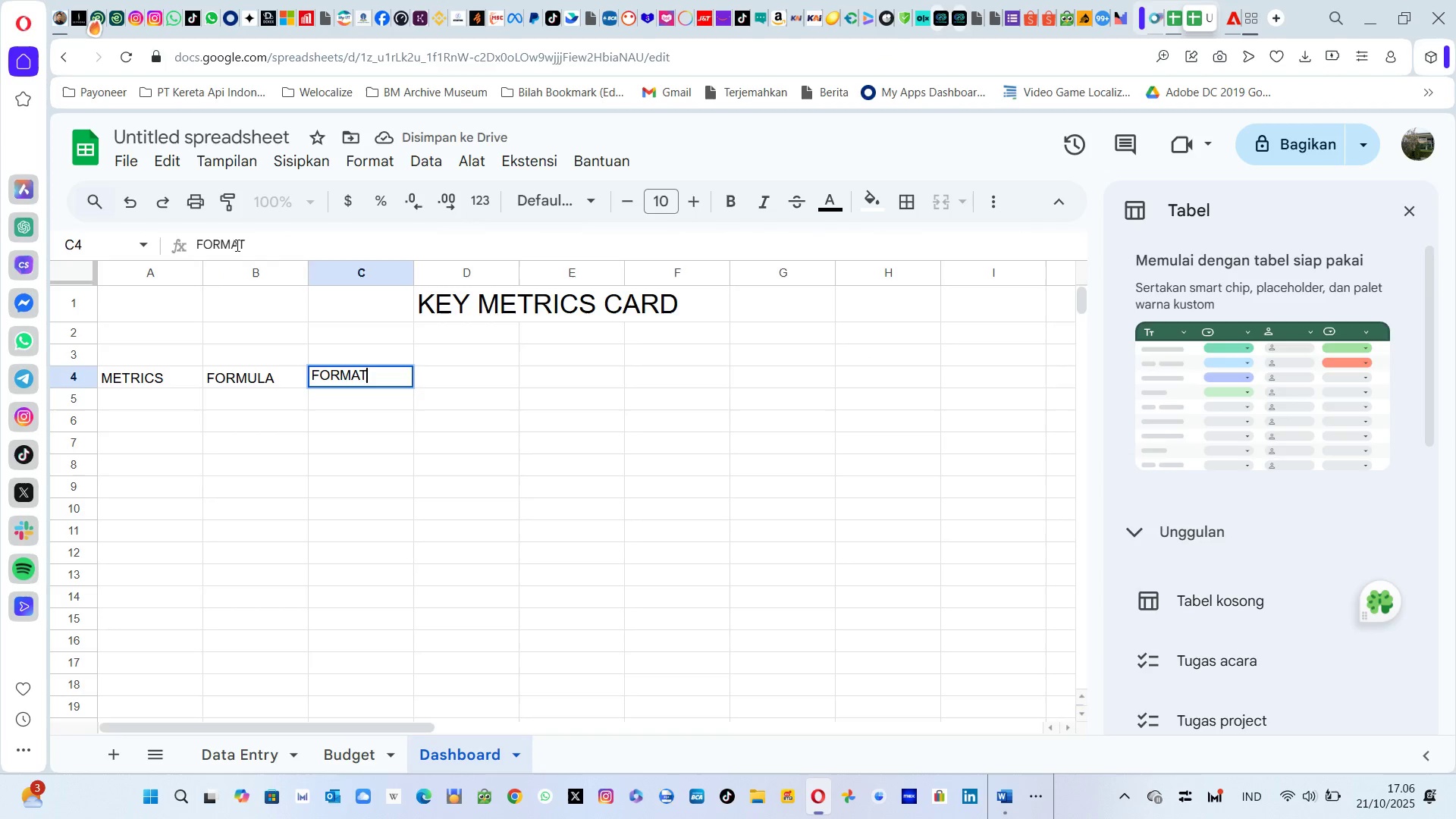 
key(Enter)
 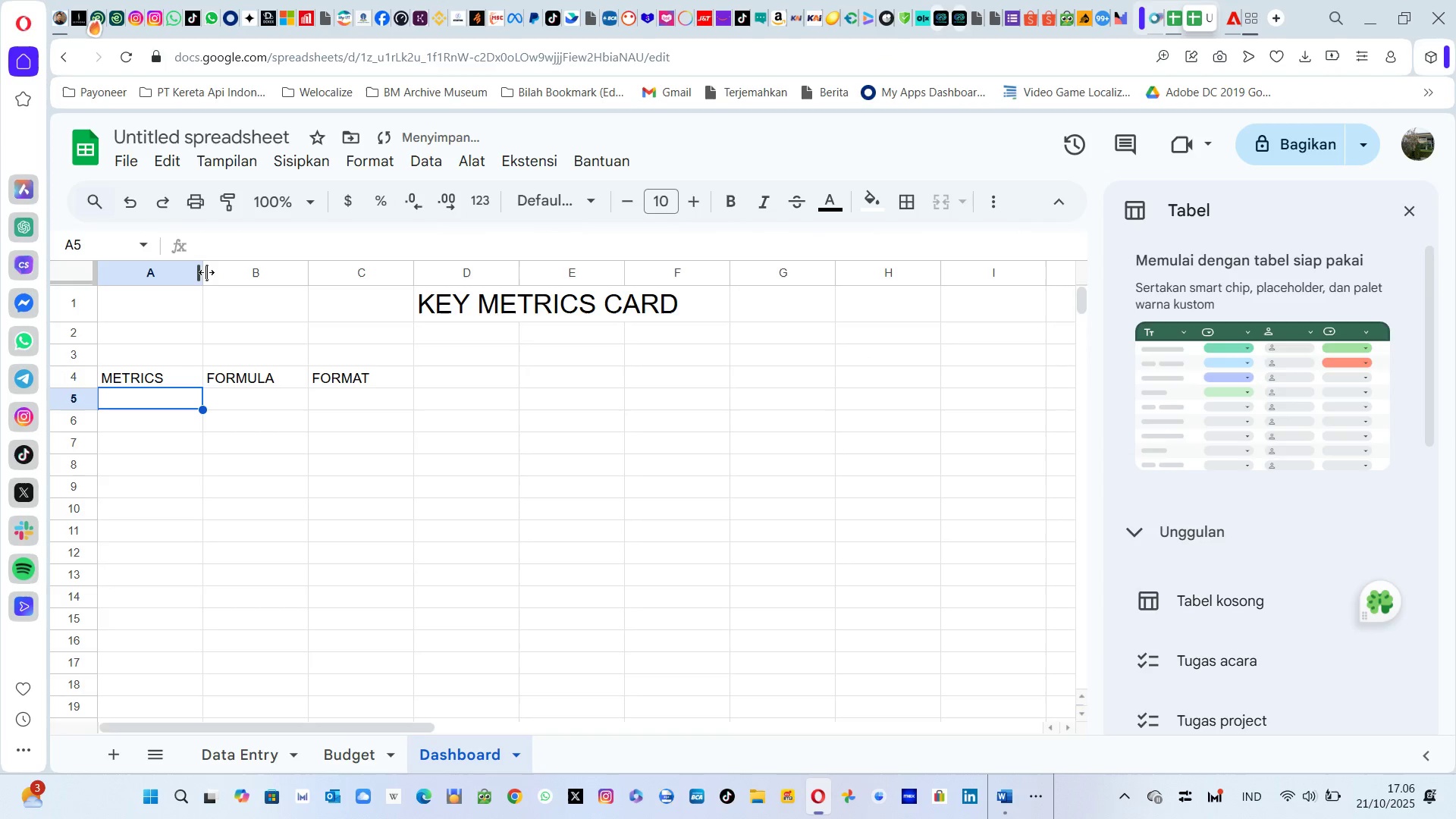 
left_click_drag(start_coordinate=[206, 275], to_coordinate=[313, 282])
 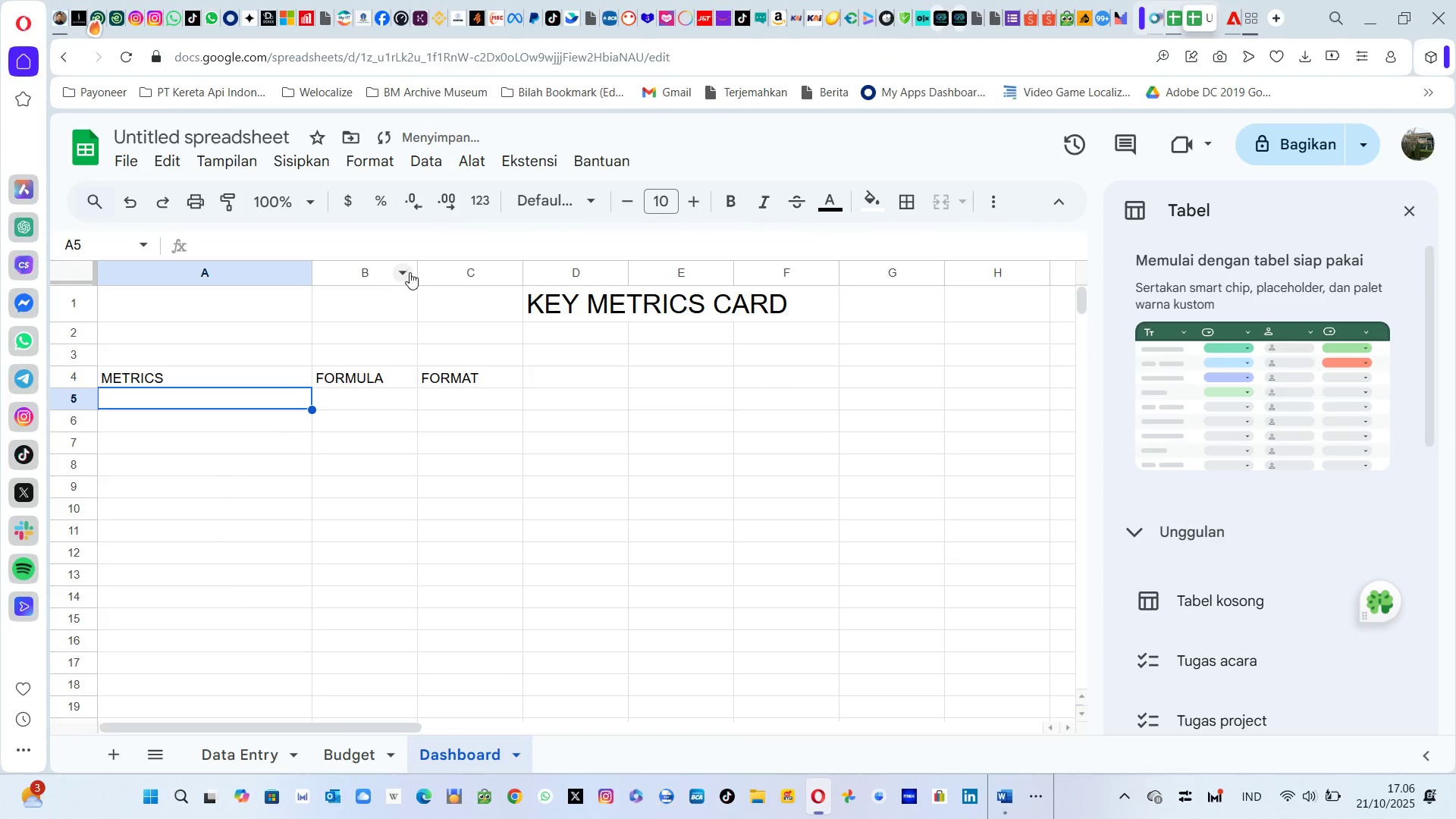 
left_click_drag(start_coordinate=[416, 273], to_coordinate=[519, 278])
 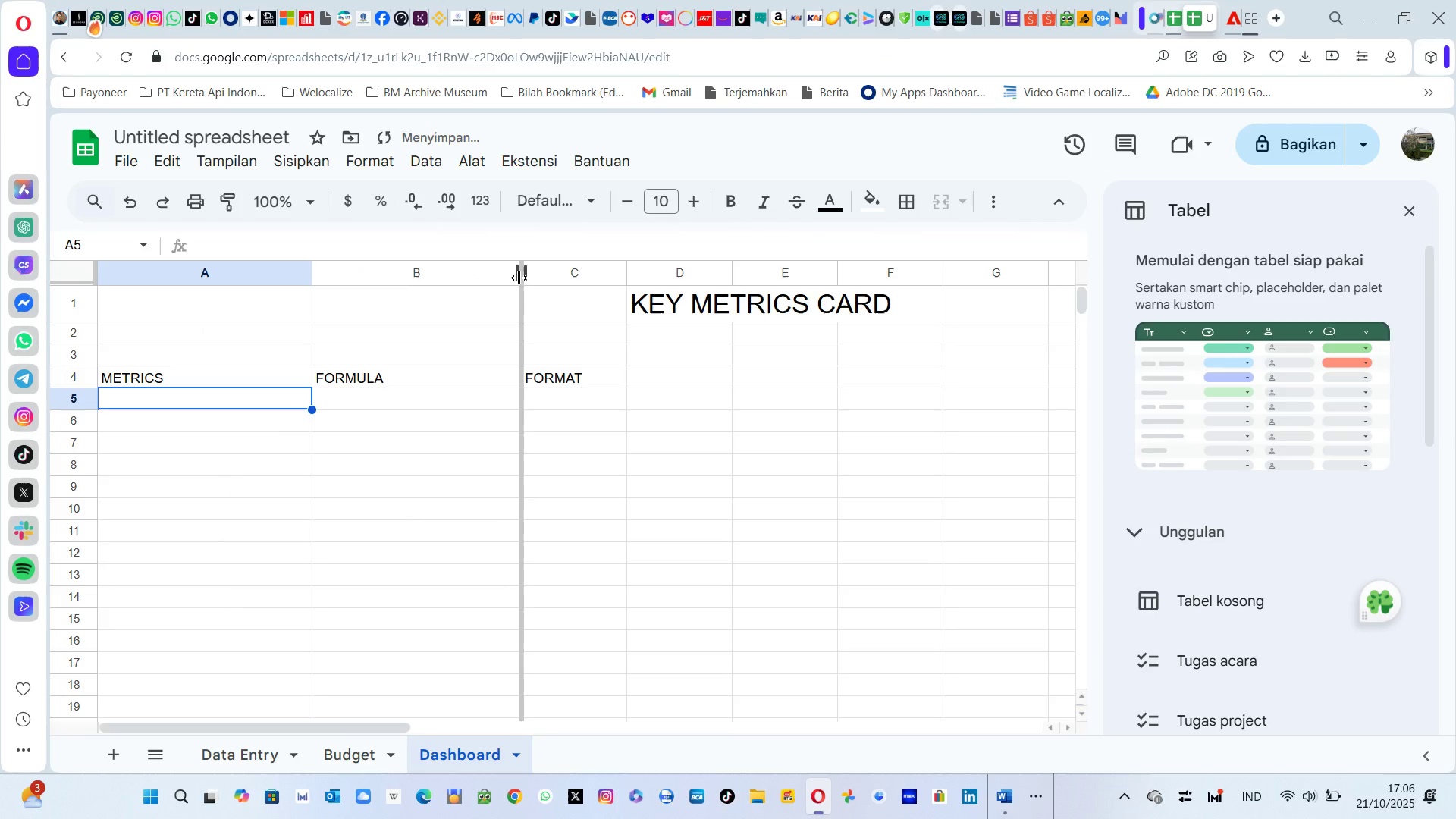 
left_click([519, 278])
 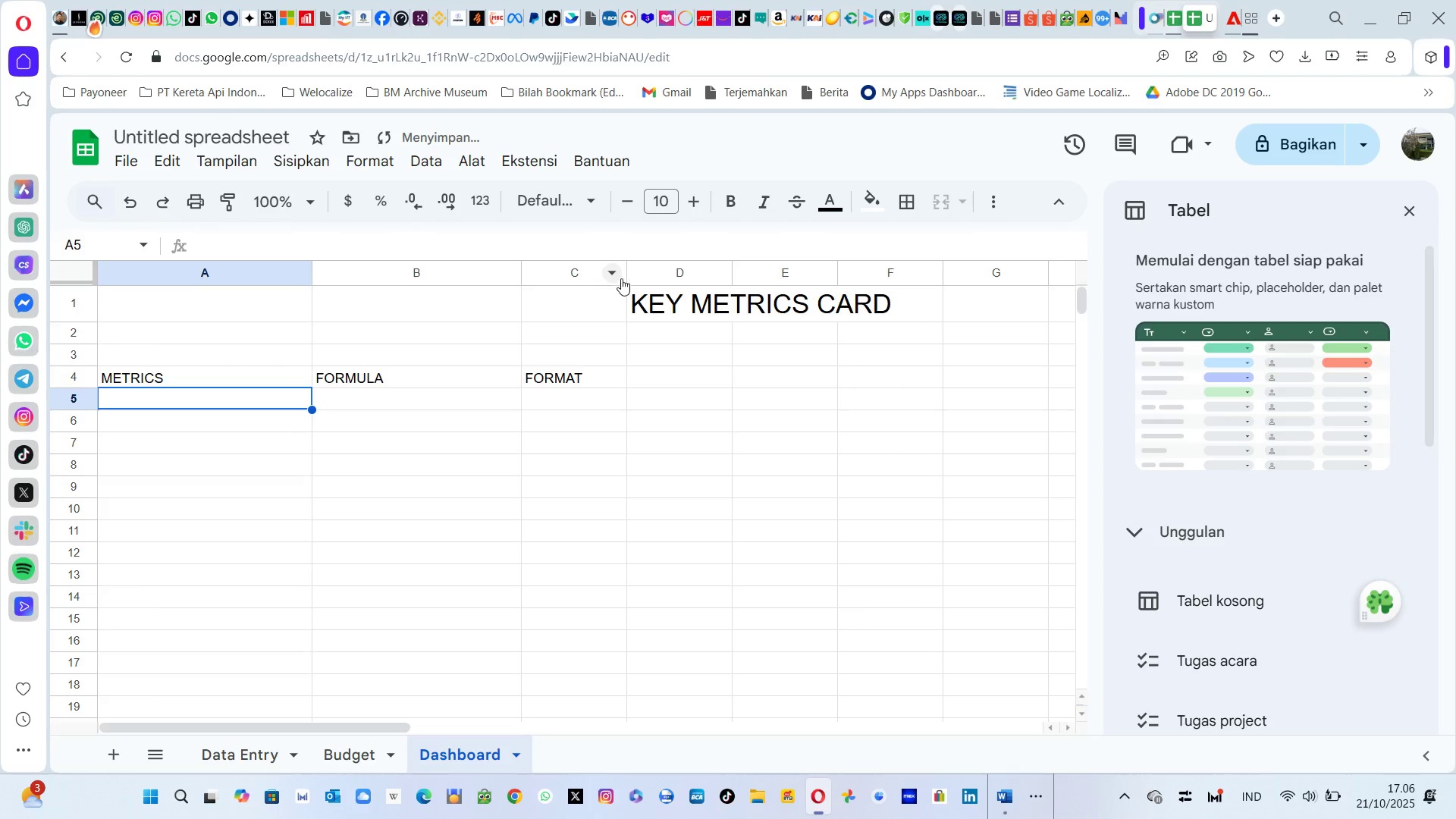 
left_click_drag(start_coordinate=[626, 278], to_coordinate=[730, 283])
 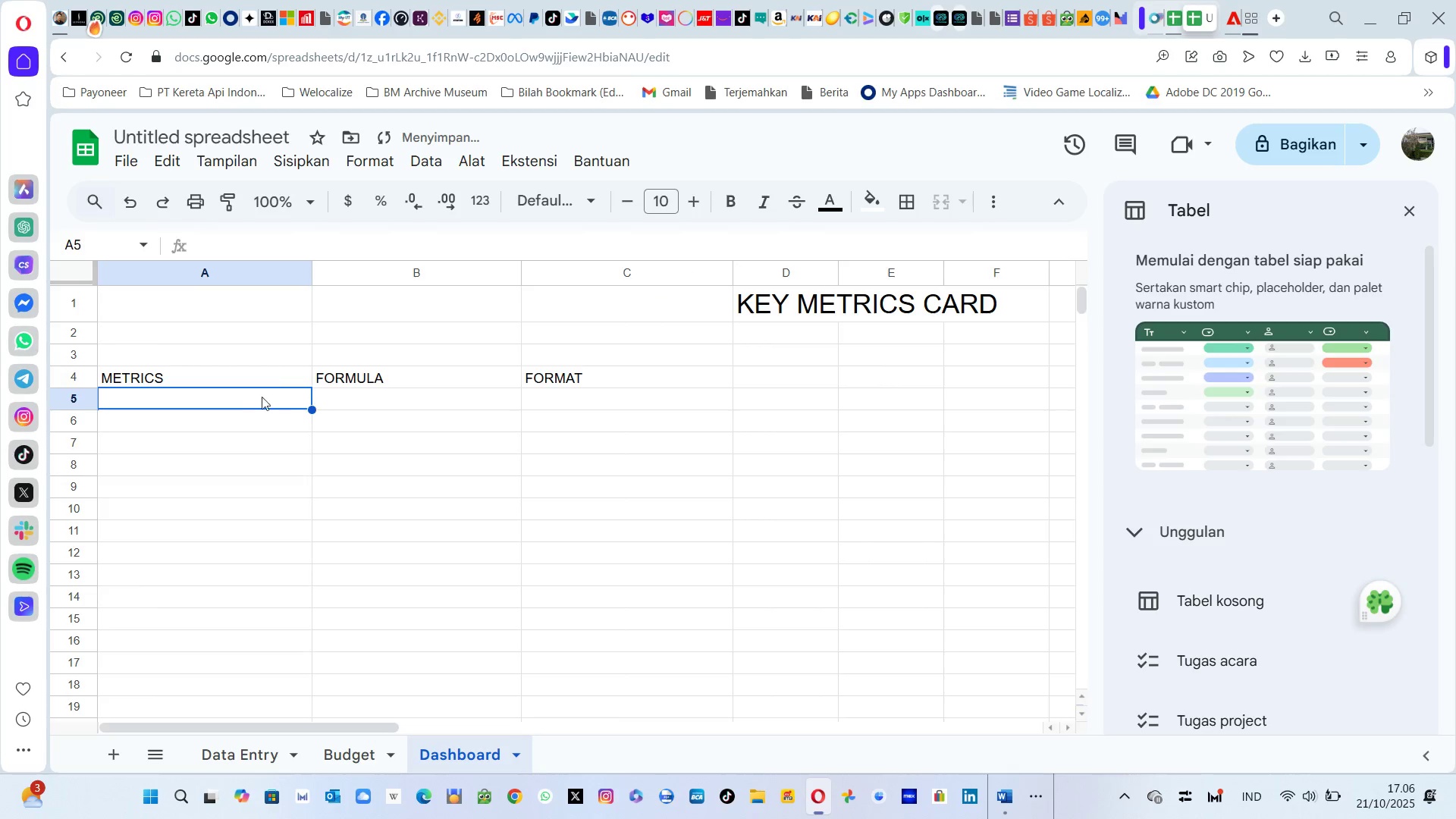 
left_click([243, 400])
 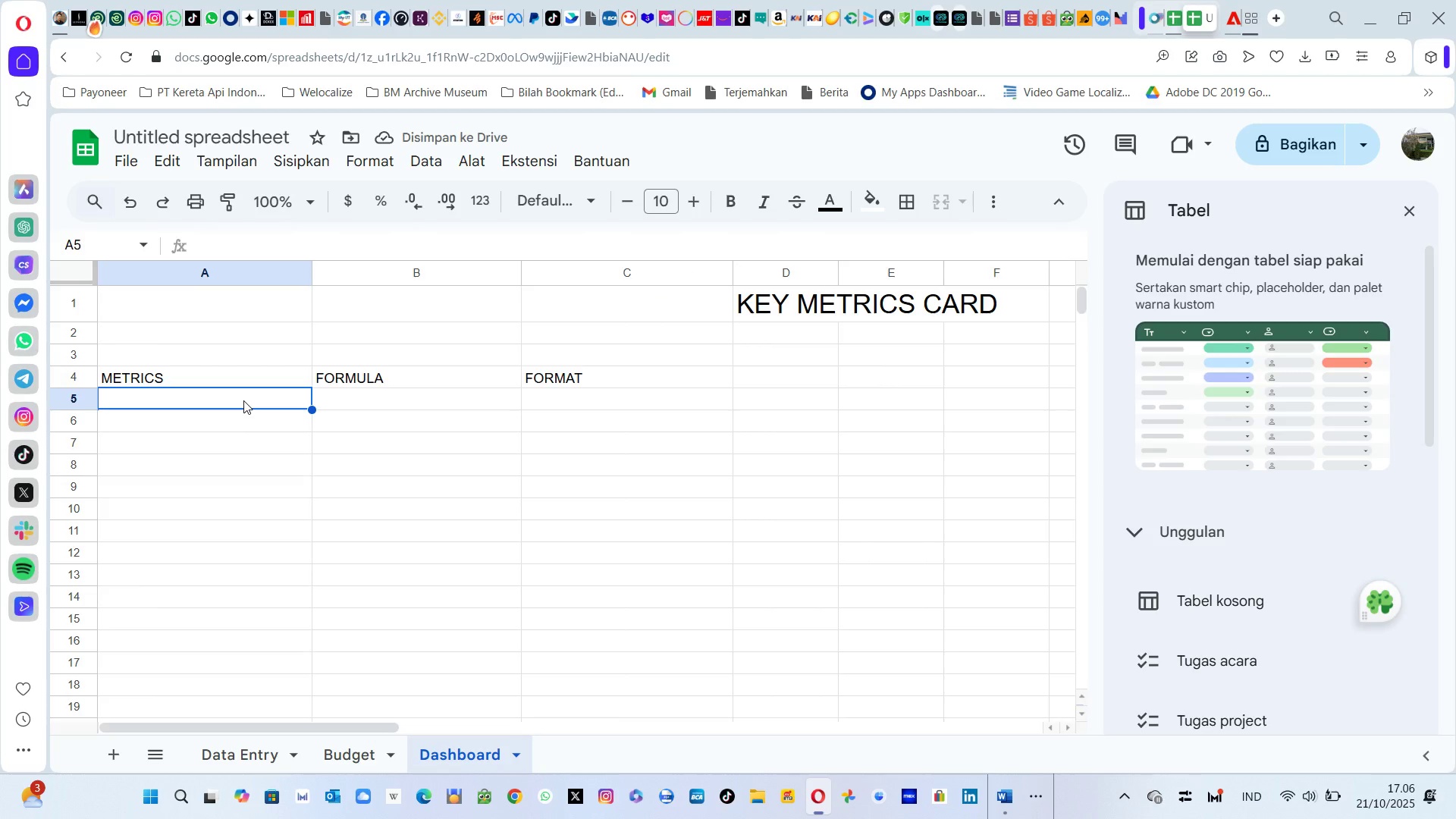 
key(Alt+AltLeft)
 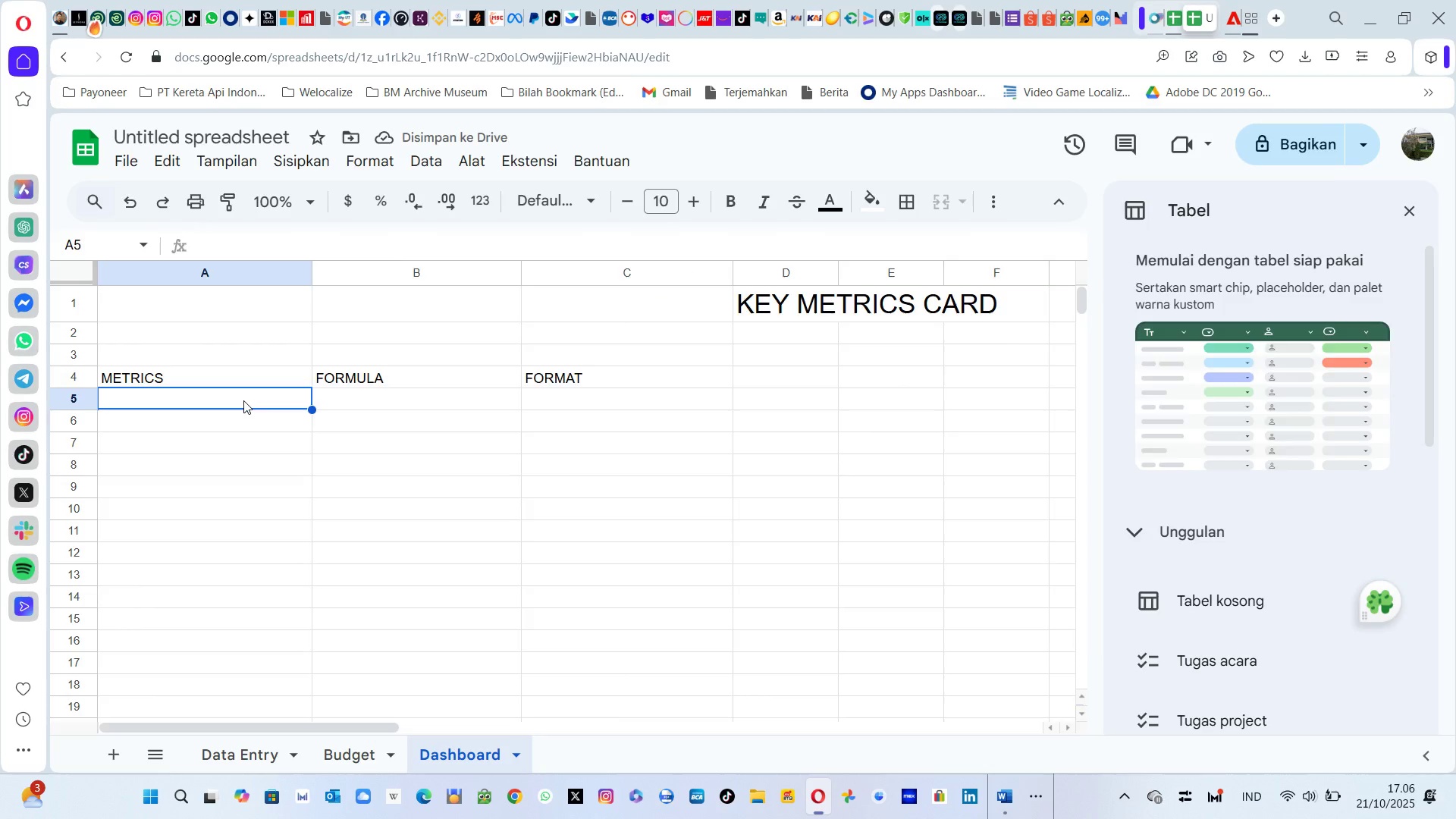 
key(Alt+Tab)
 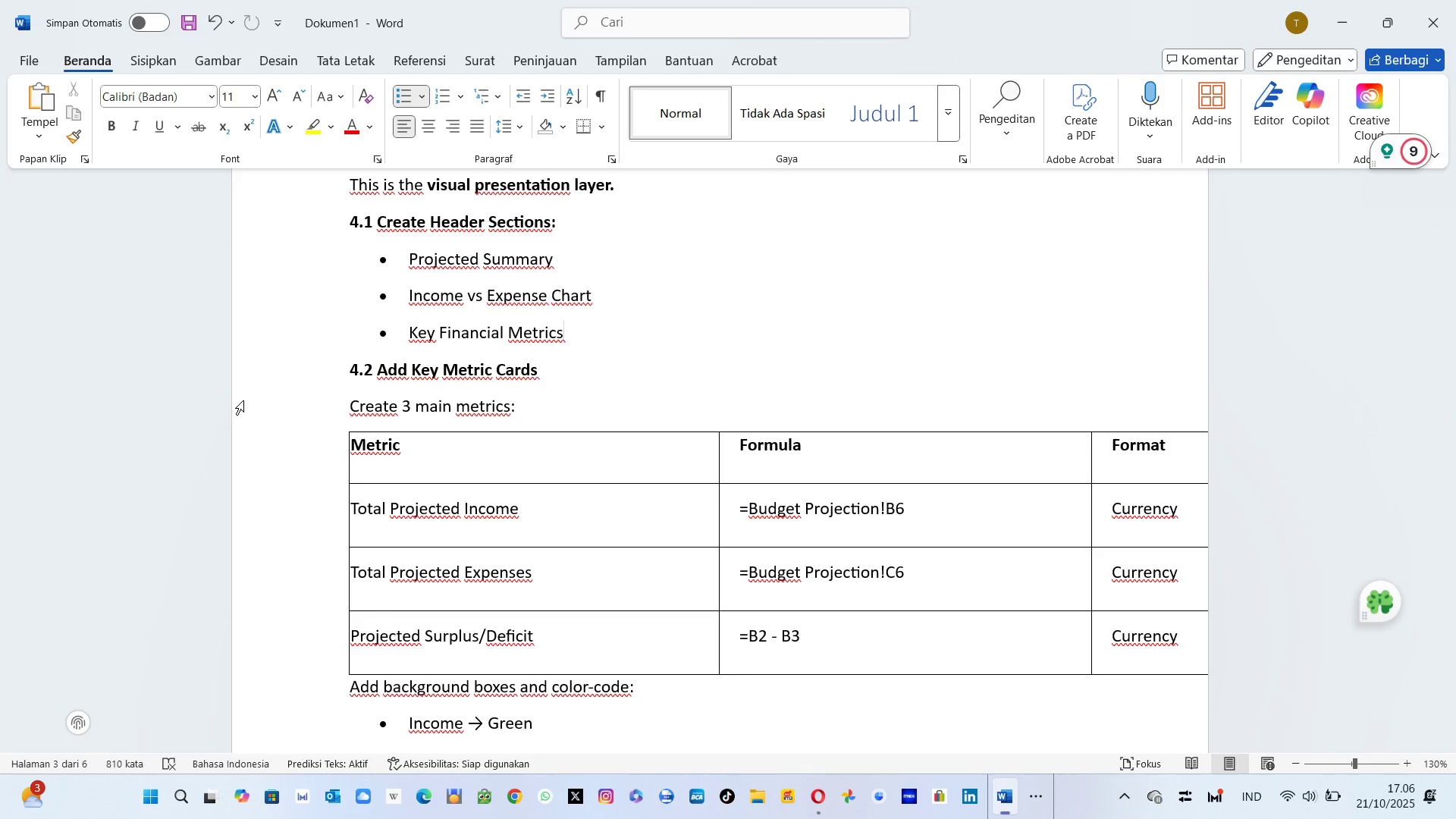 
key(Alt+AltLeft)
 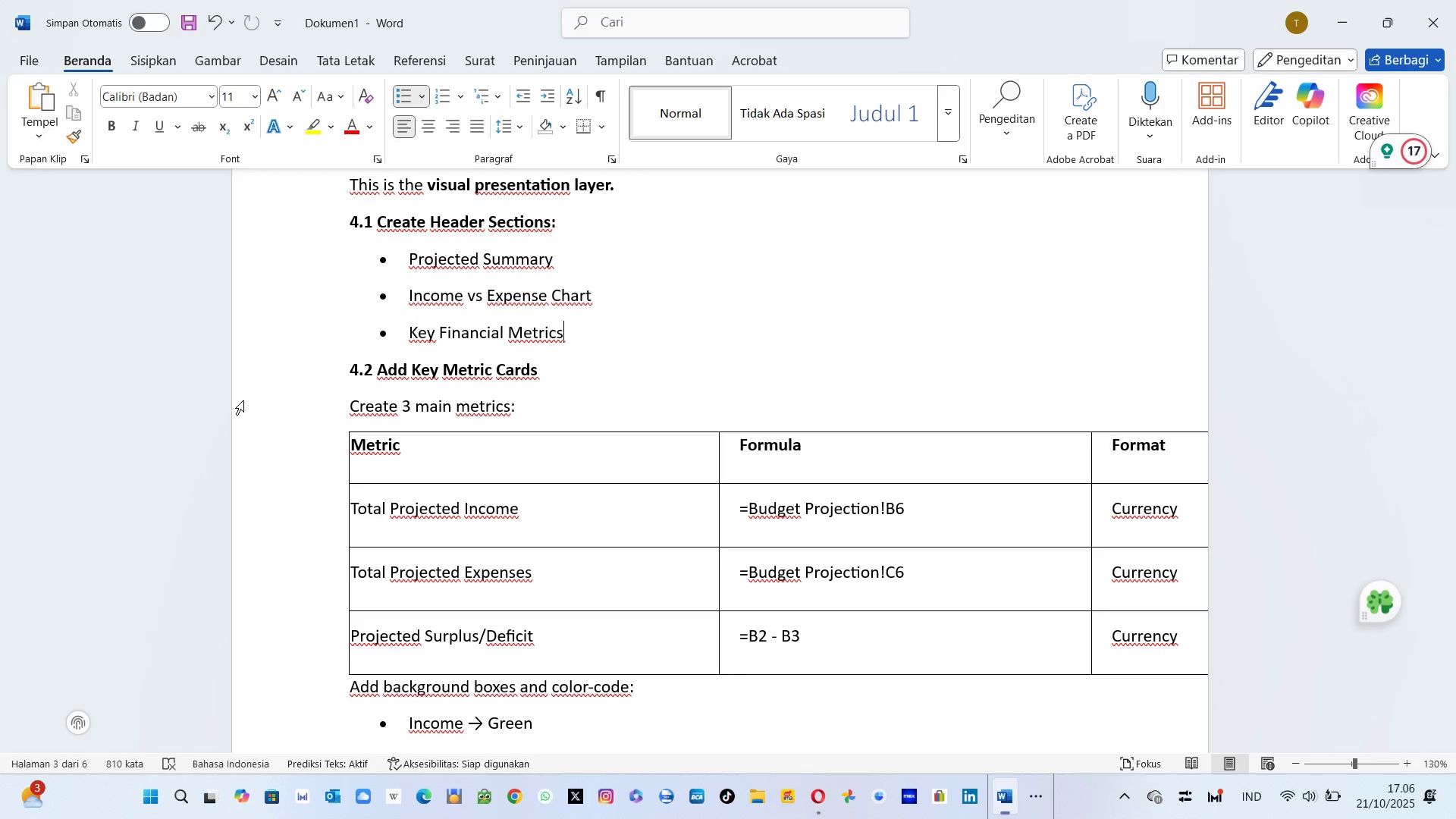 
key(Tab)
type(TOta)
key(Backspace)
key(Backspace)
key(Backspace)
type(otal Projected Income)
 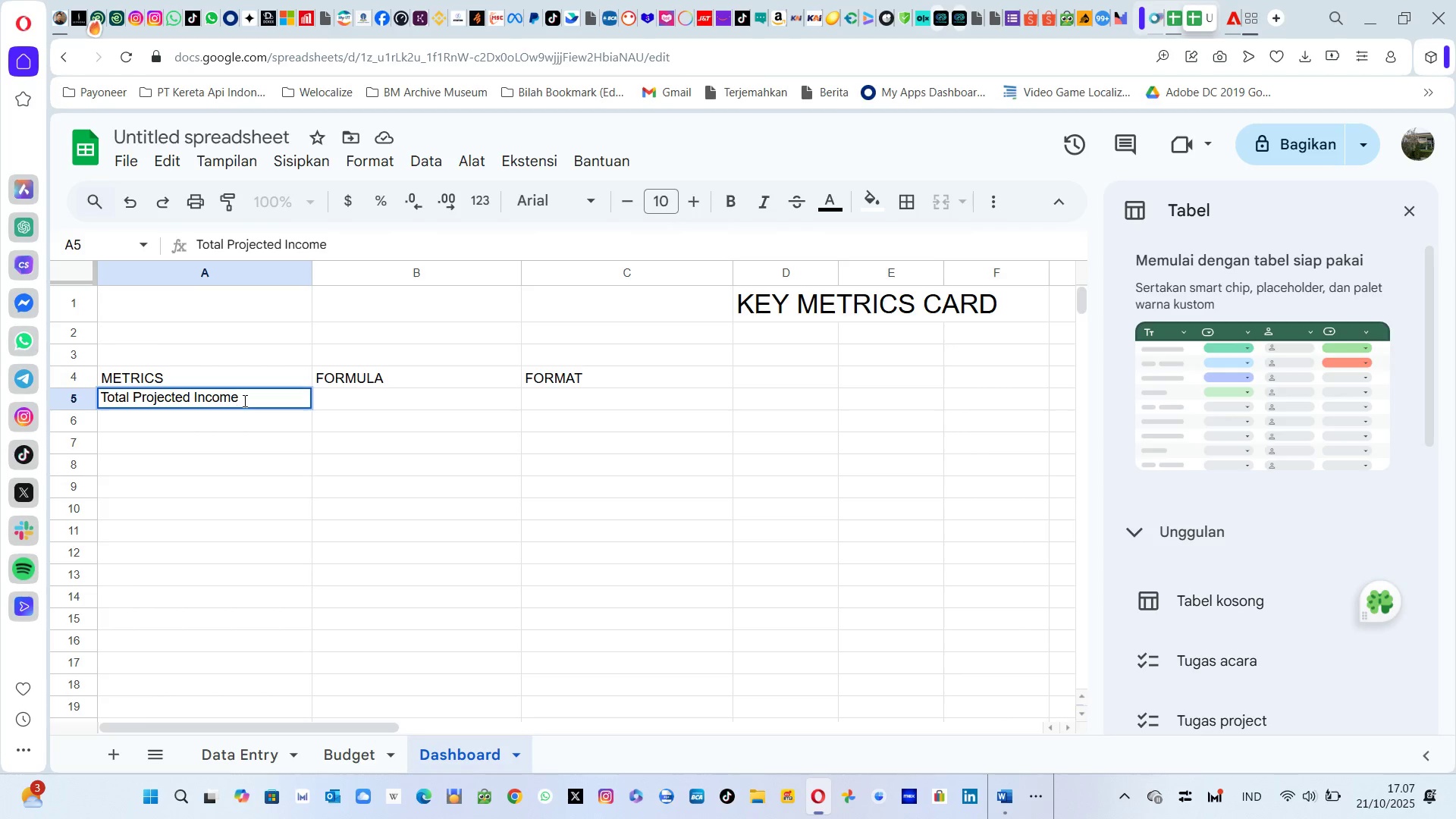 
key(ArrowRight)
 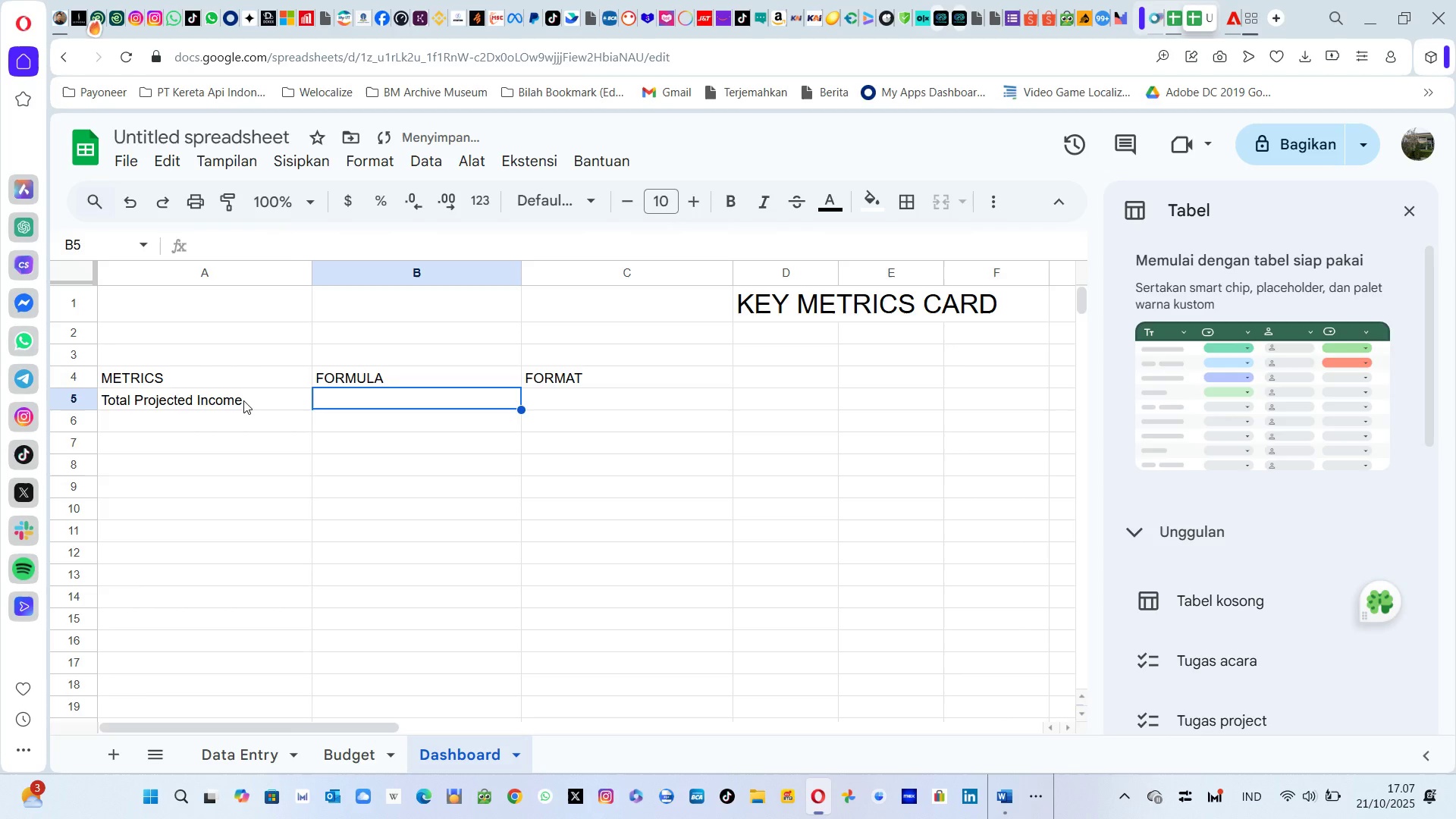 
key(Alt+AltLeft)
 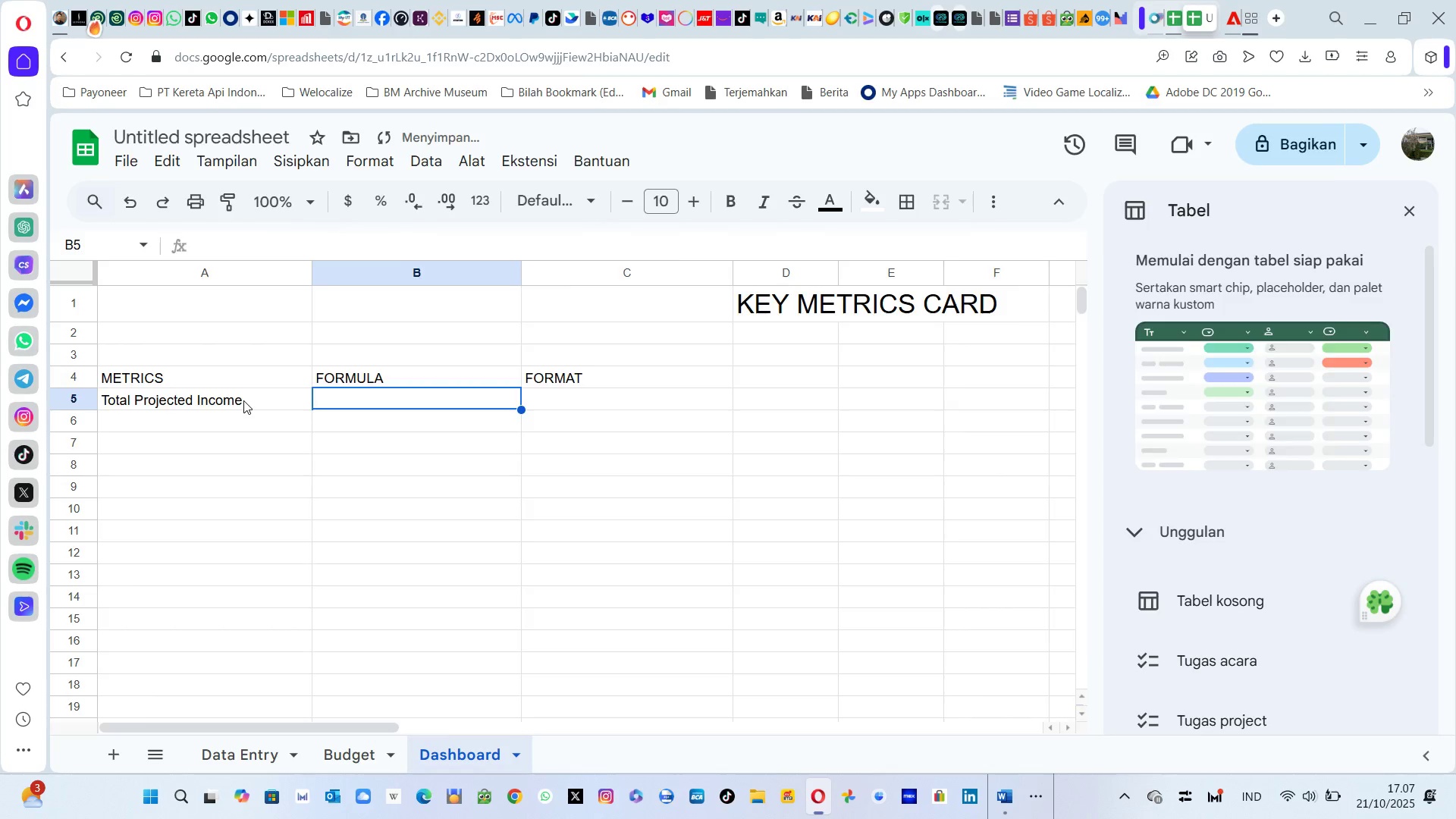 
key(Alt+Tab)
 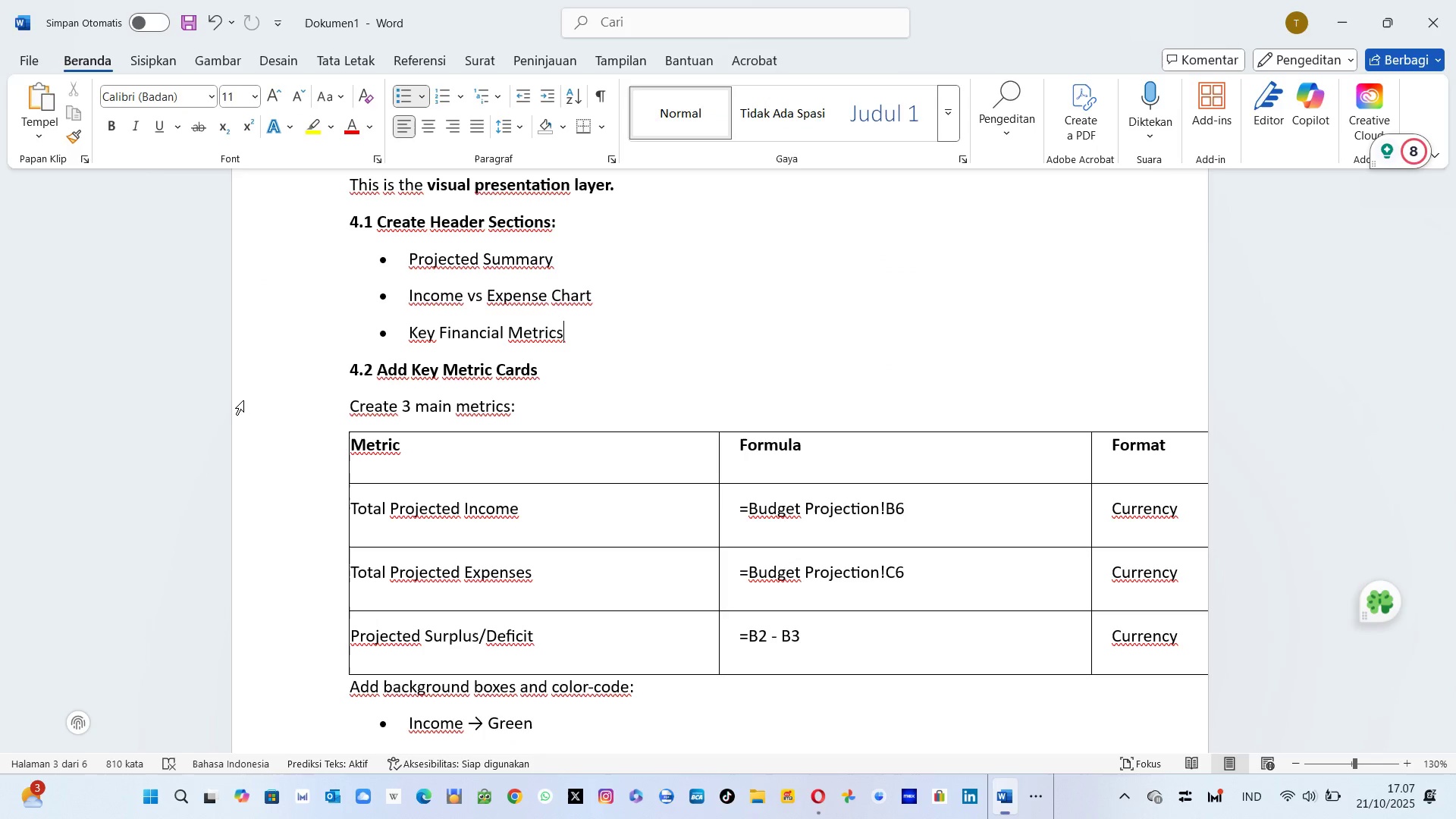 
key(Alt+Tab)
 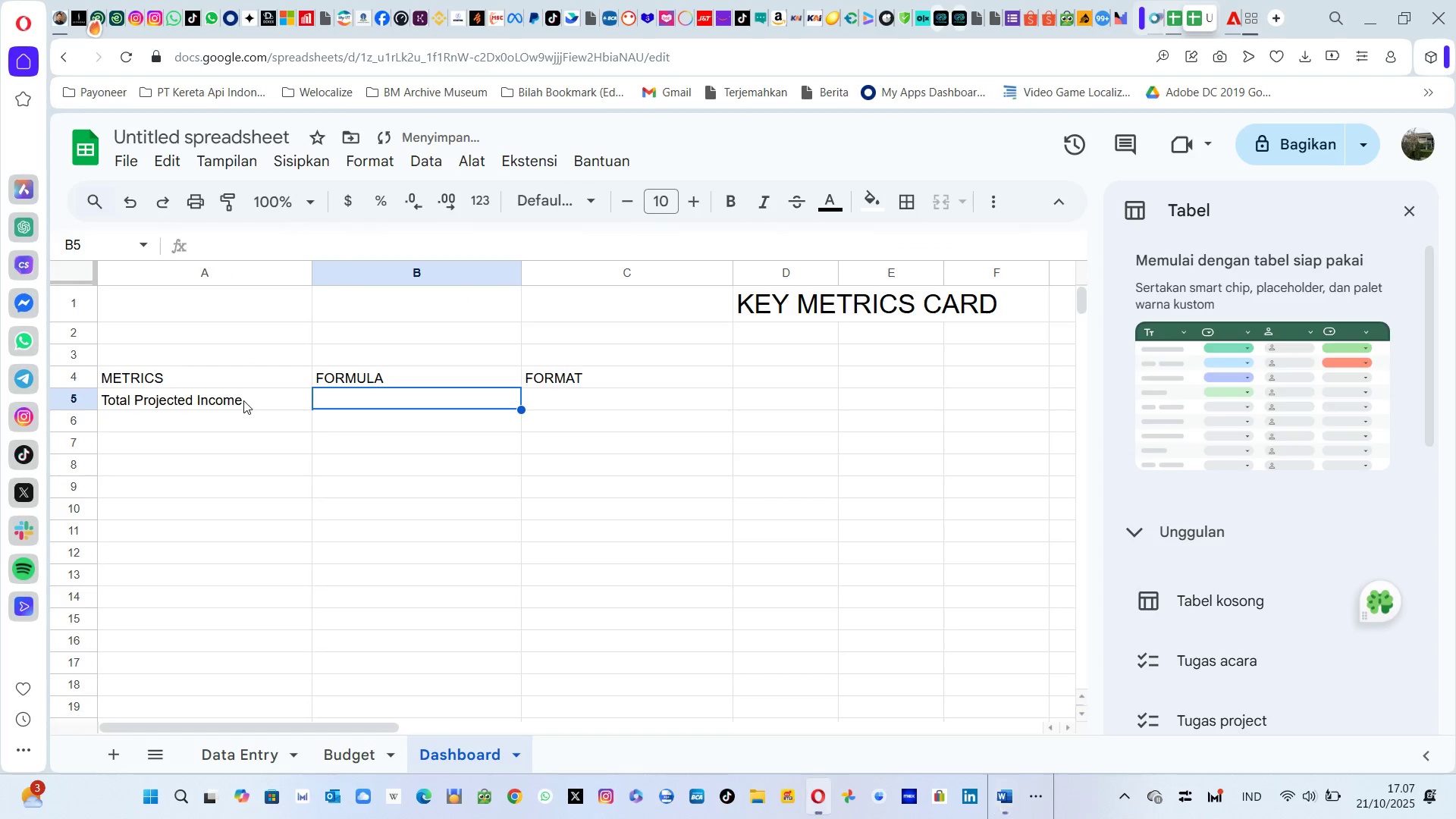 
key(ArrowDown)
 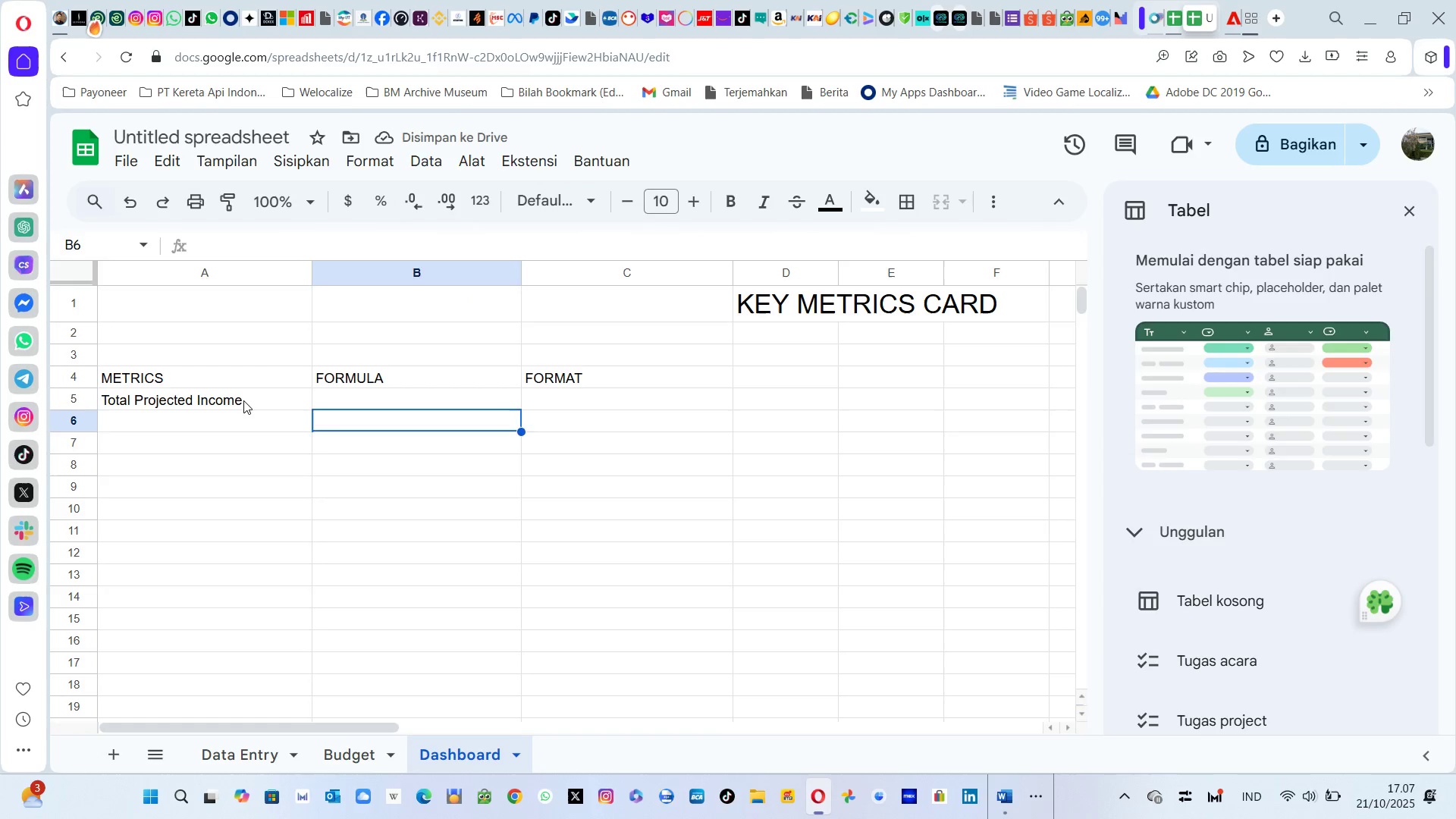 
key(ArrowLeft)
 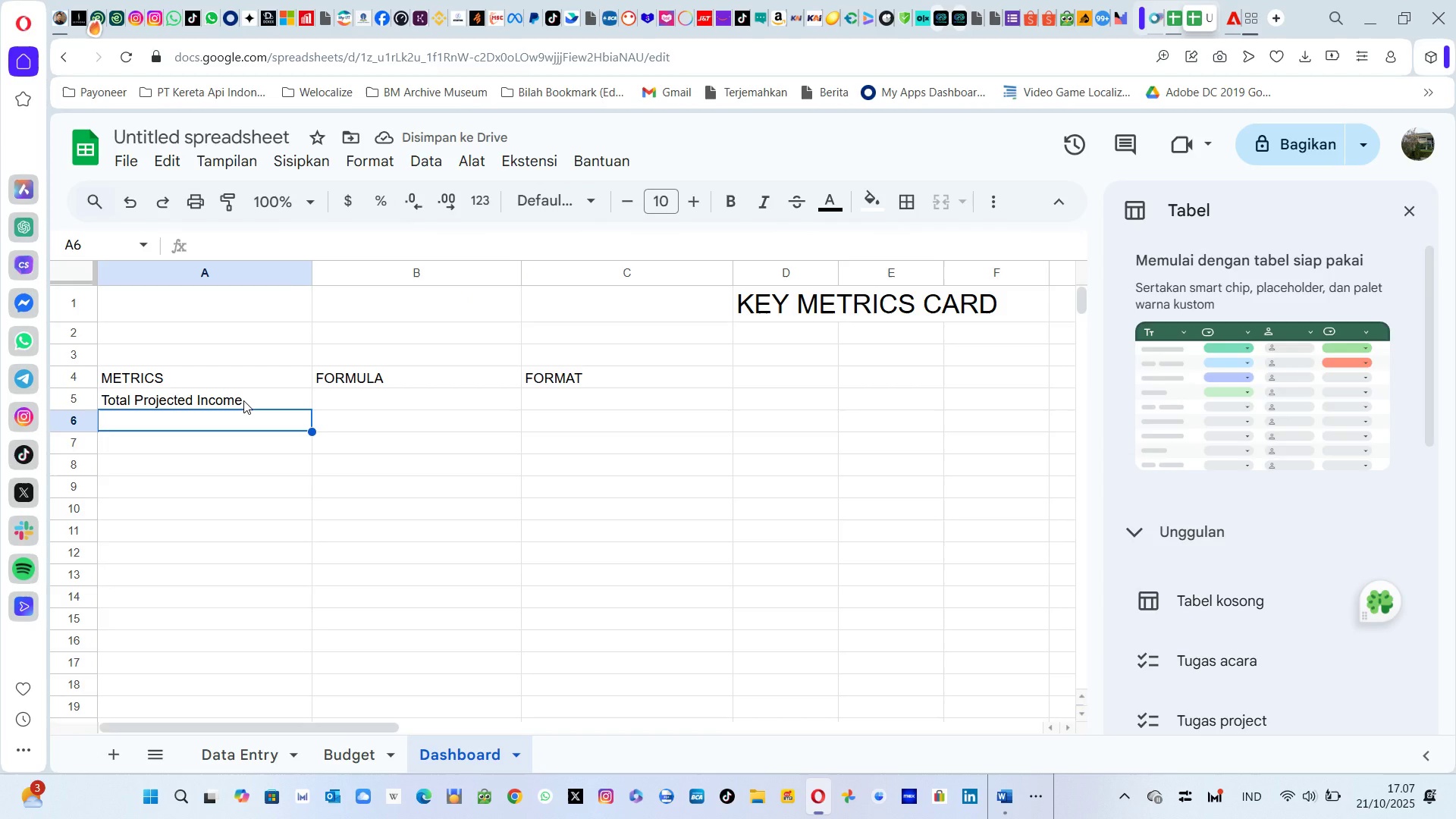 
type(Total Proej)
key(Backspace)
key(Backspace)
type(jected )
 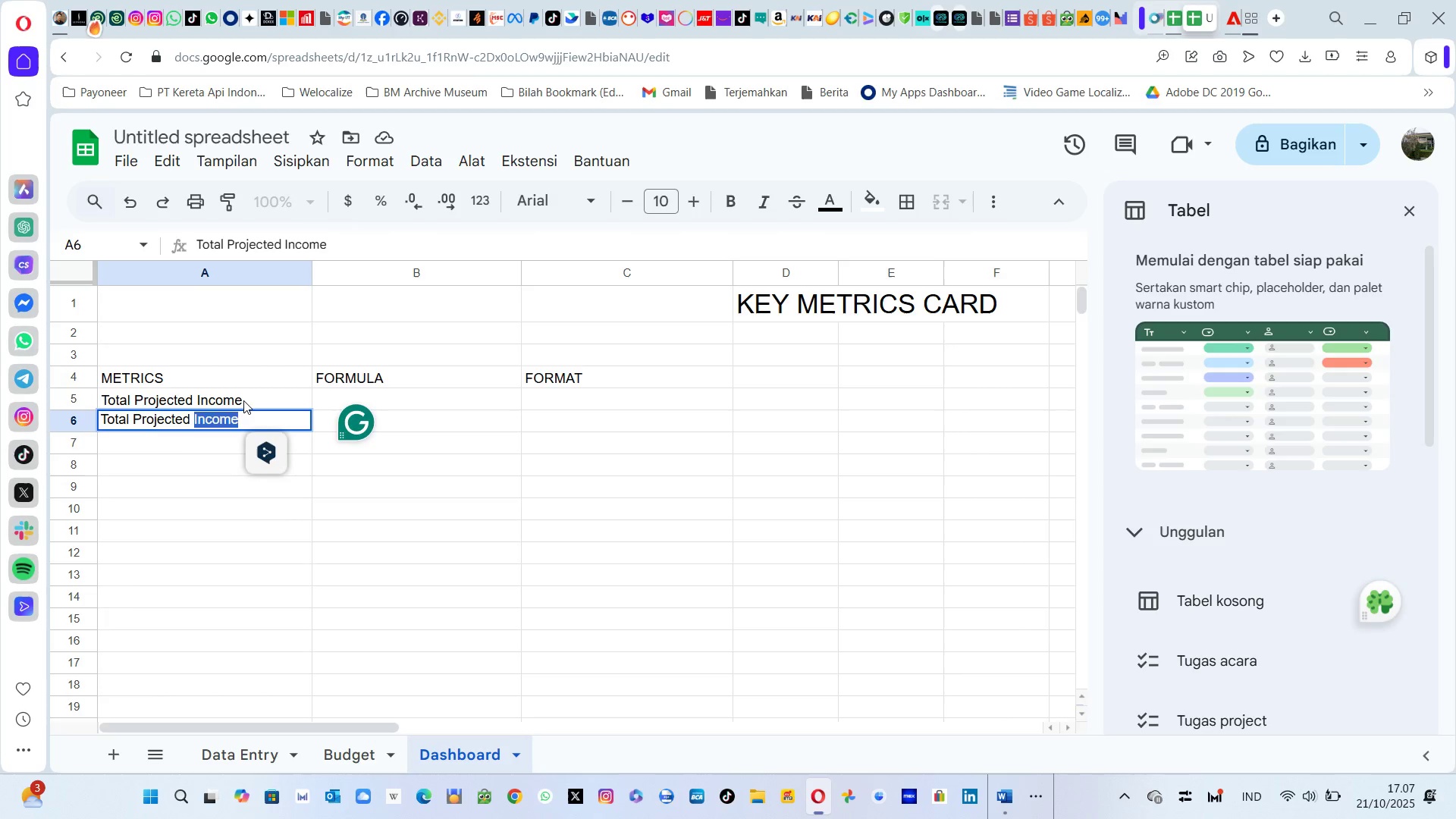 
key(Alt+AltLeft)
 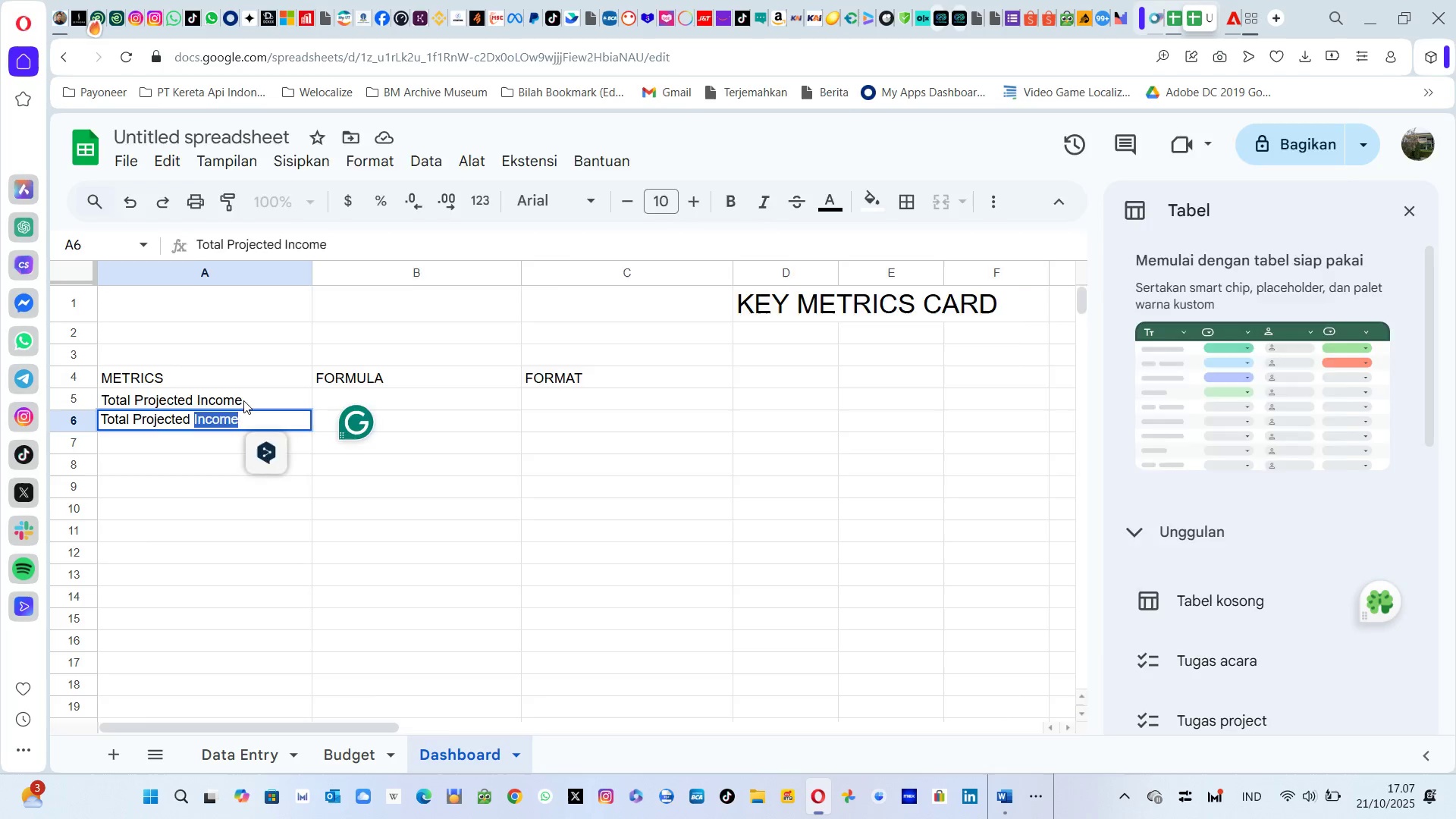 
key(Alt+Tab)
 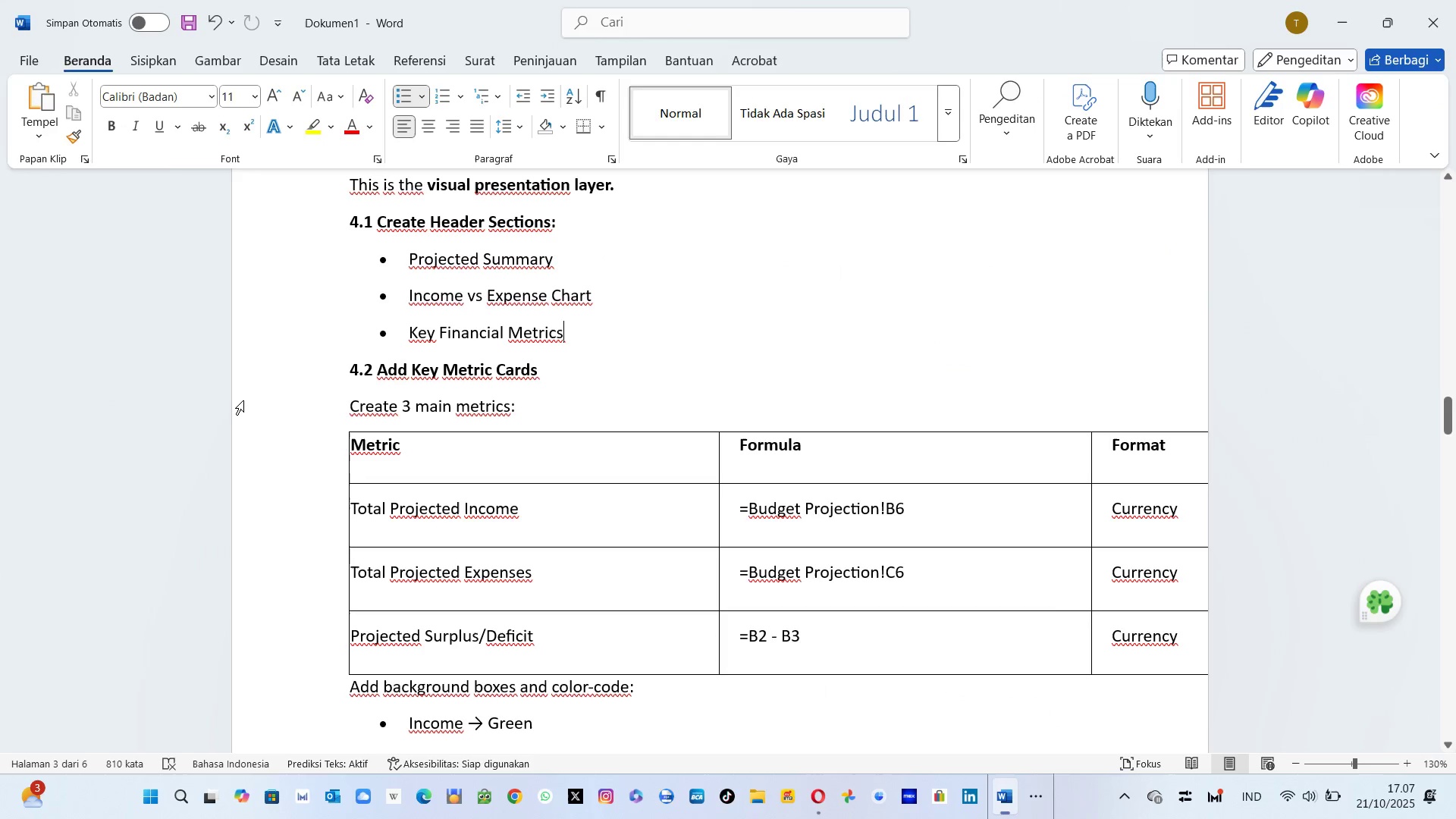 
key(Alt+AltLeft)
 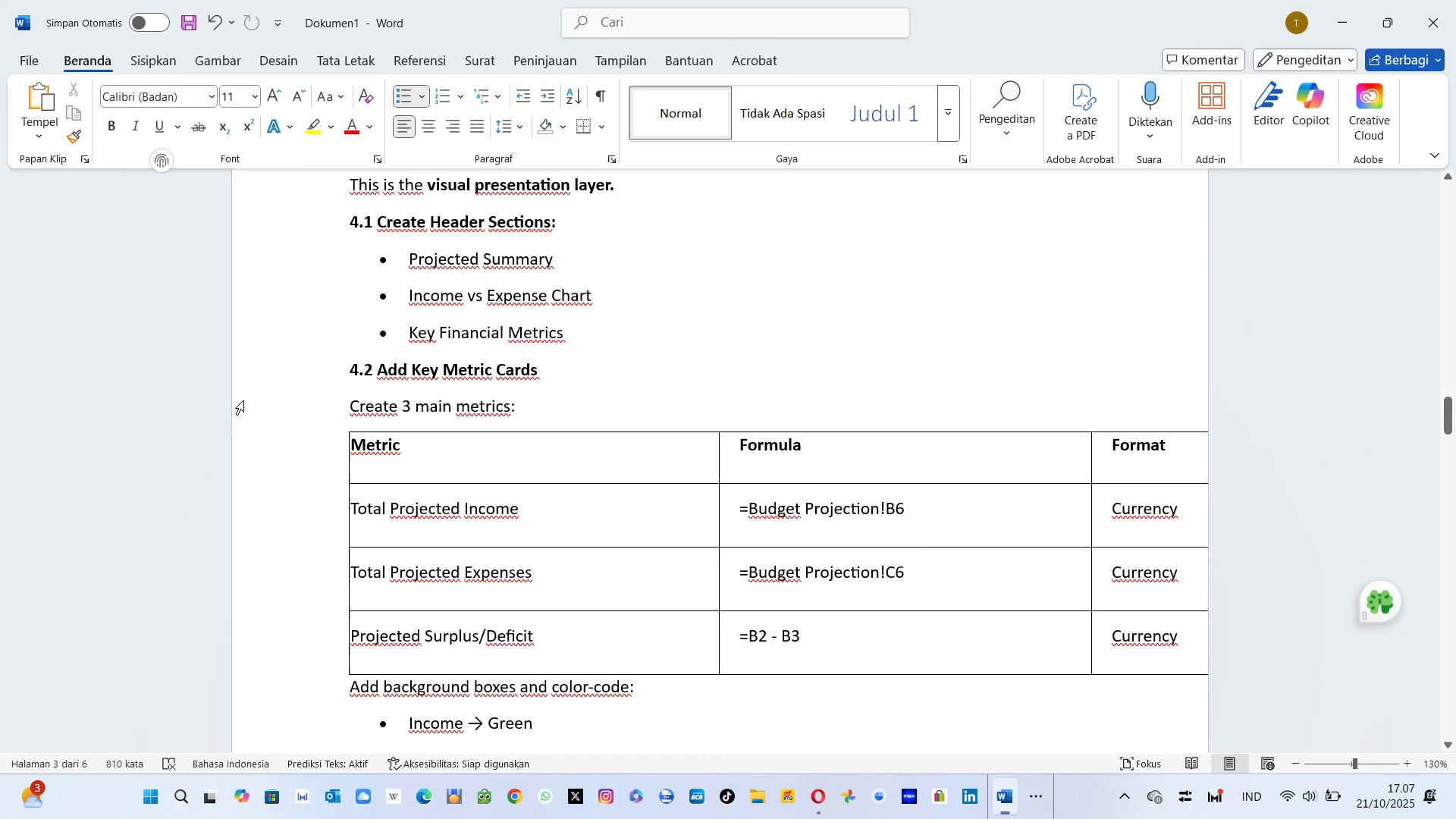 
key(Tab)
type(Expenses)
 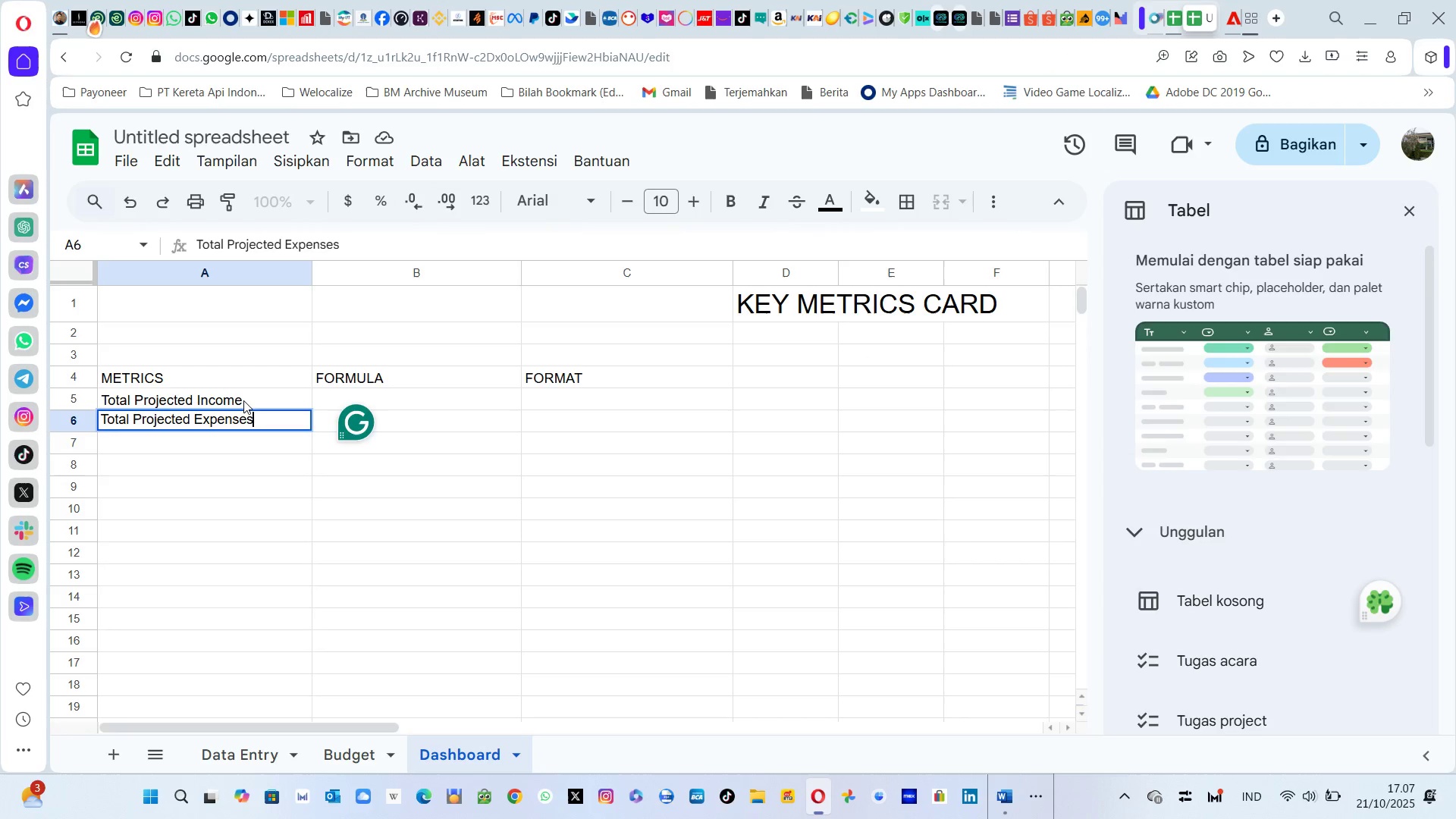 
key(Enter)
 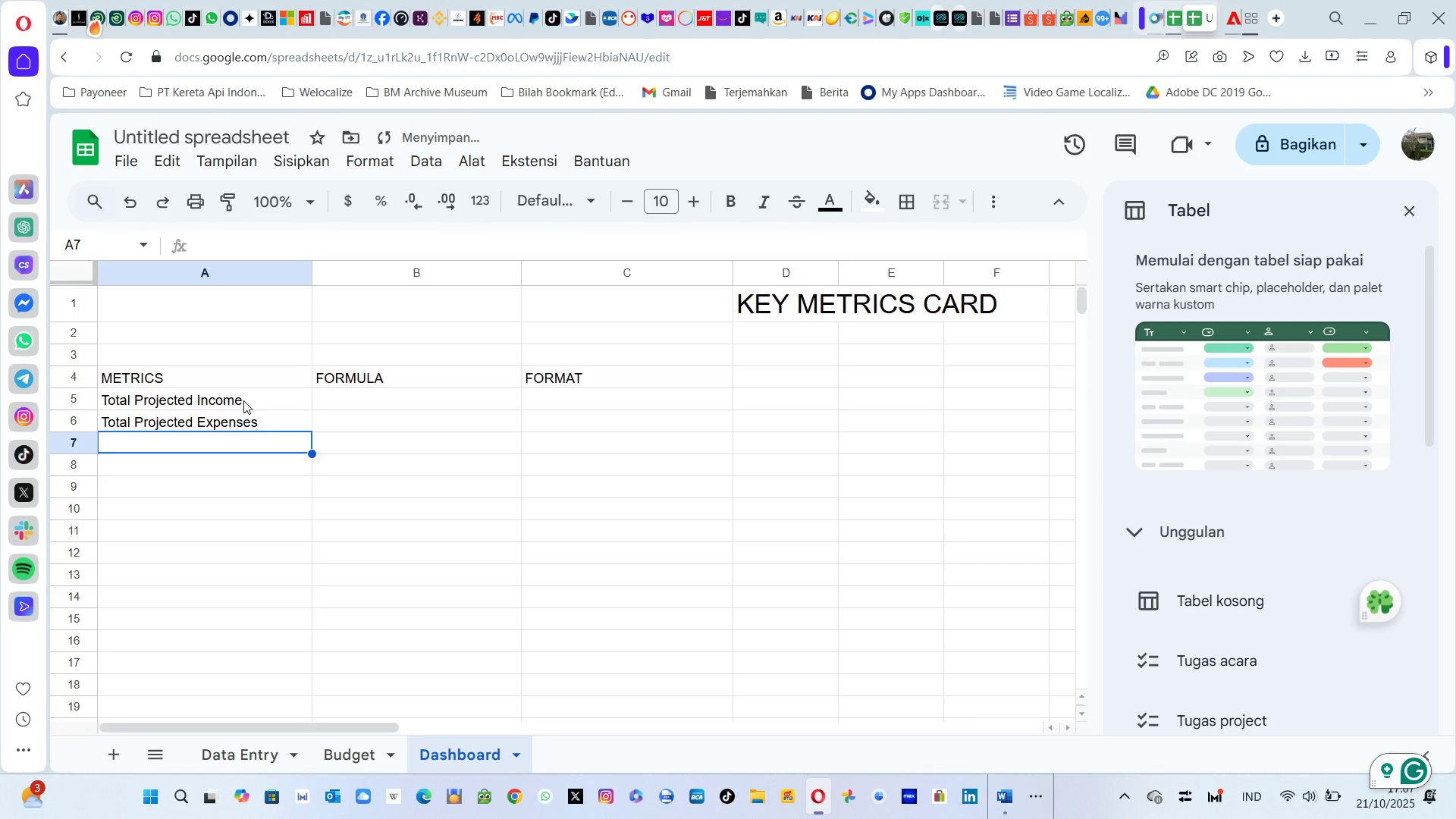 
key(Alt+Tab)
 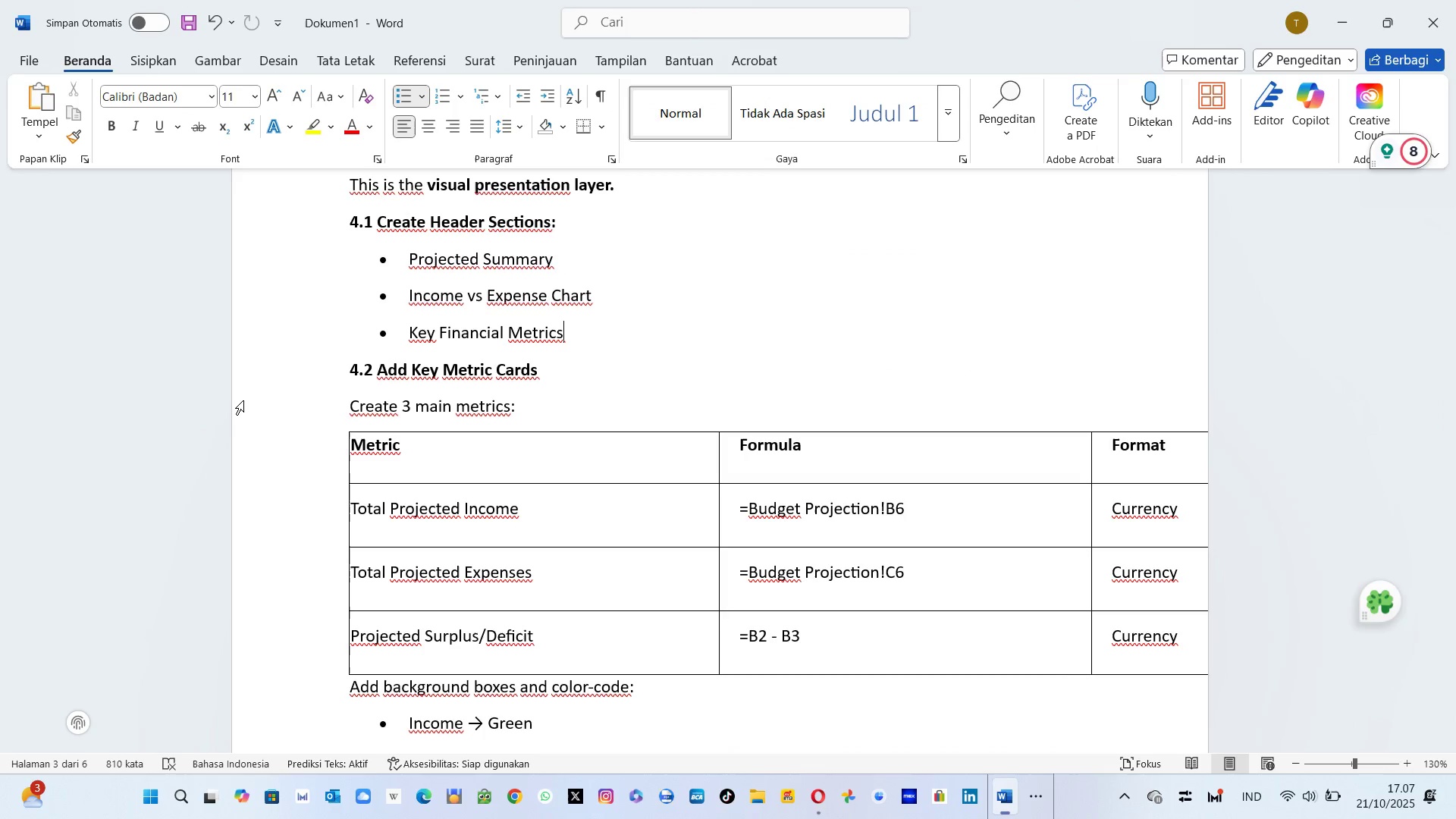 
key(Alt+AltLeft)
 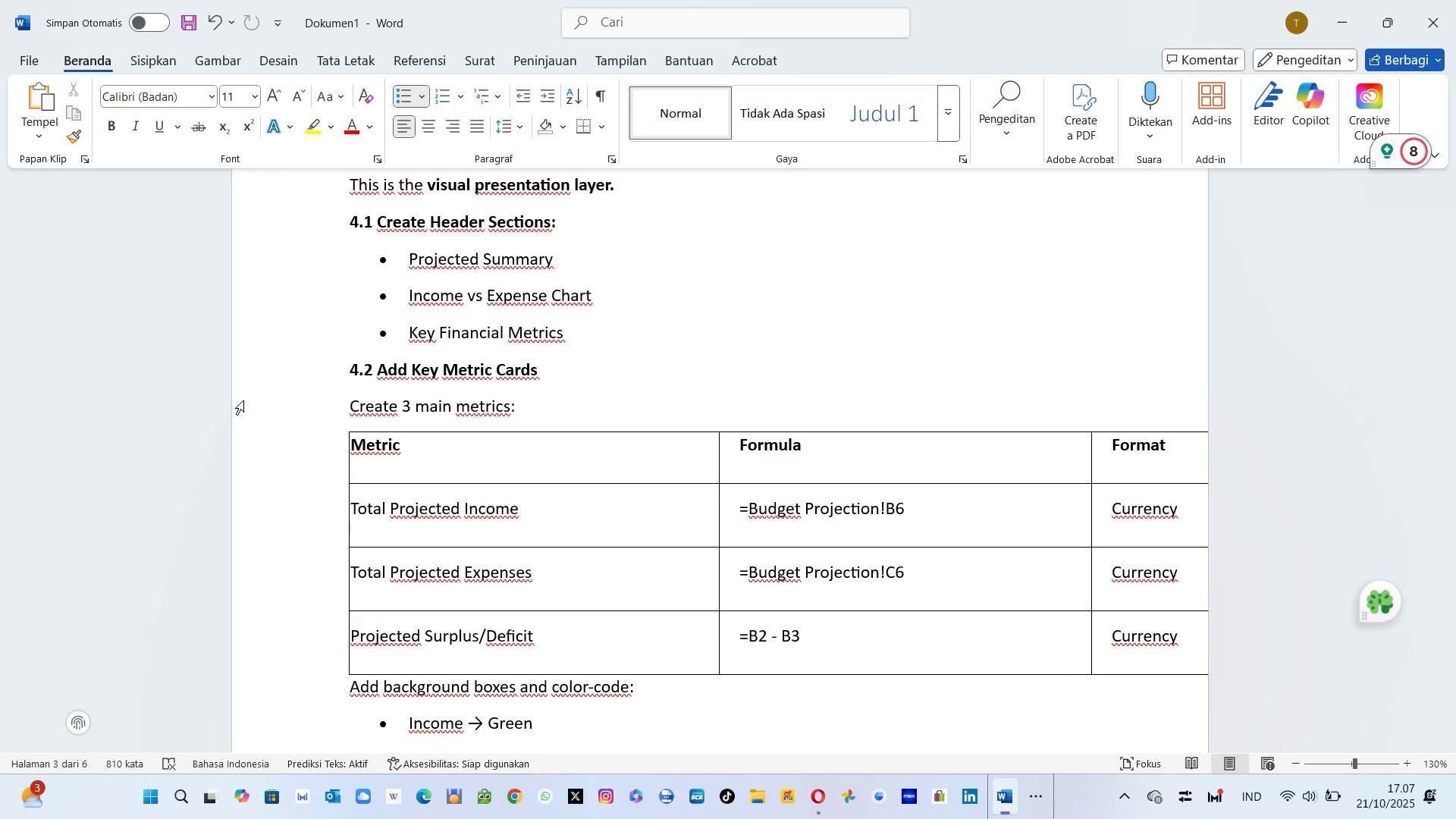 
key(Tab)
type(Projected Sup)
key(Backspace)
type(rpli)
key(Backspace)
type(us / Deif)
key(Backspace)
key(Backspace)
type(fisit)
 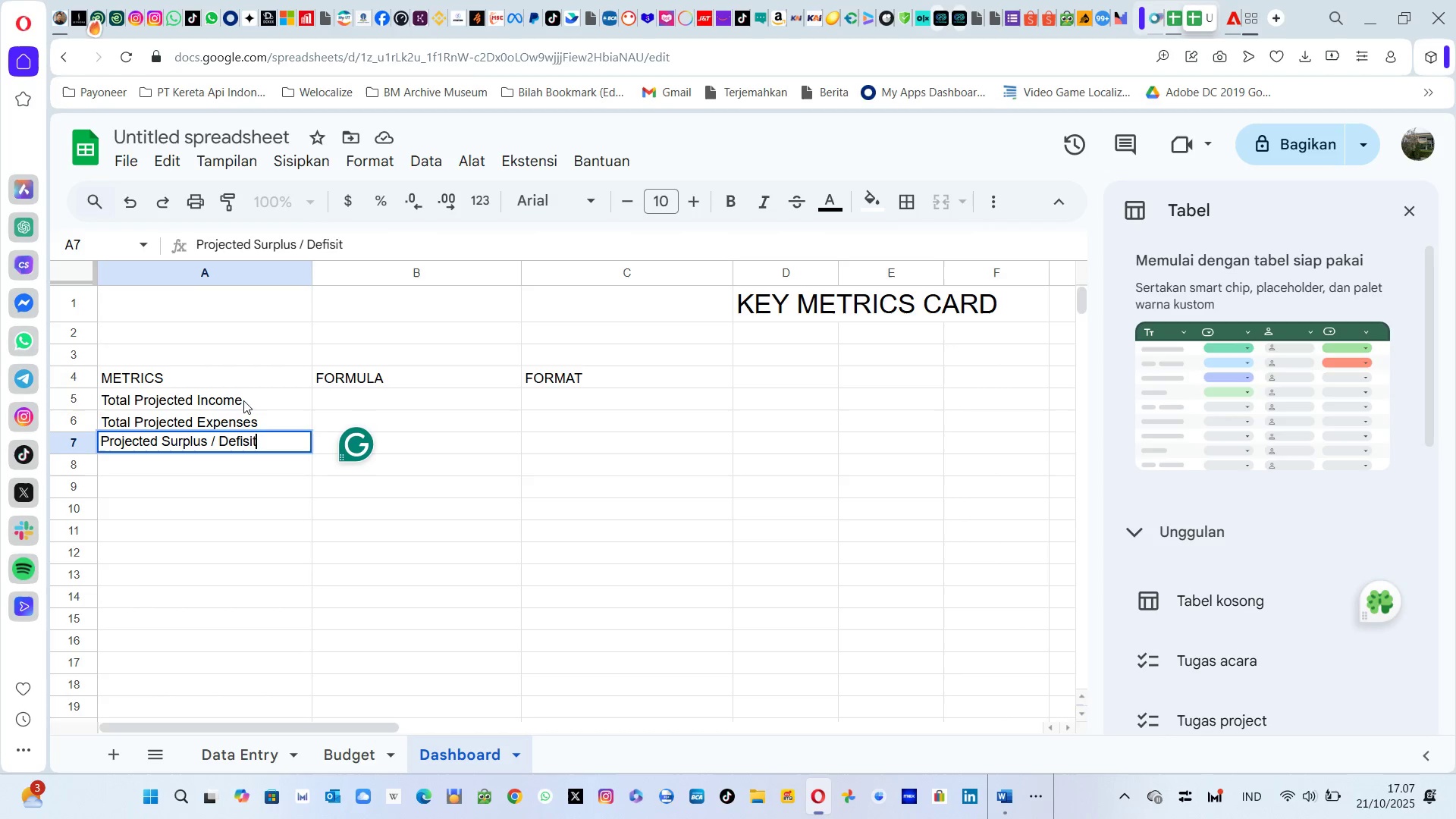 
key(Enter)
 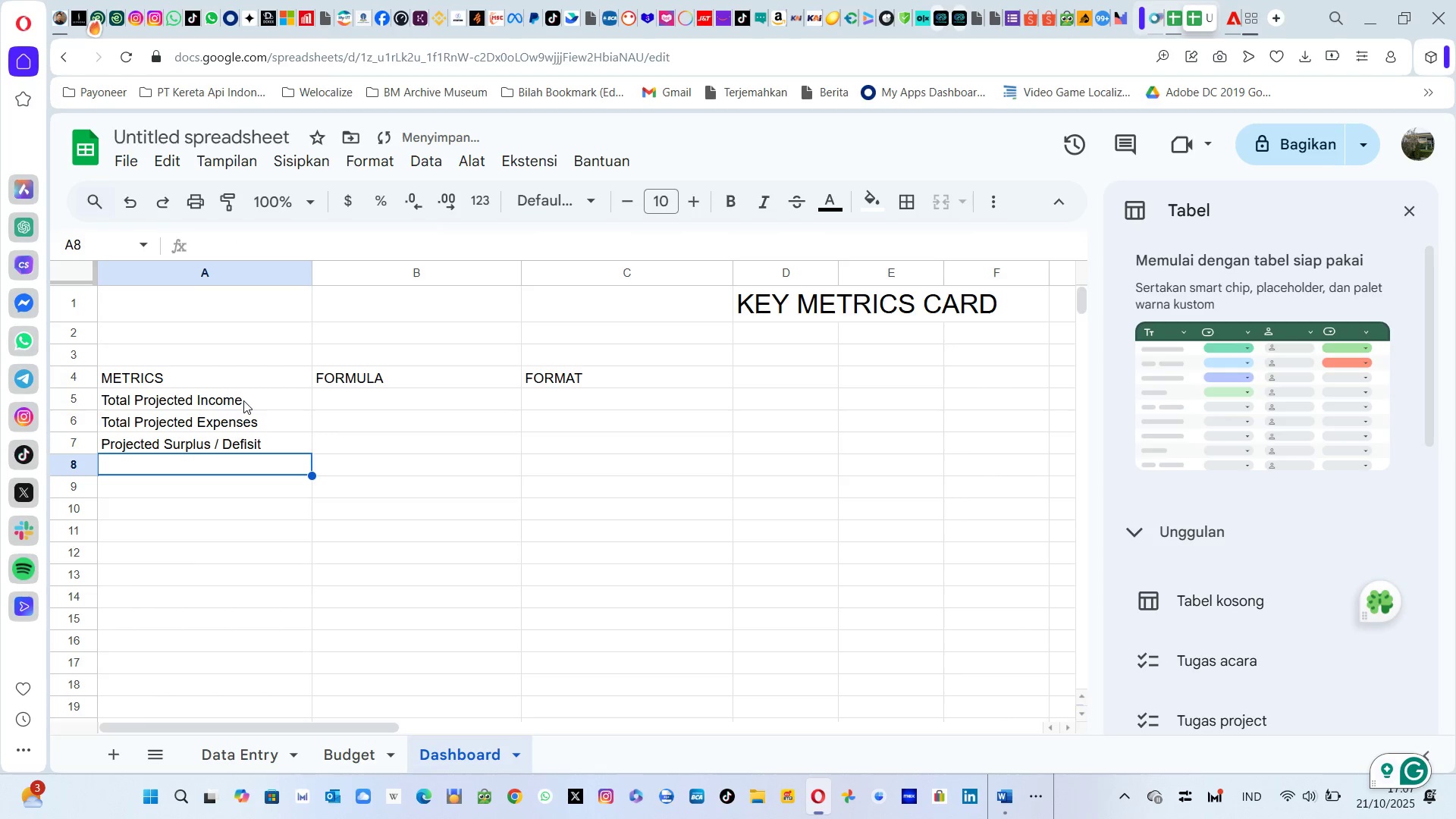 
key(ArrowDown)
 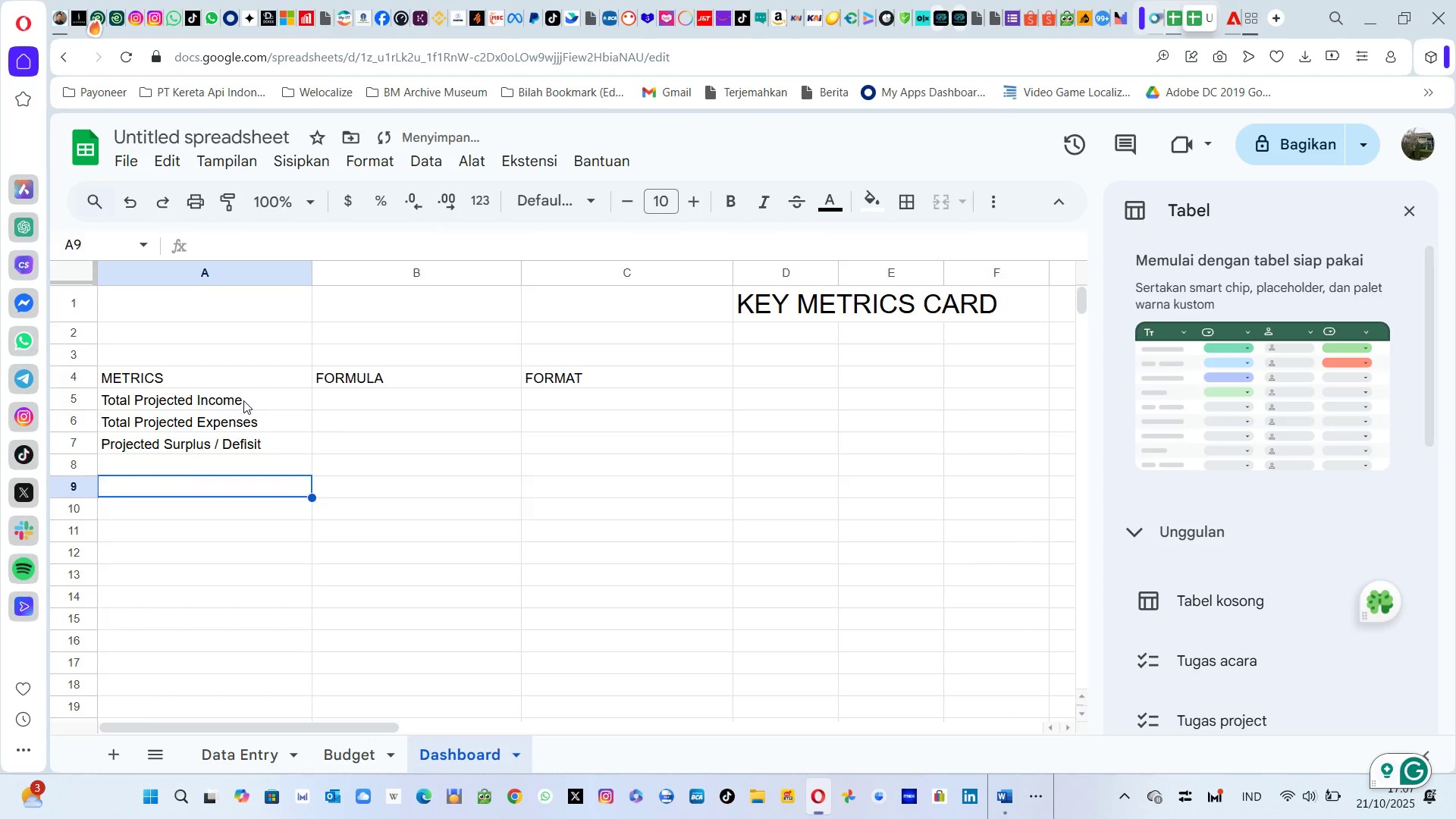 
key(ArrowDown)
 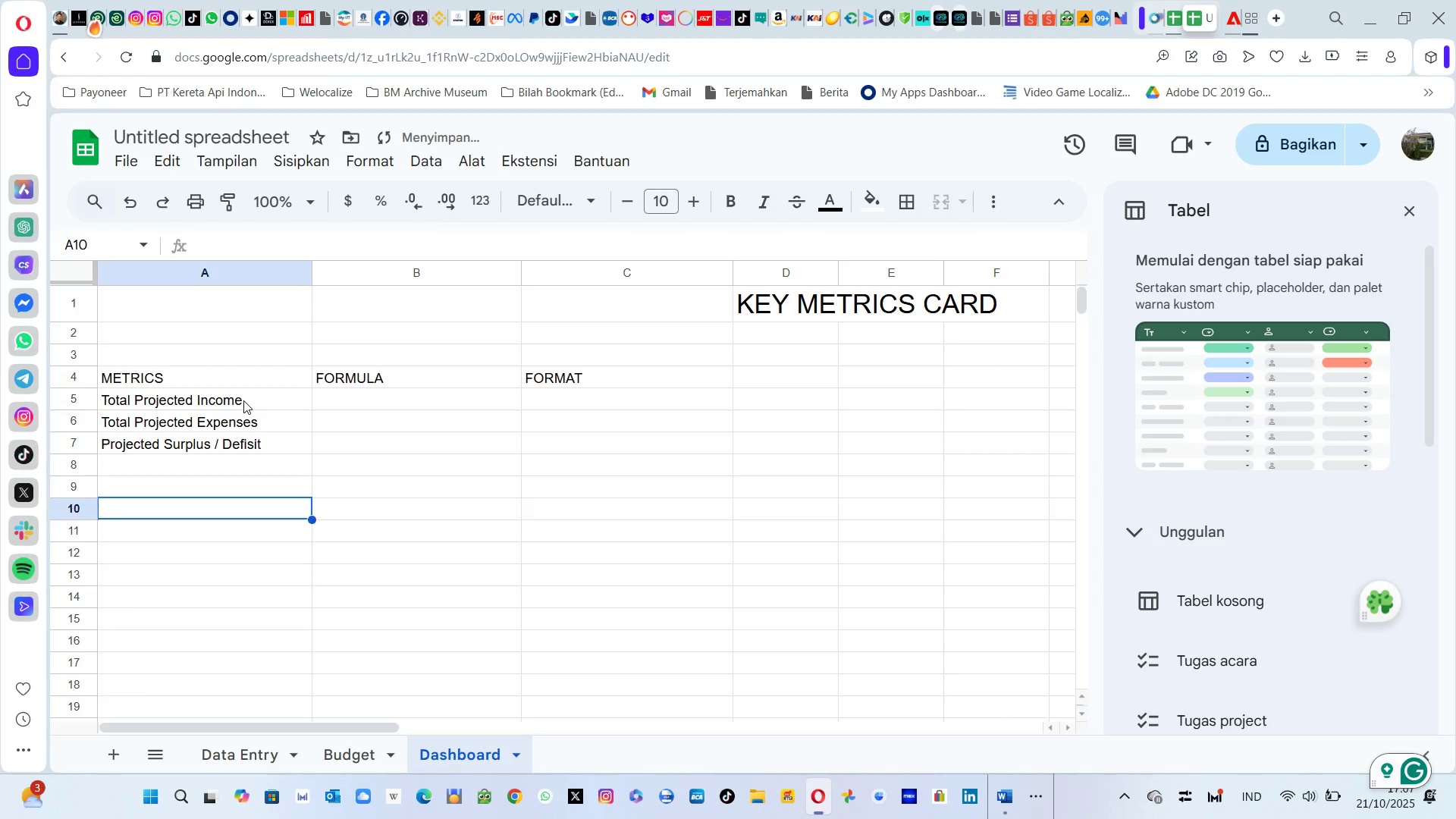 
key(ArrowDown)
 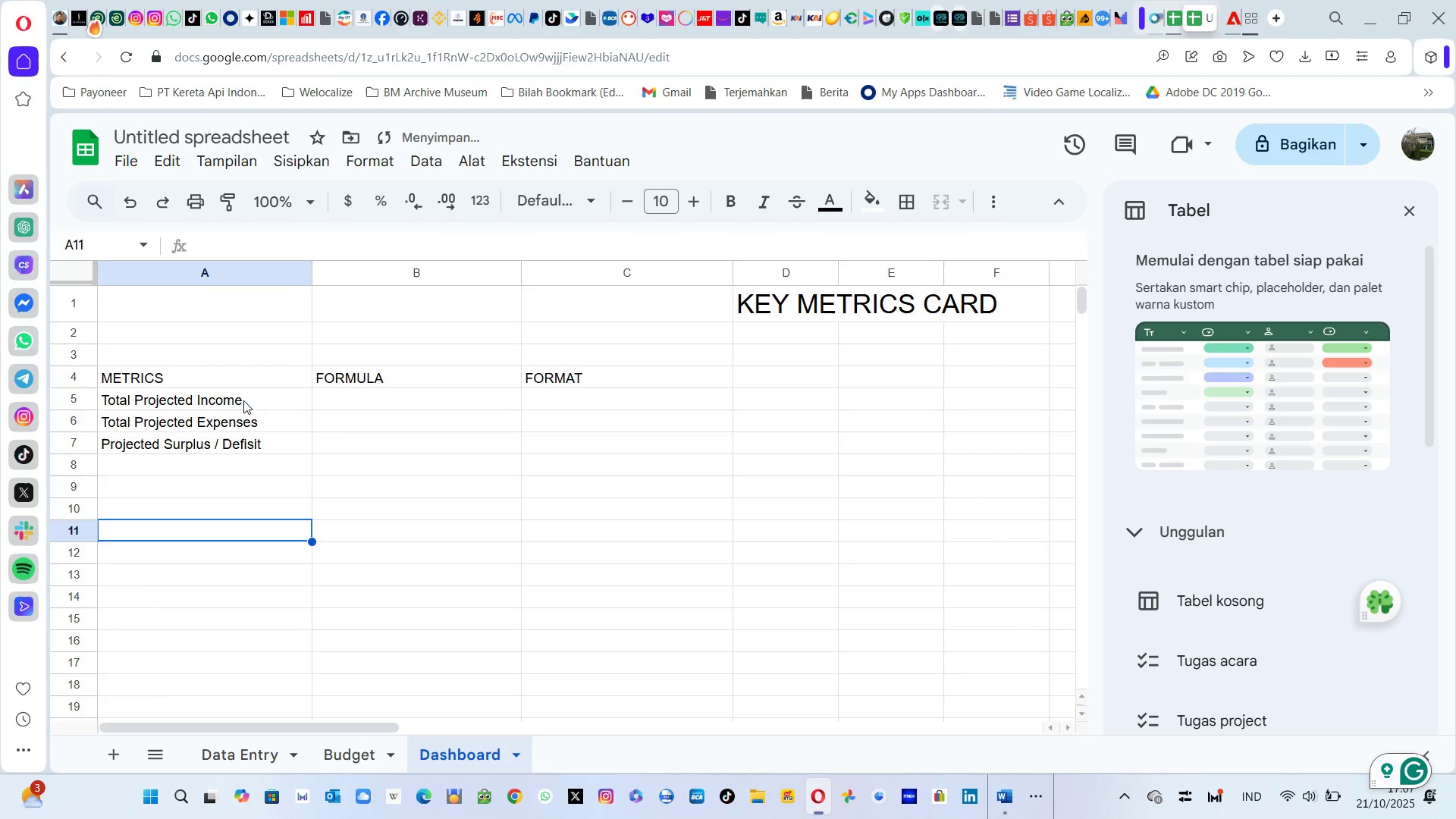 
key(ArrowDown)
 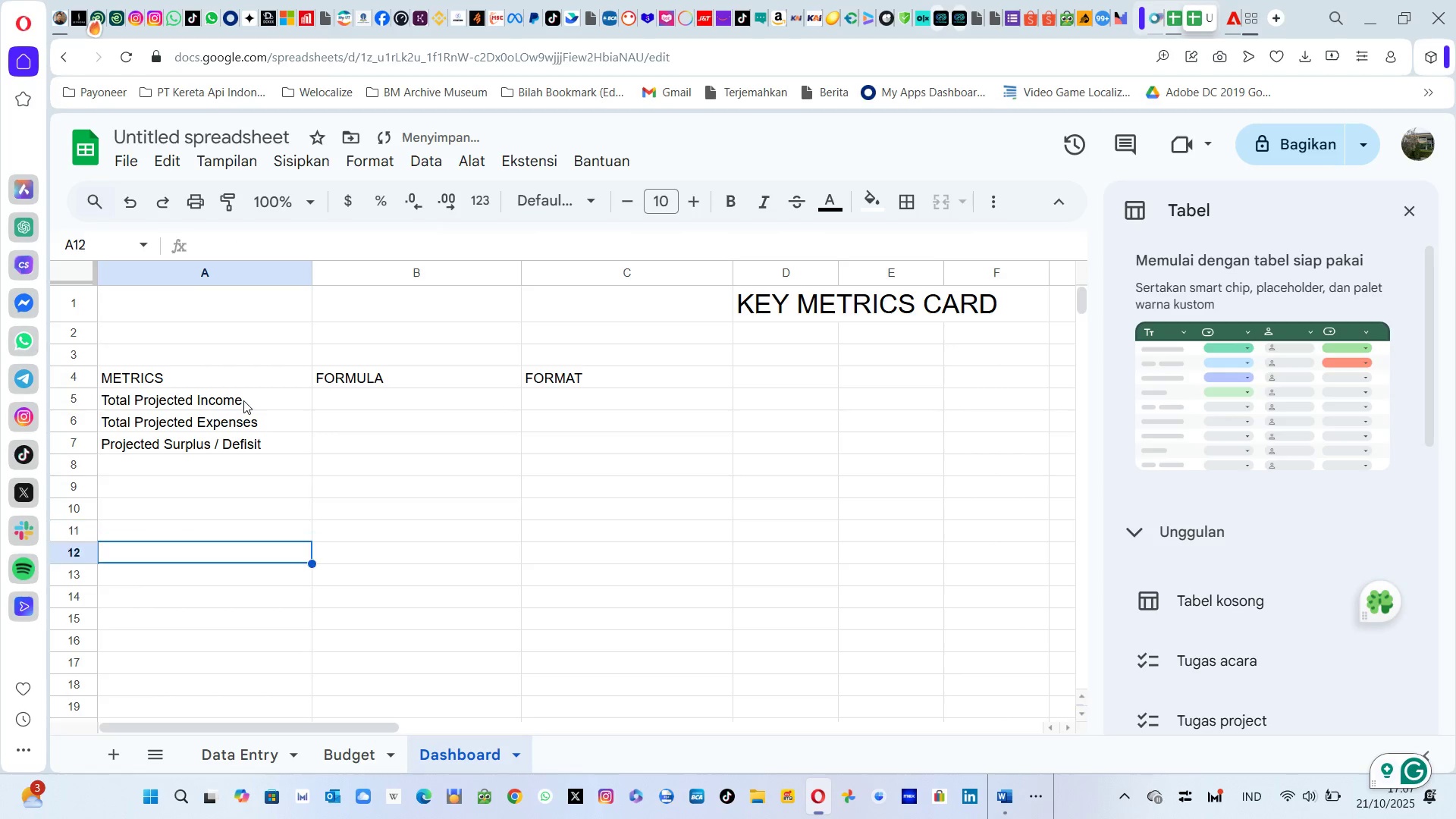 
key(ArrowUp)
 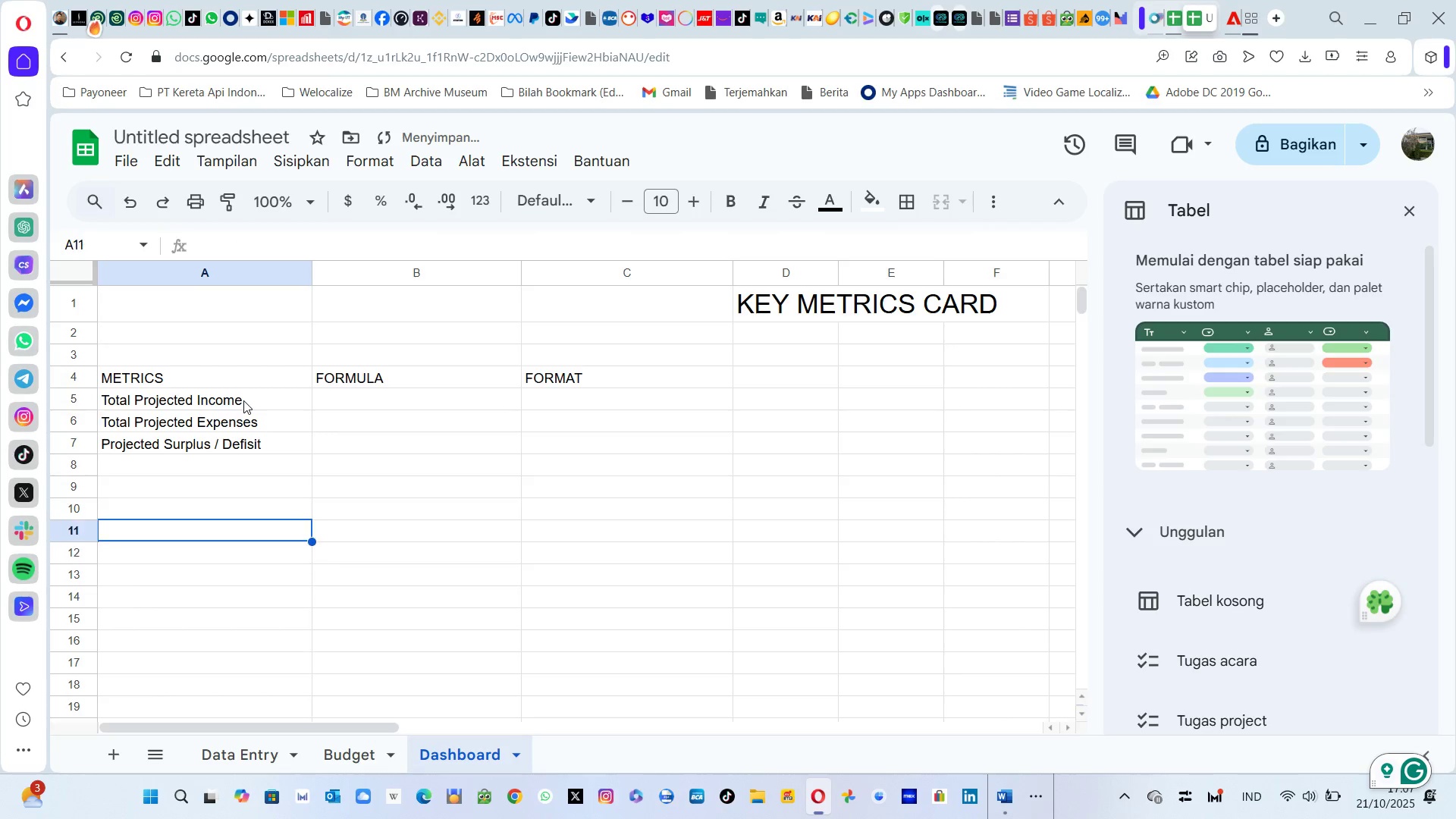 
key(ArrowUp)
 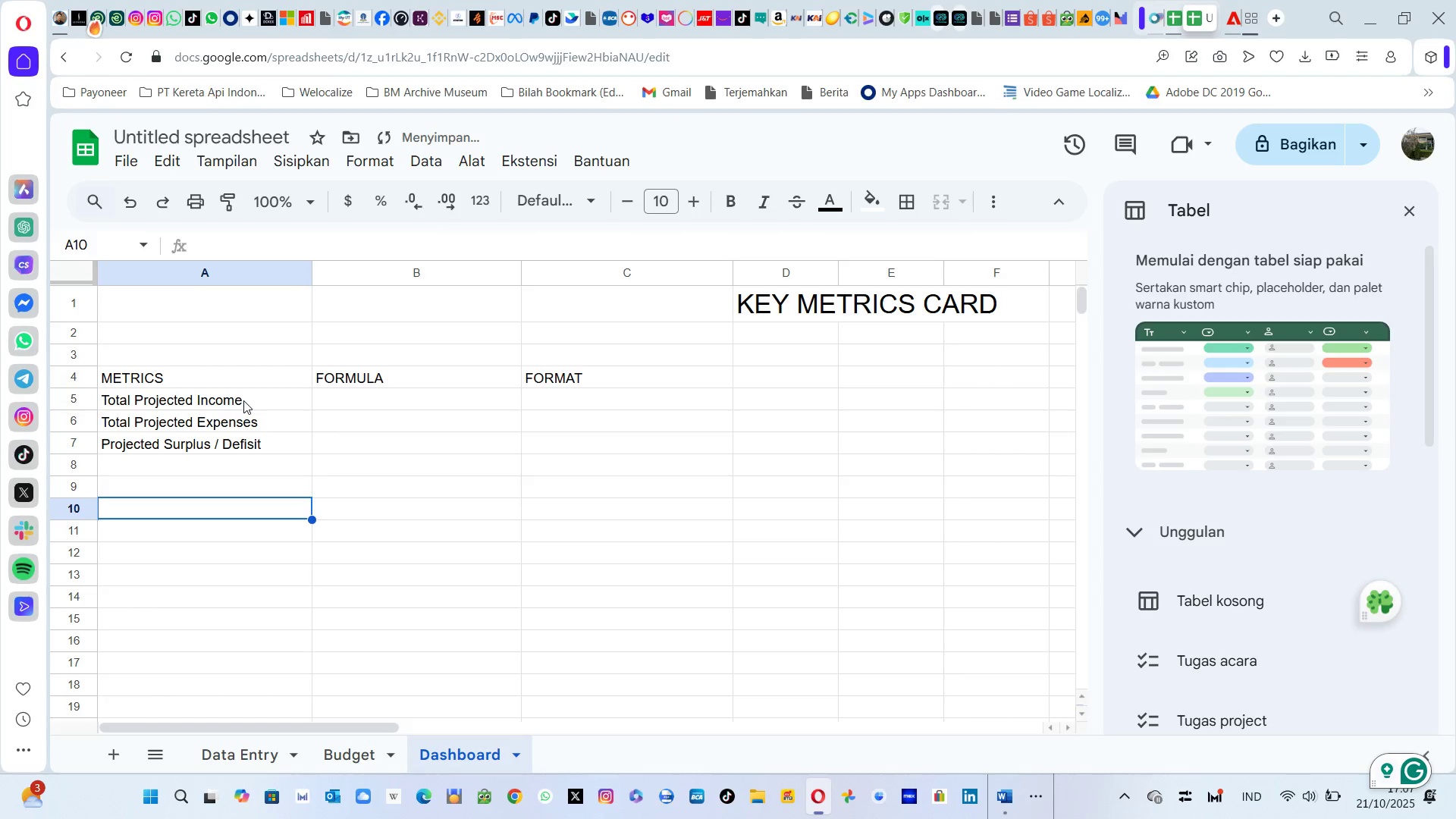 
key(ArrowUp)
 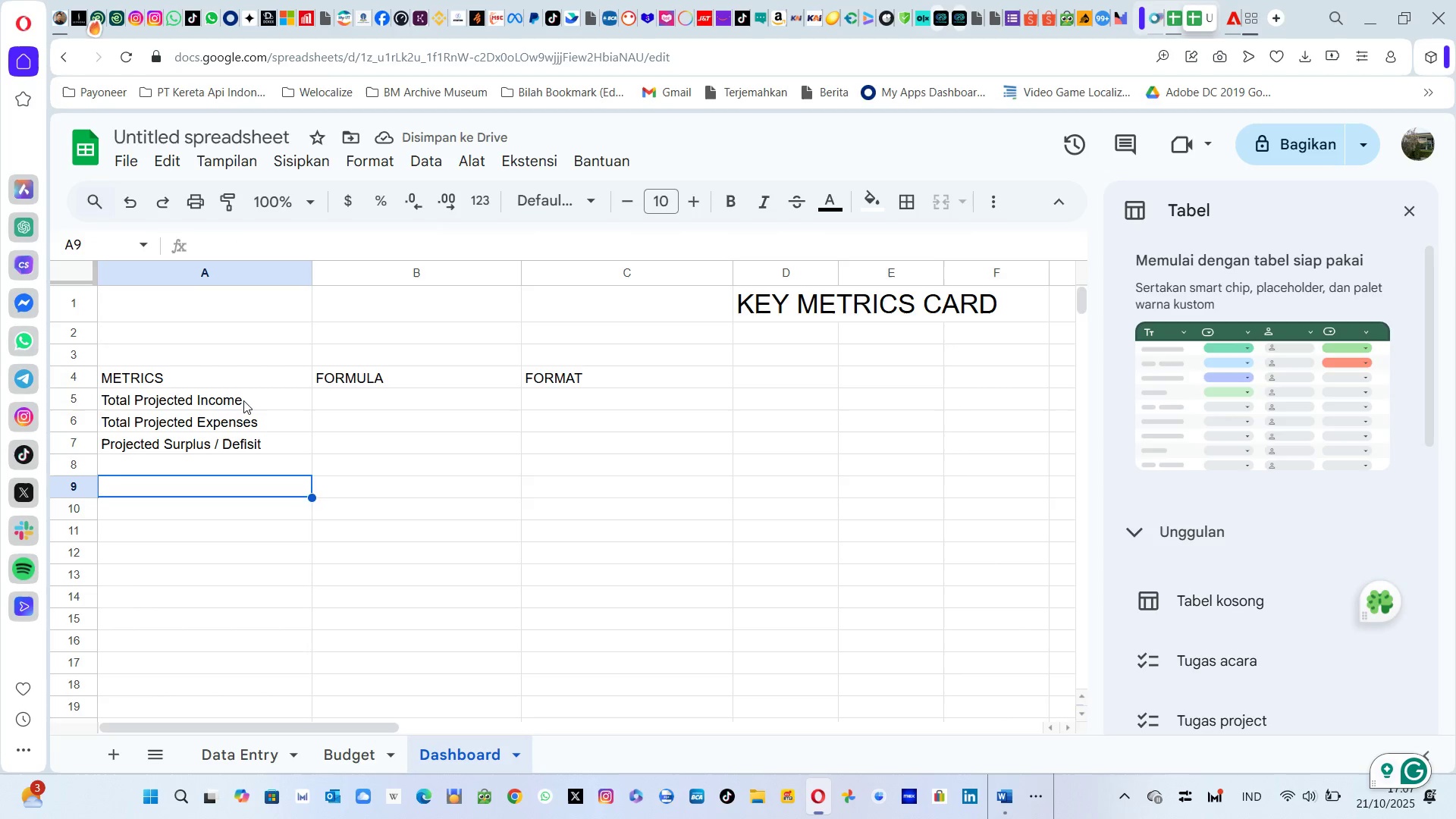 
key(ArrowUp)
 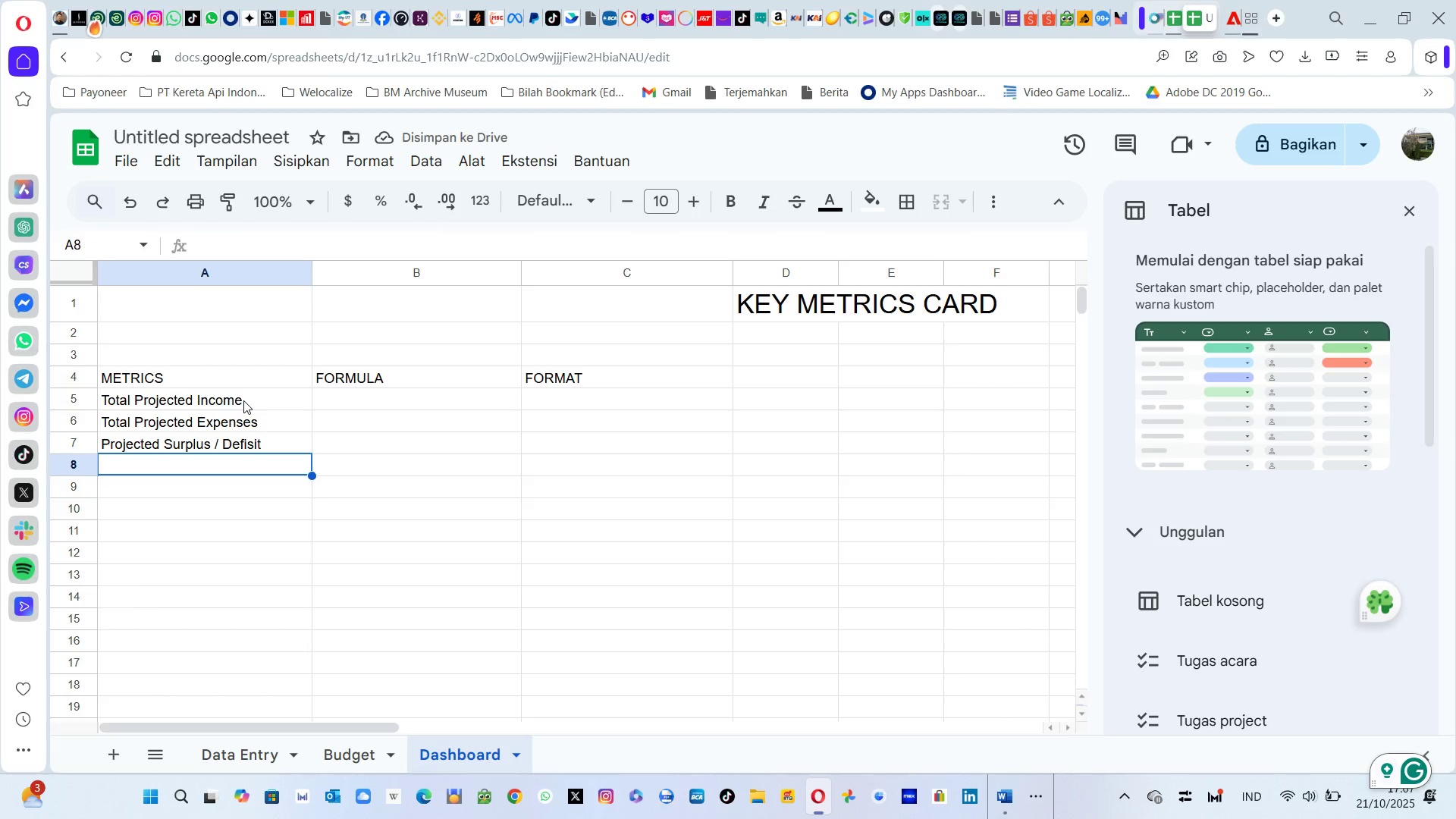 
key(ArrowUp)
 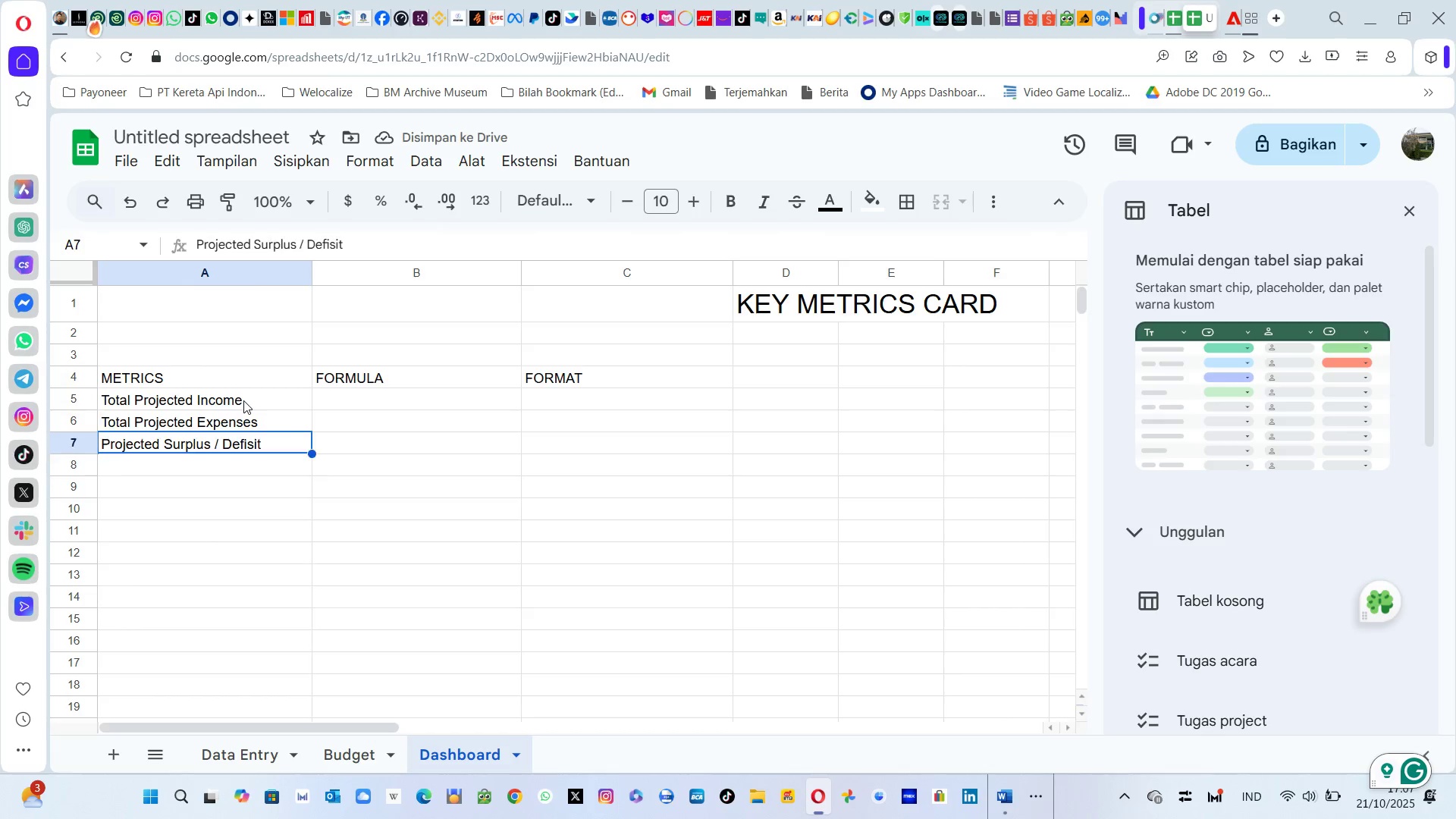 
key(ArrowUp)
 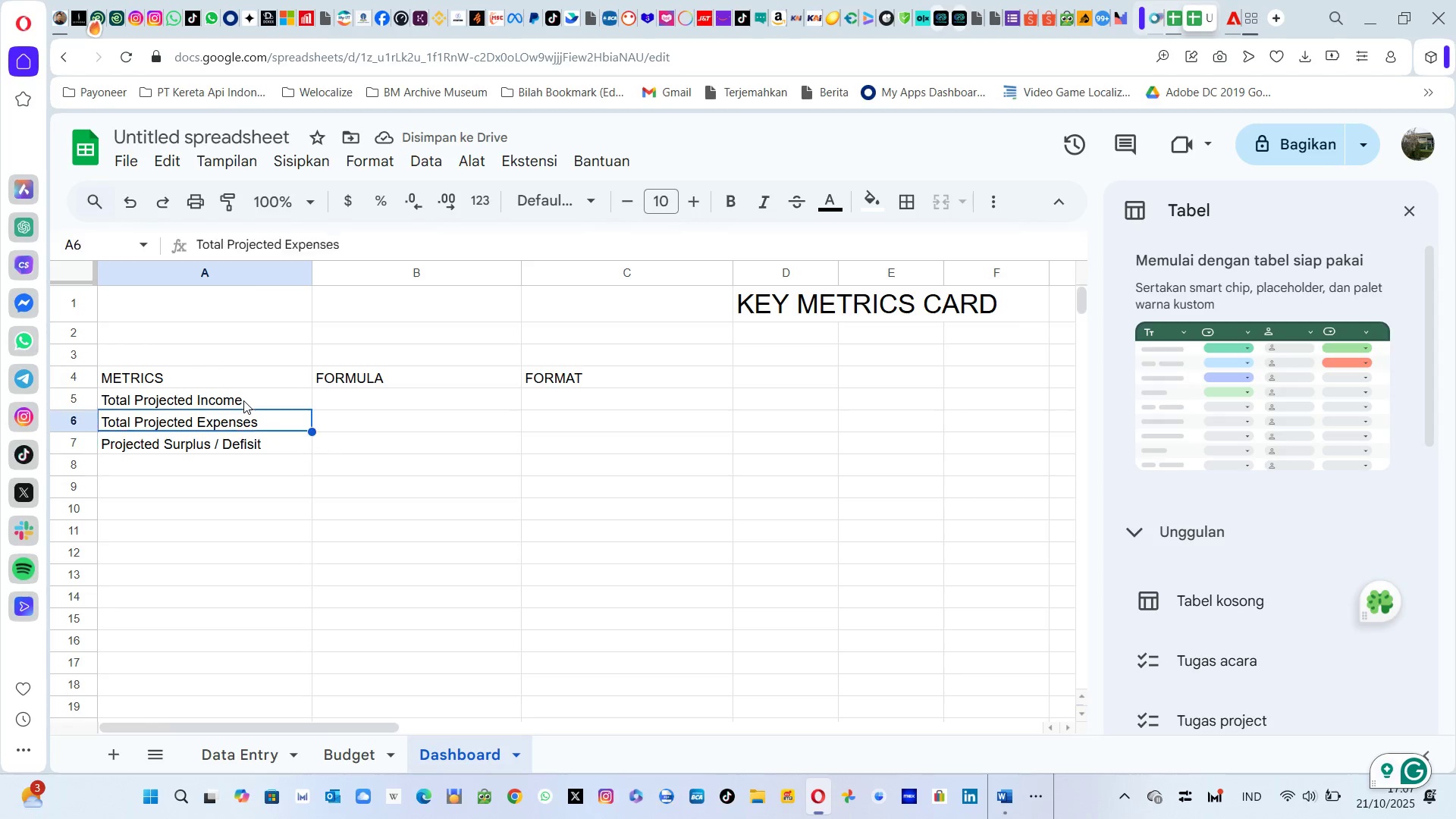 
key(ArrowUp)
 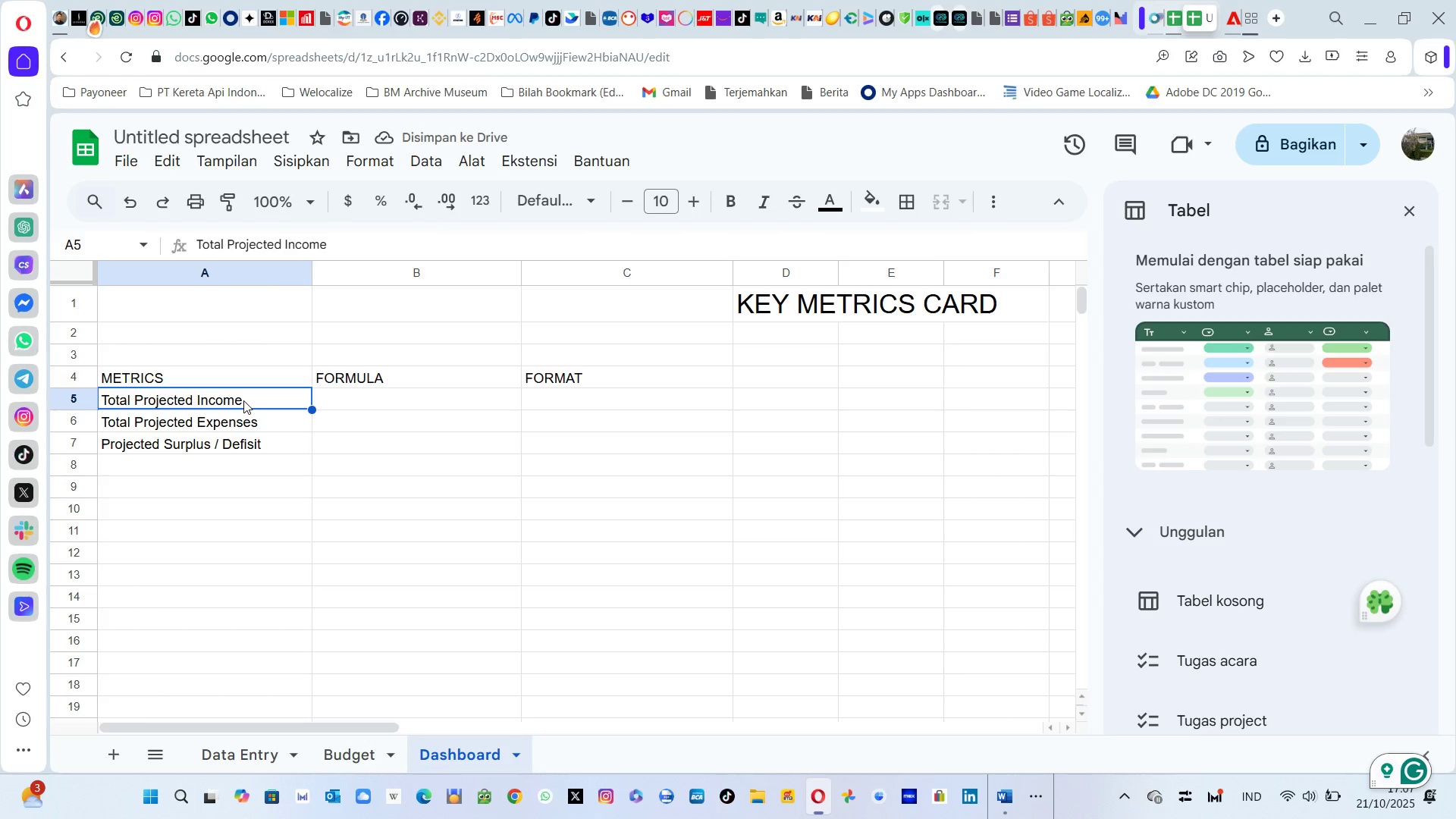 
key(ArrowRight)
 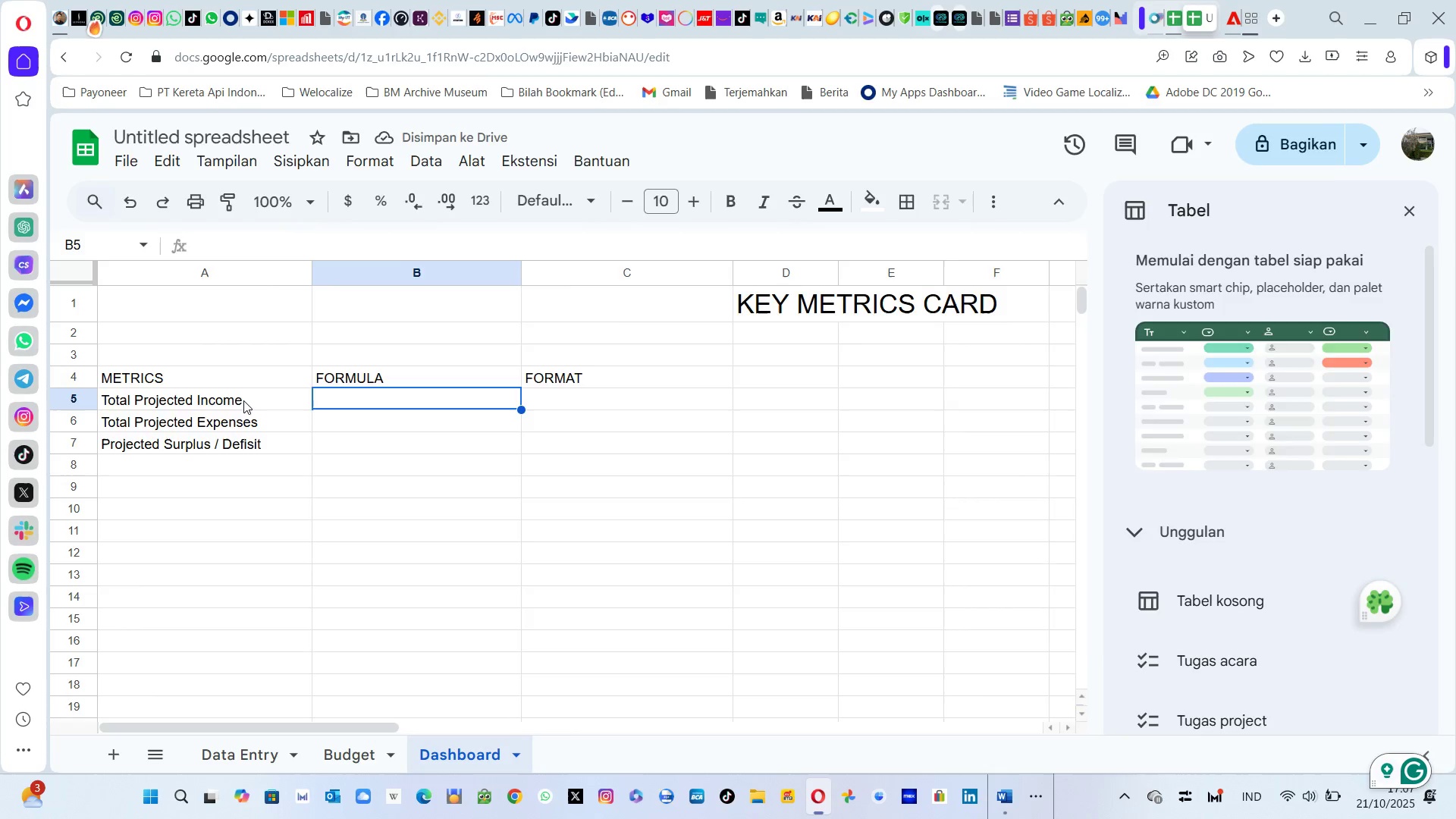 
key(Alt+Tab)
 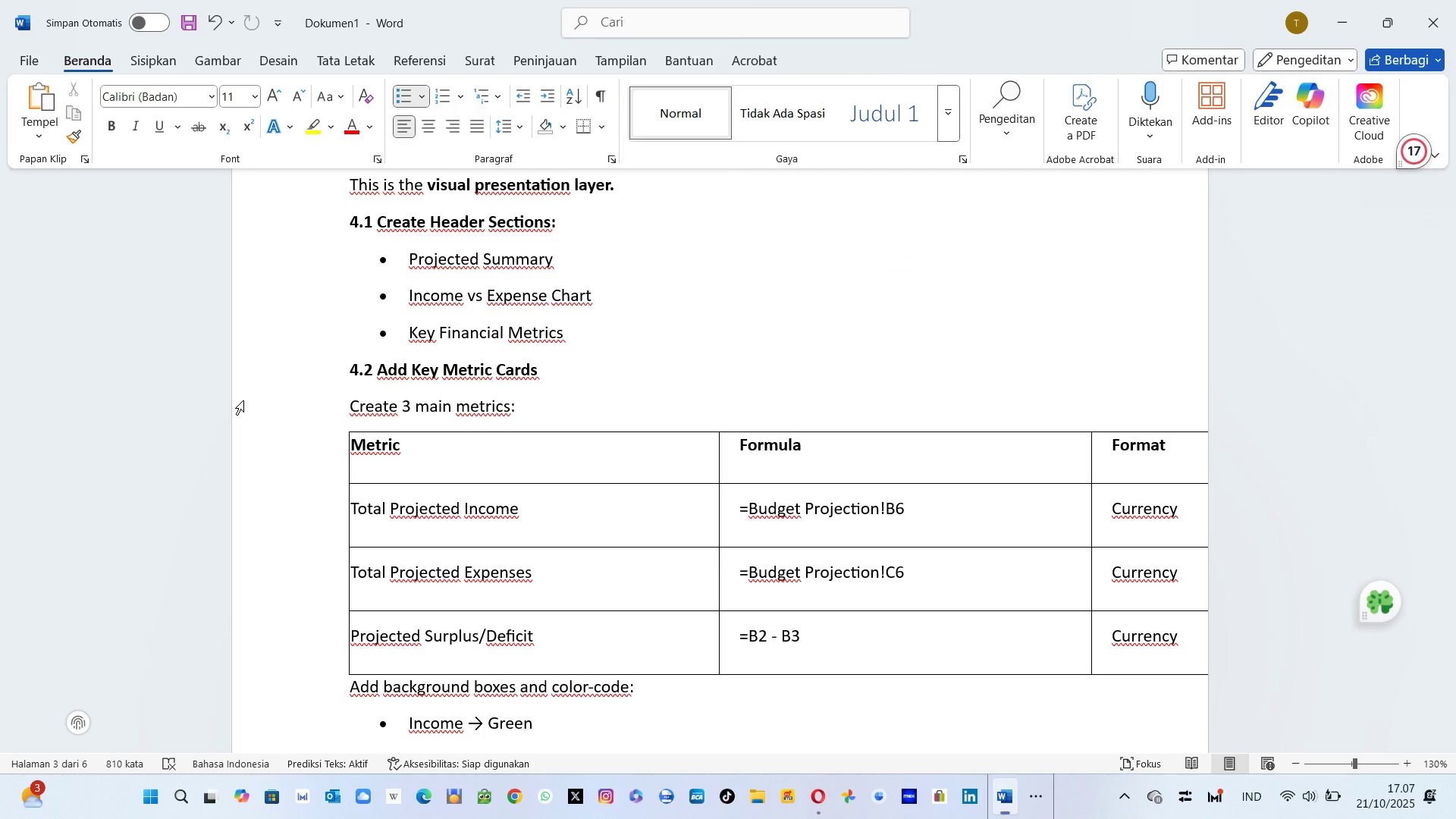 
wait(9.28)
 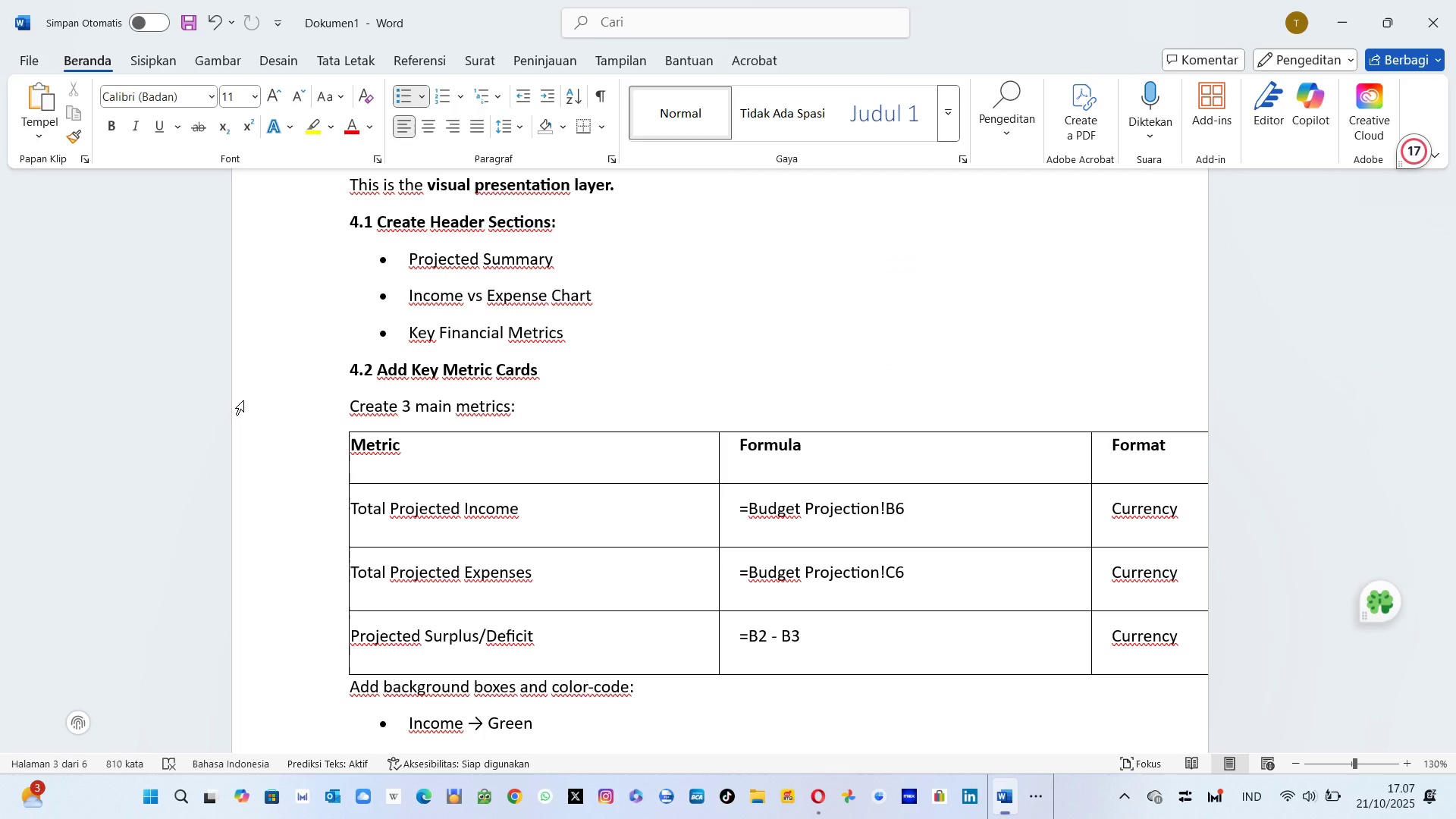 
key(Alt+Tab)
 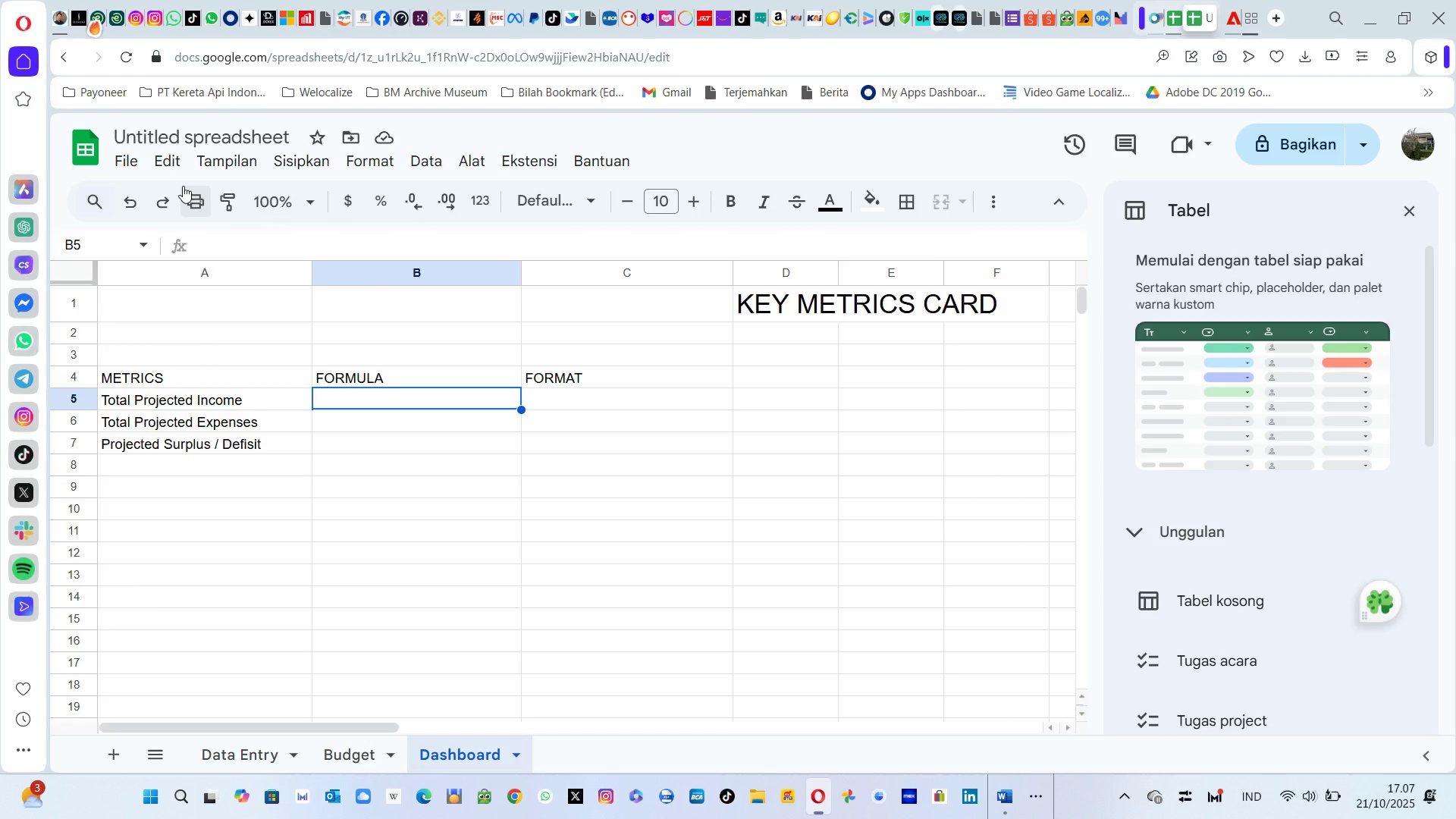 
left_click([225, 249])
 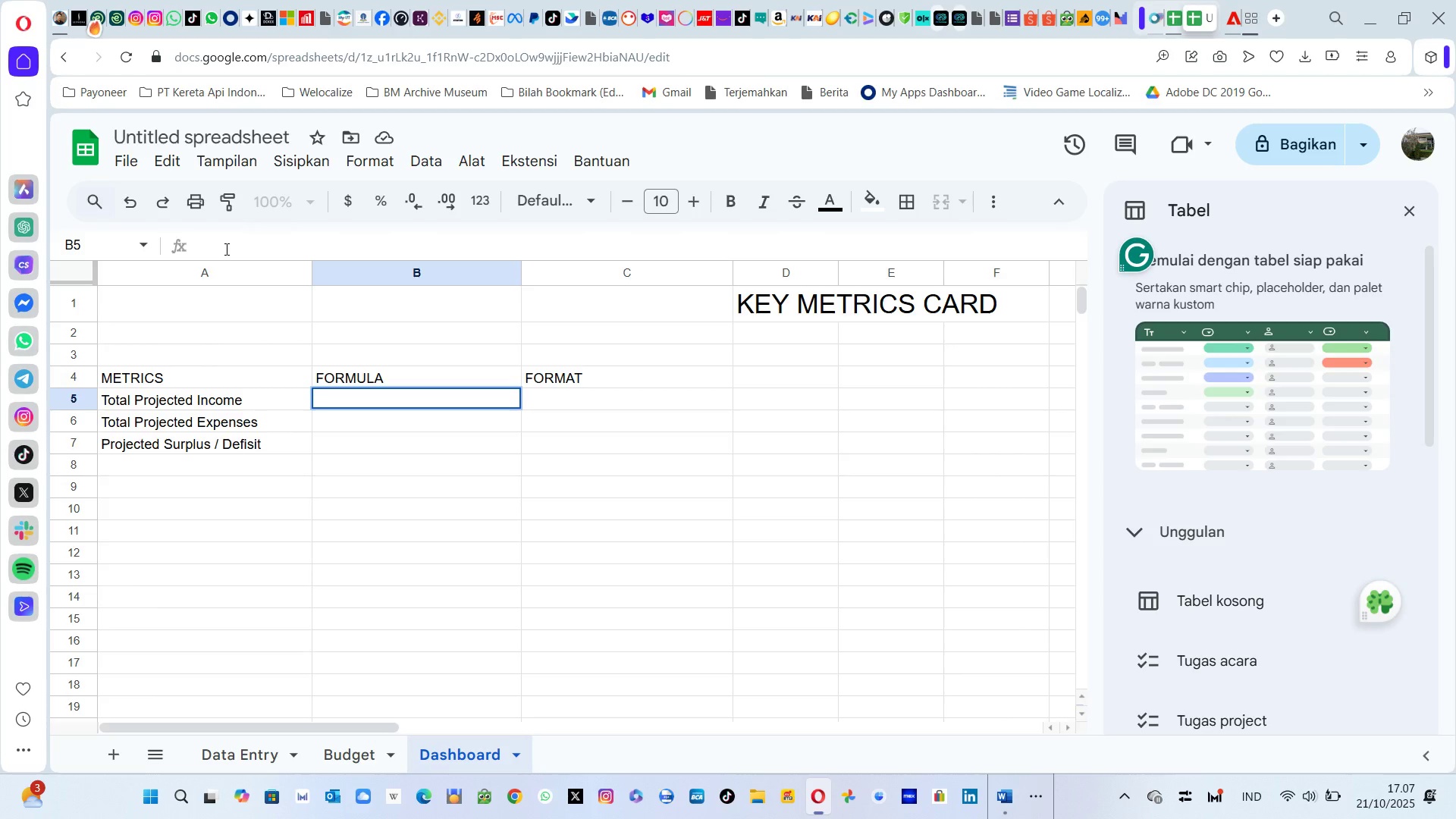 
key(Equal)
 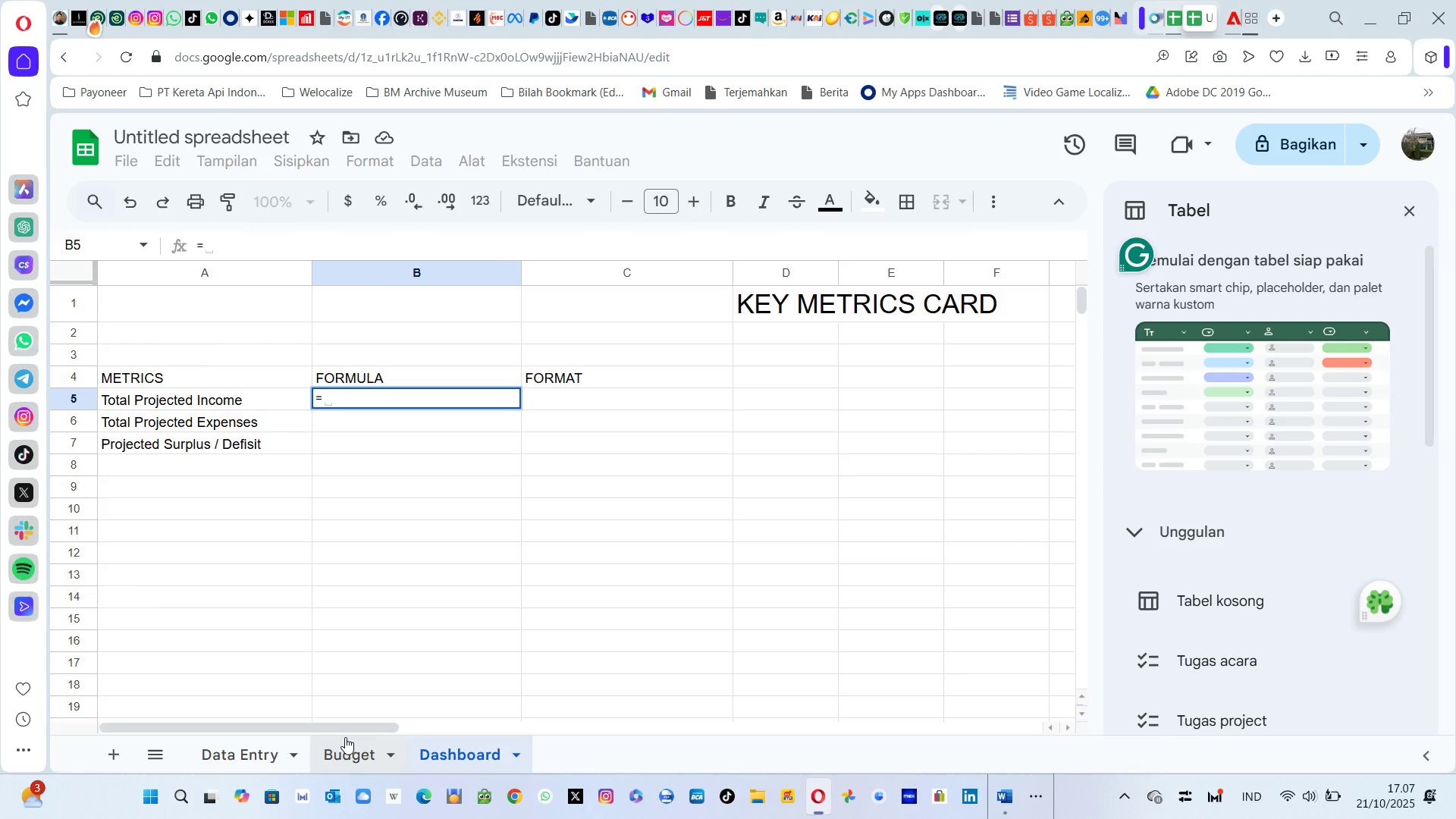 
left_click([357, 761])
 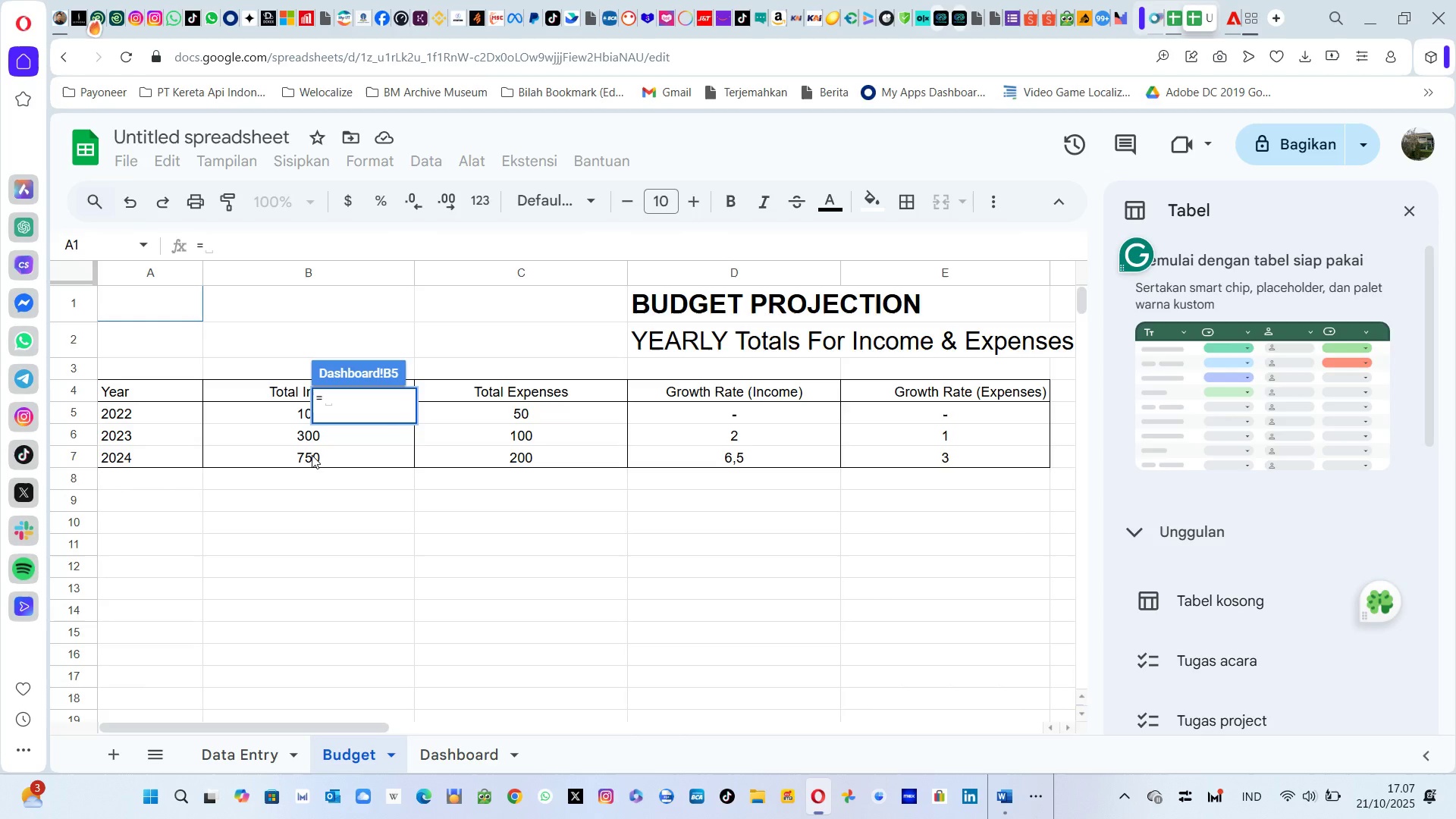 
wait(5.18)
 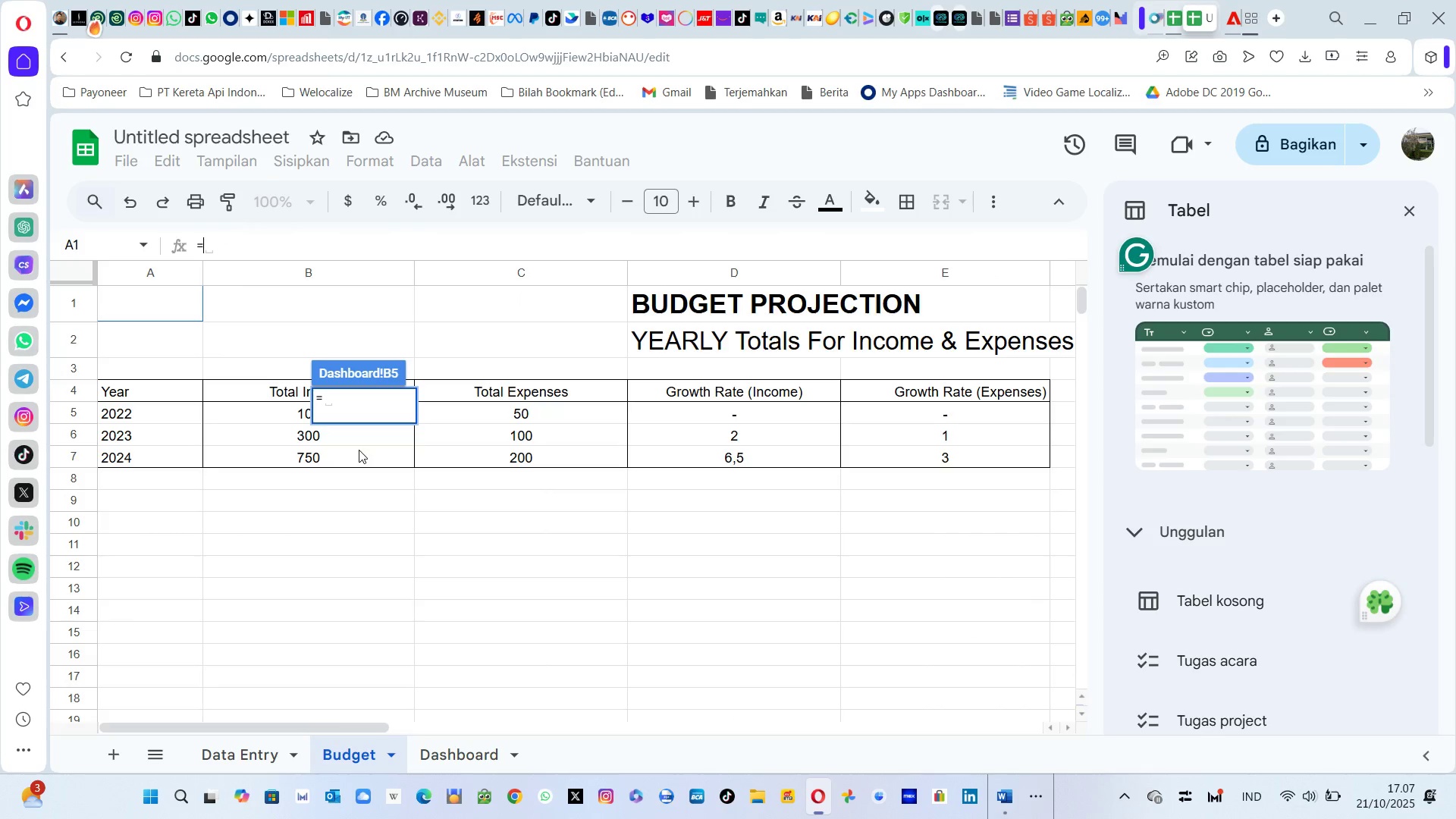 
left_click([312, 455])
 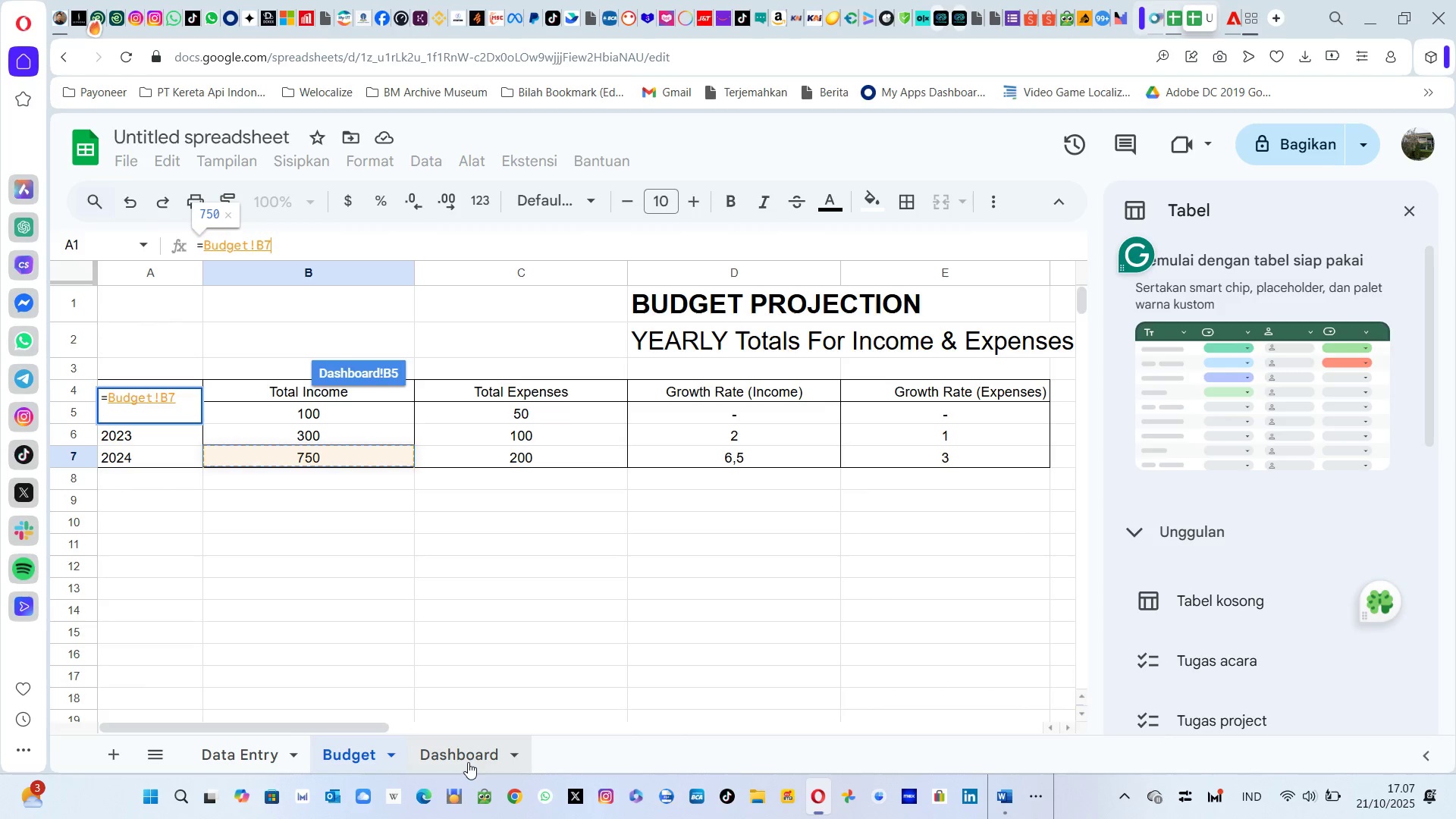 
left_click([468, 762])
 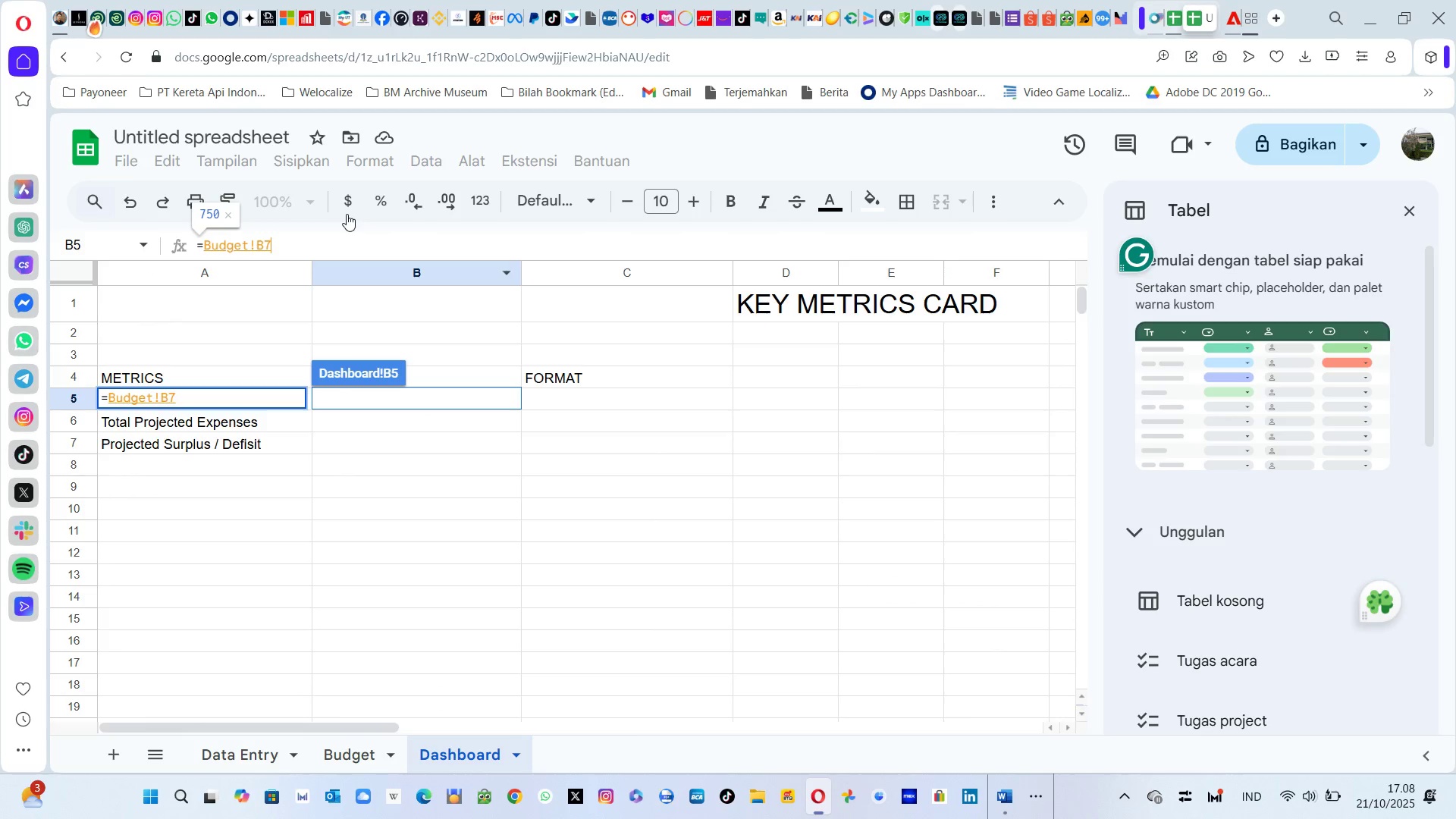 
key(Alt+Tab)
 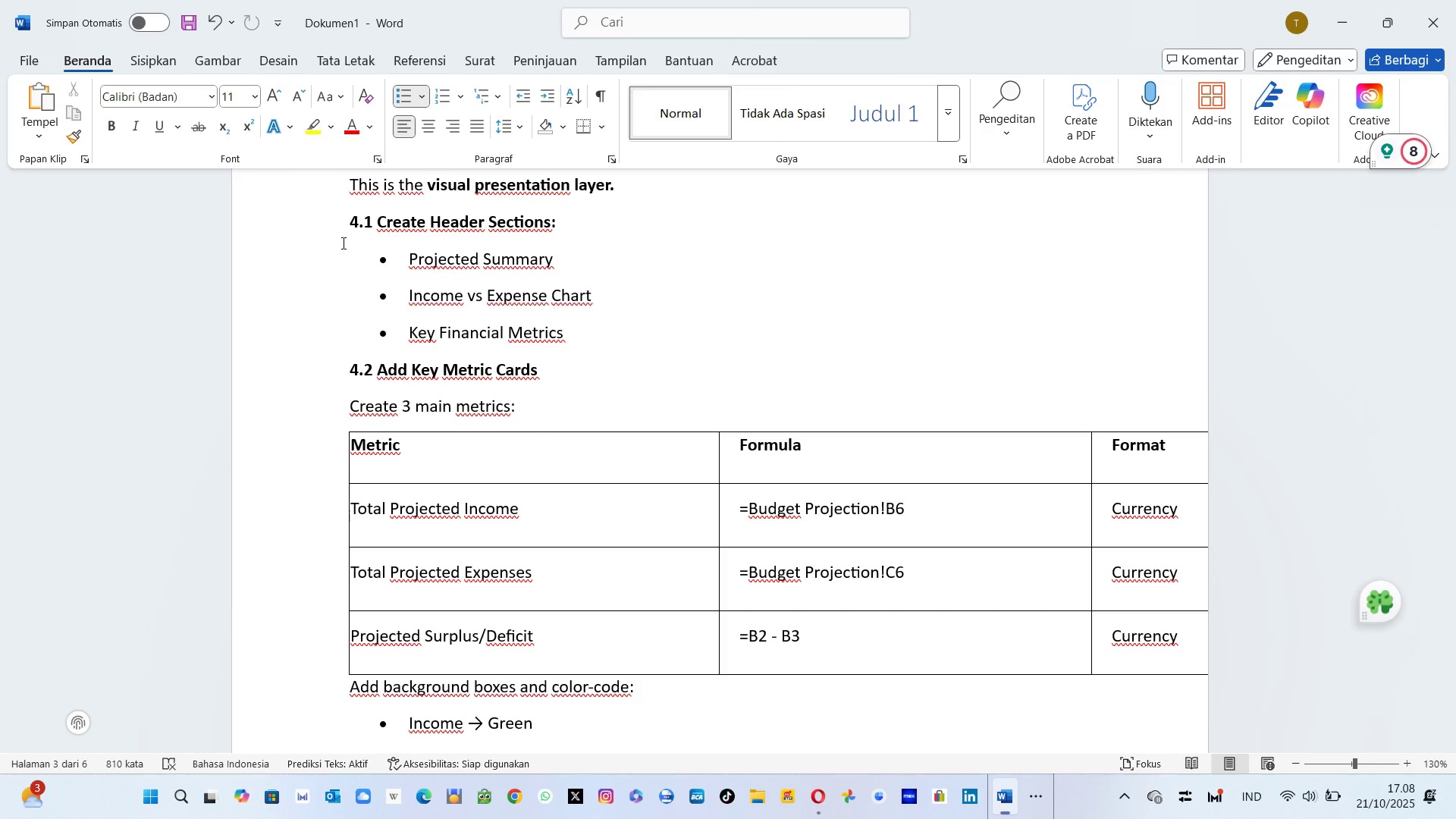 
scroll: coordinate [489, 482], scroll_direction: down, amount: 1.0
 